 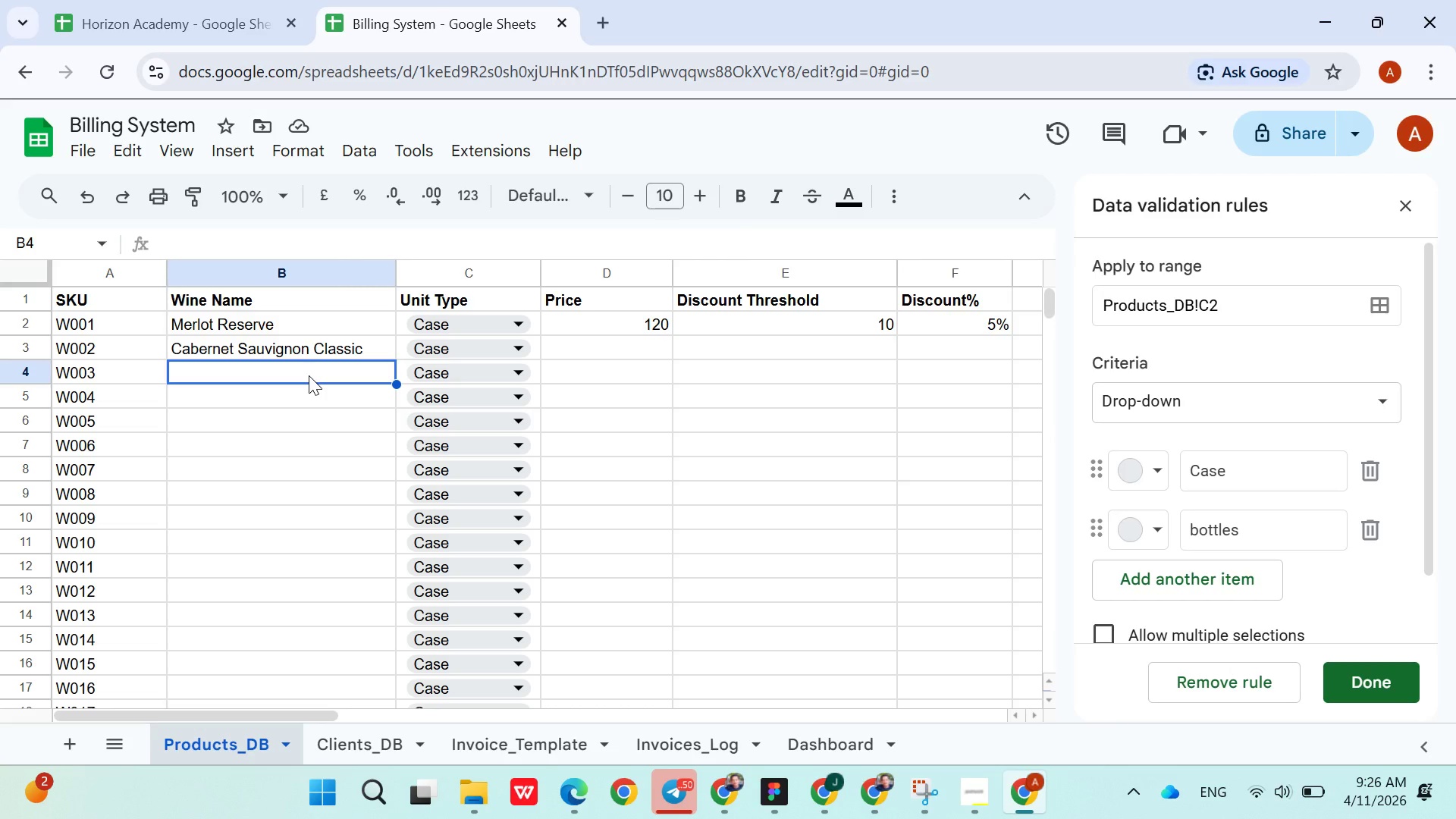 
left_click([577, 341])
 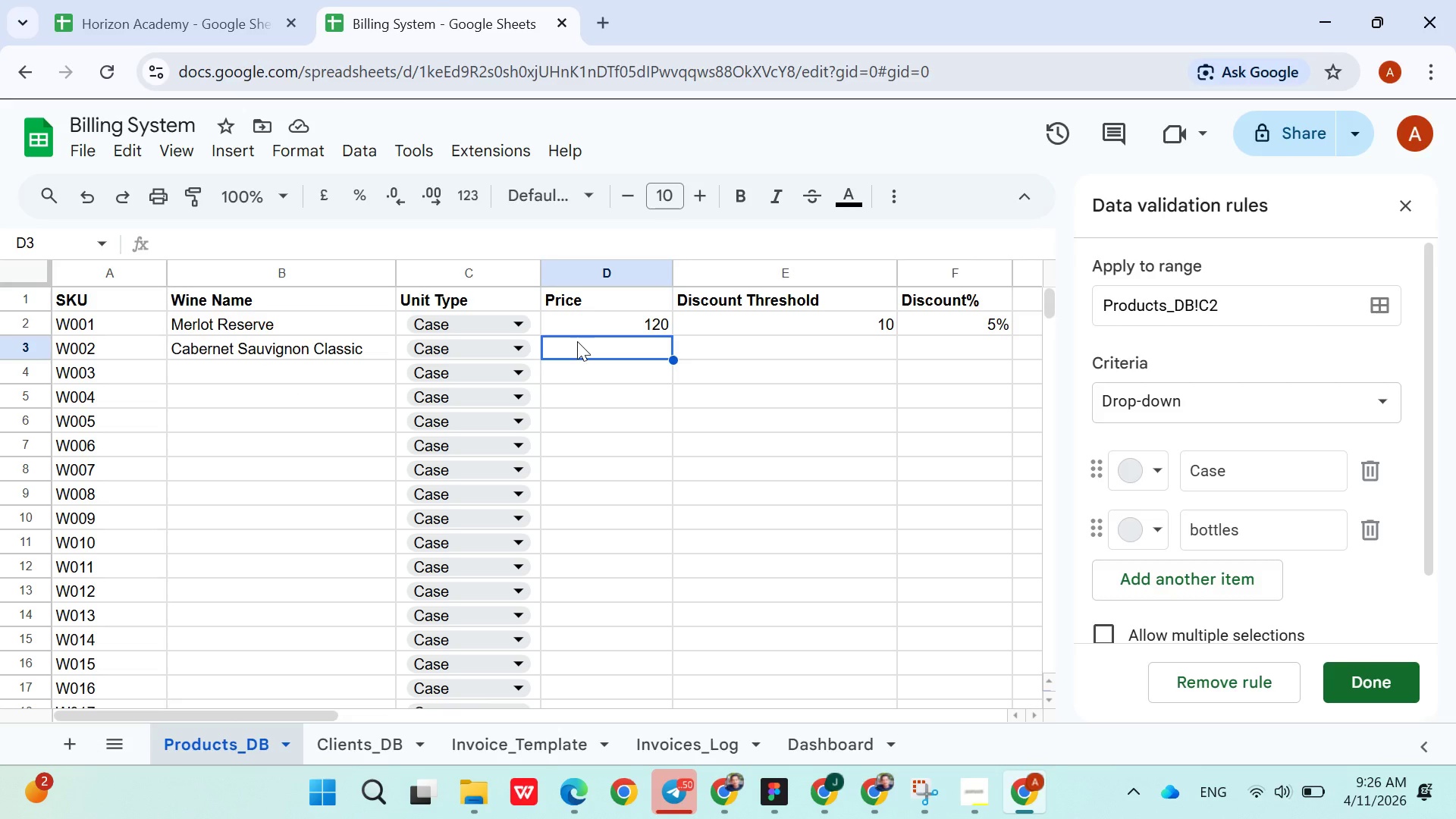 
wait(7.86)
 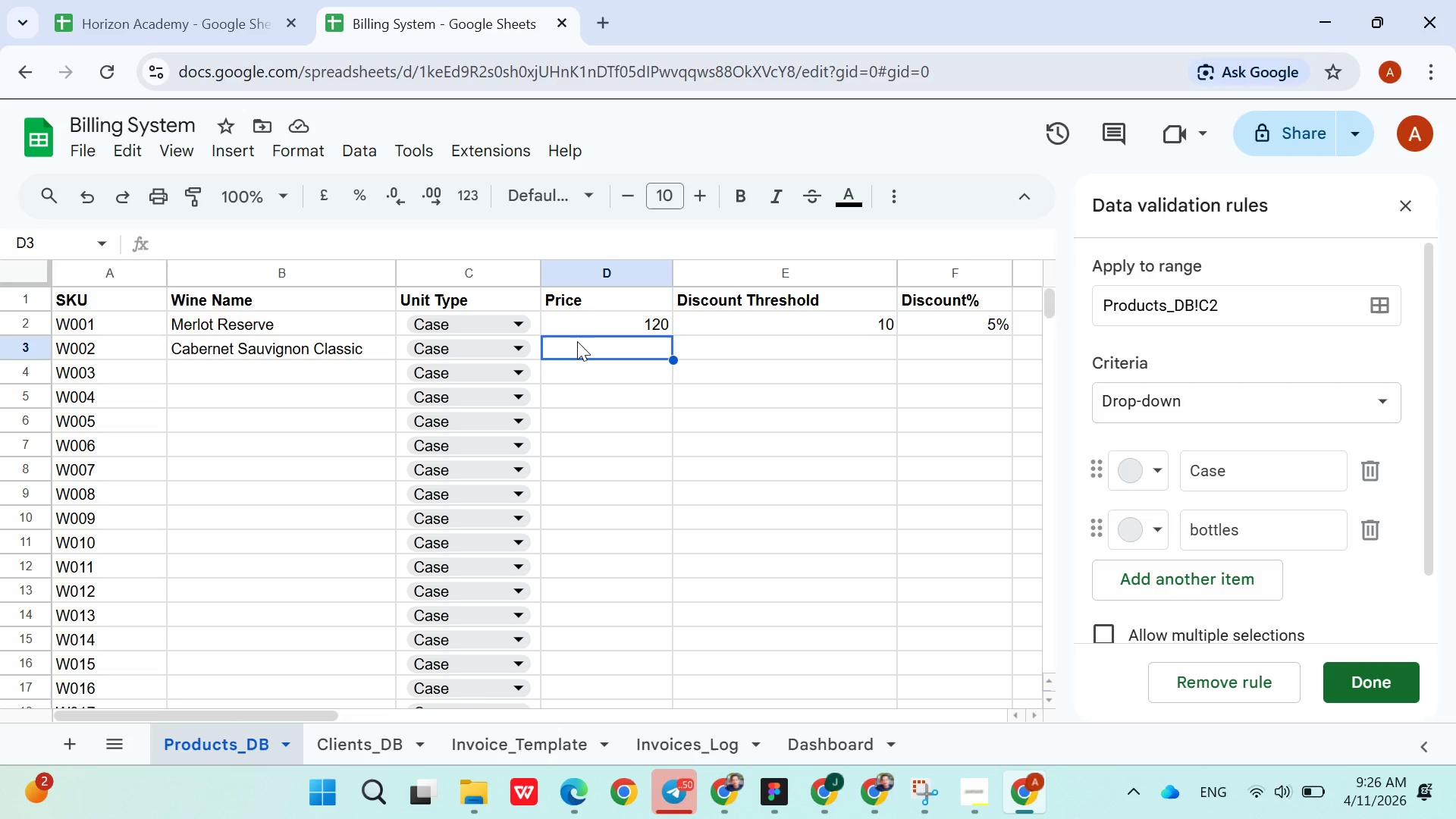 
type(135)
 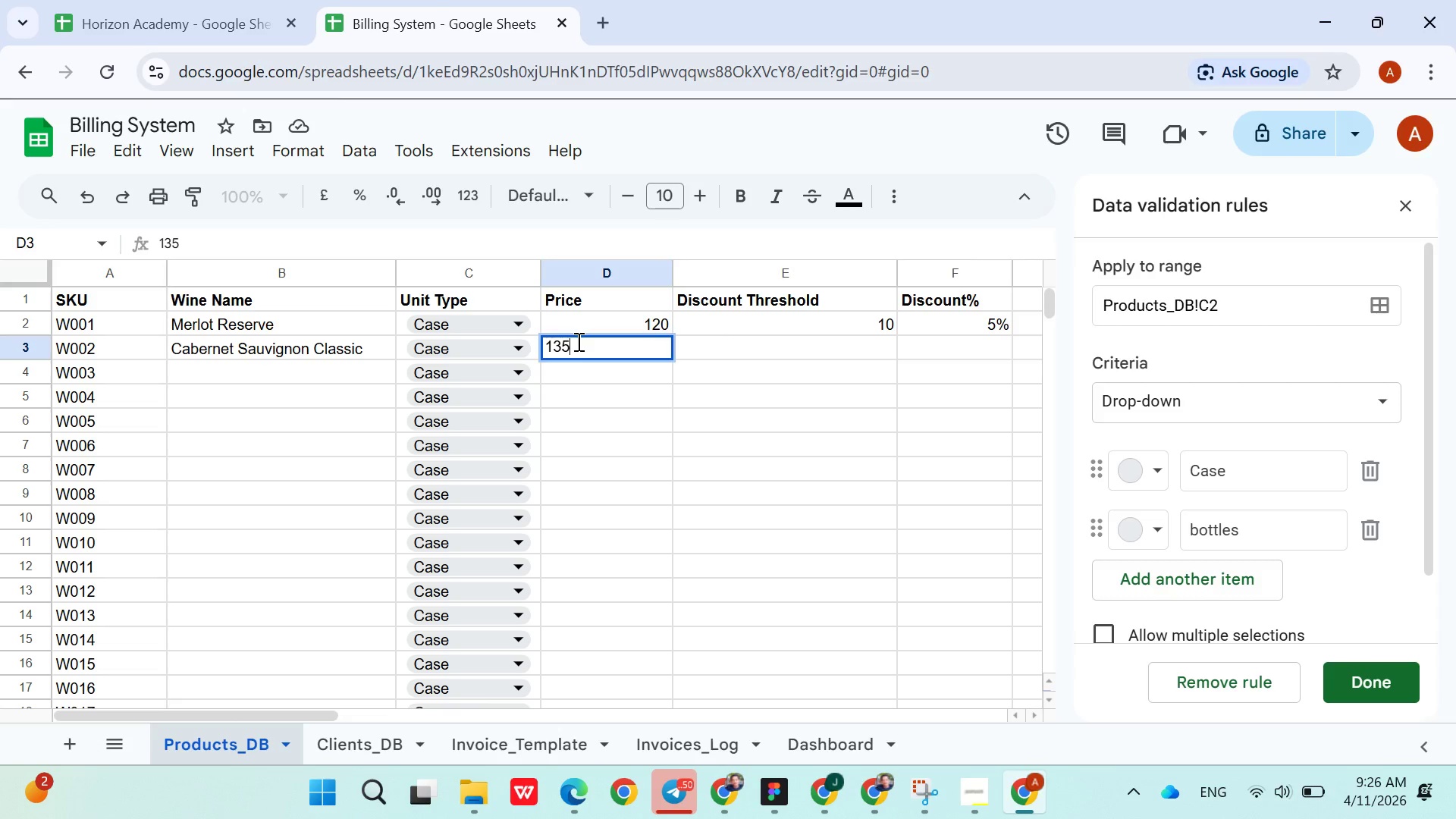 
wait(6.05)
 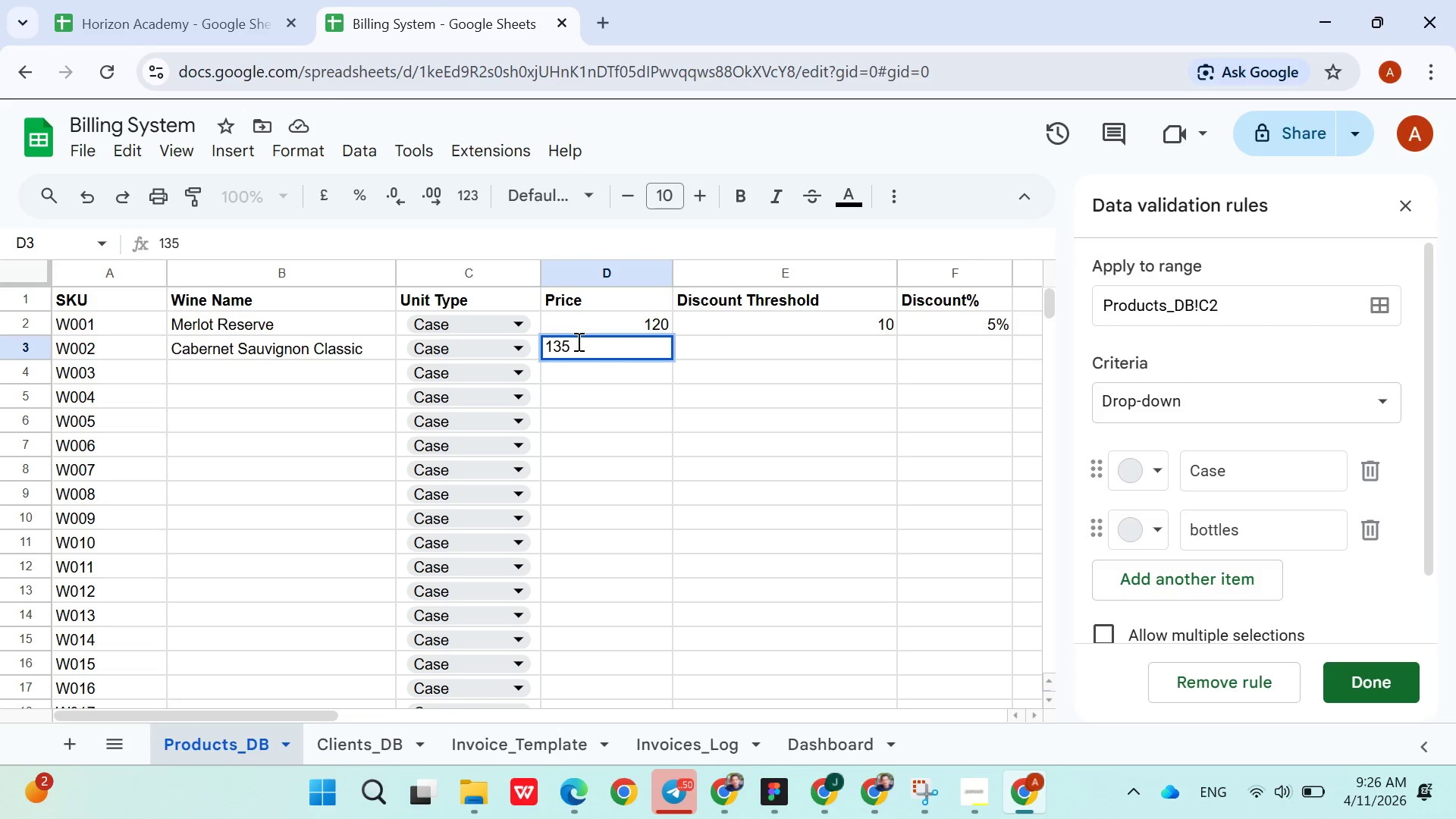 
left_click([705, 347])
 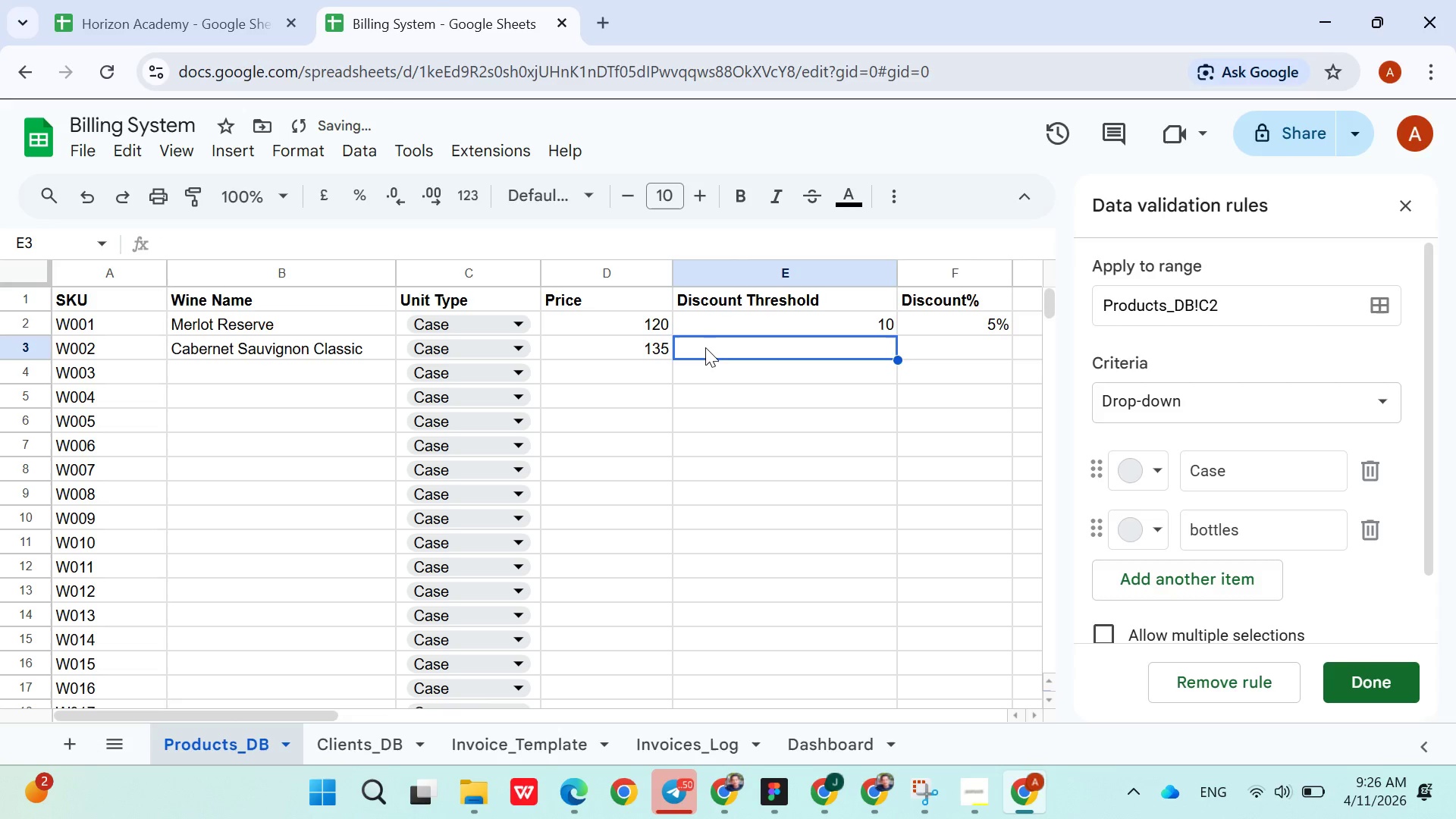 
type(10)
 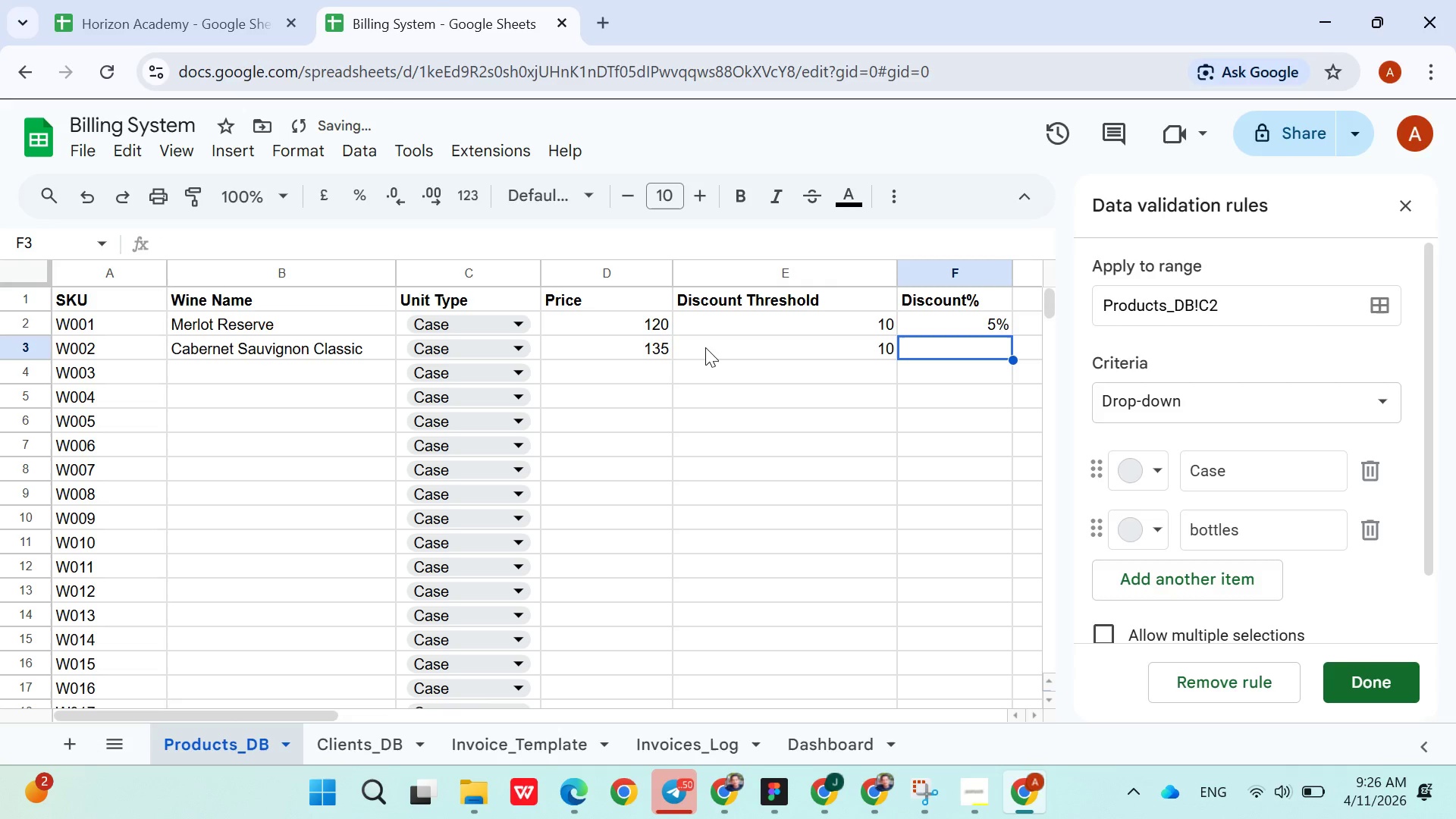 
key(ArrowRight)
 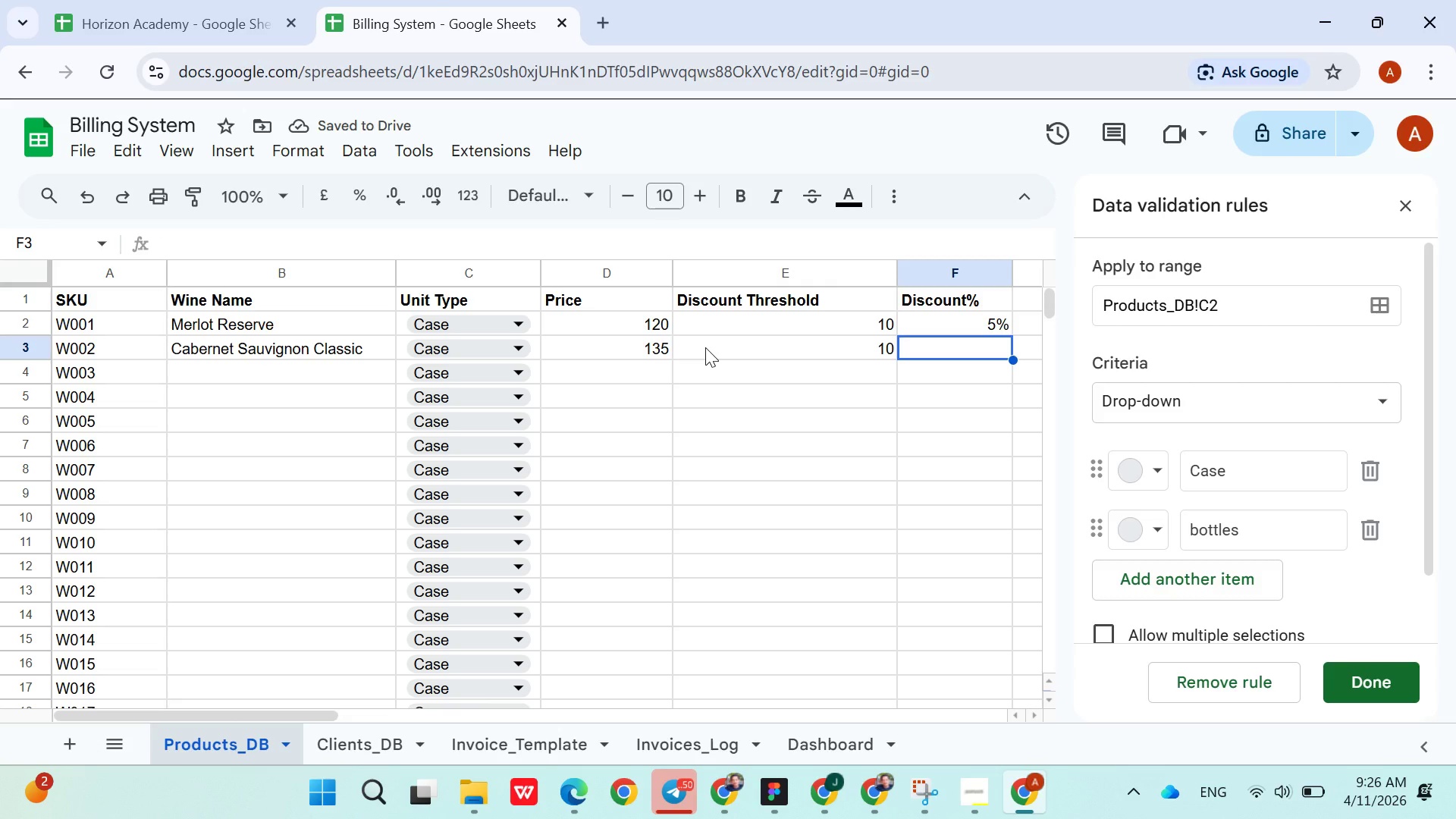 
type(5%)
 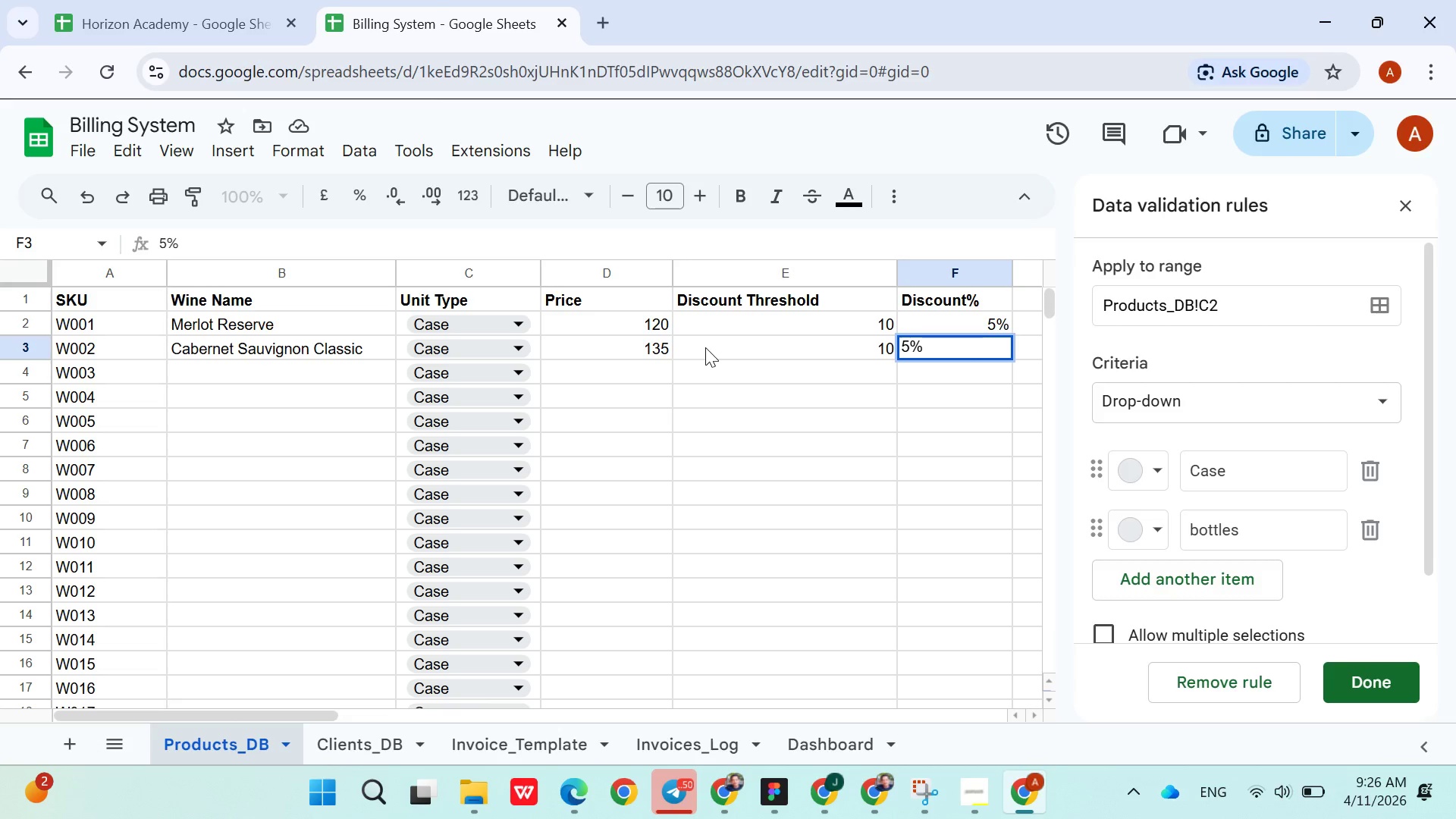 
key(ArrowDown)
 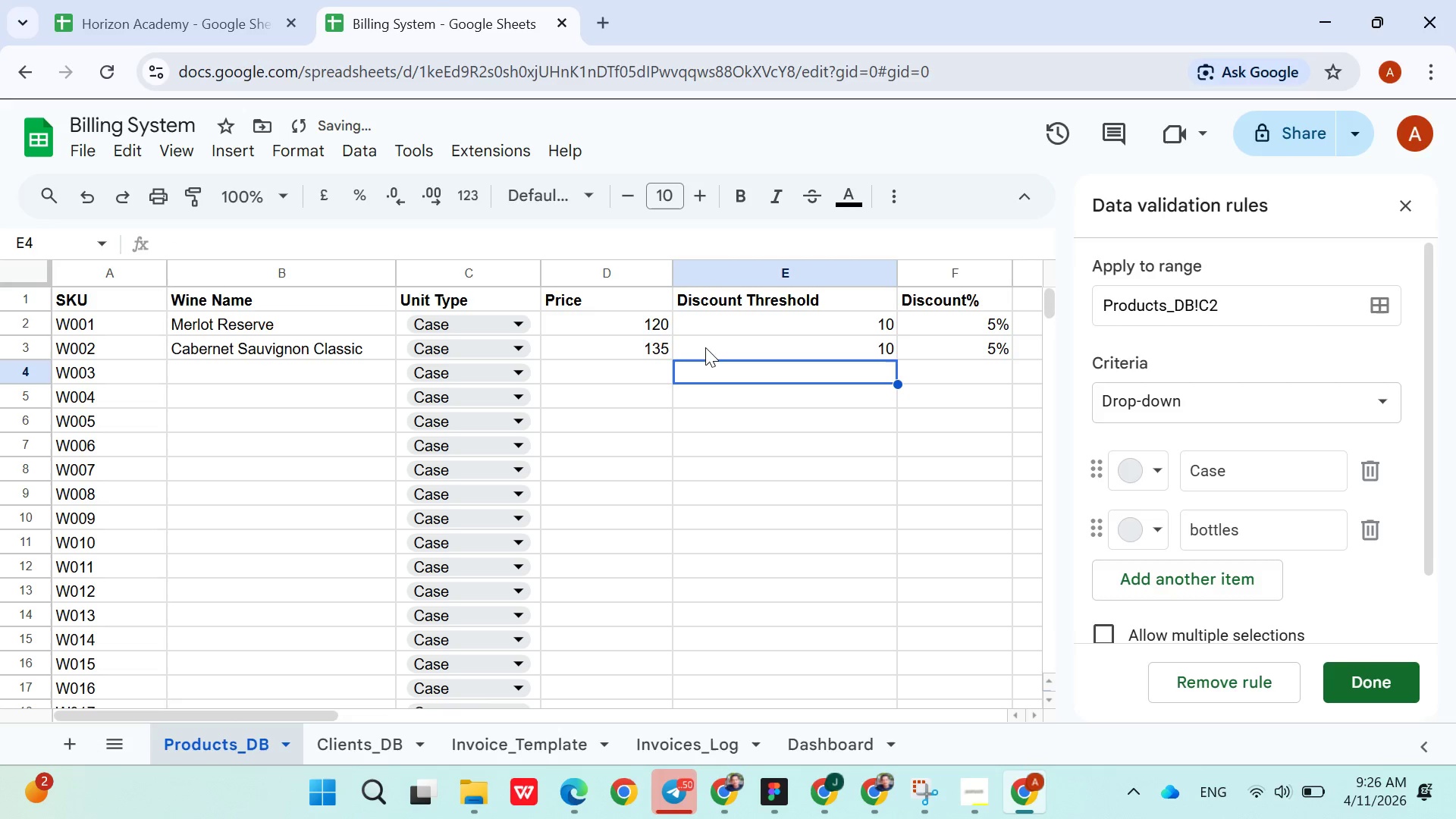 
hold_key(key=ArrowLeft, duration=0.86)
 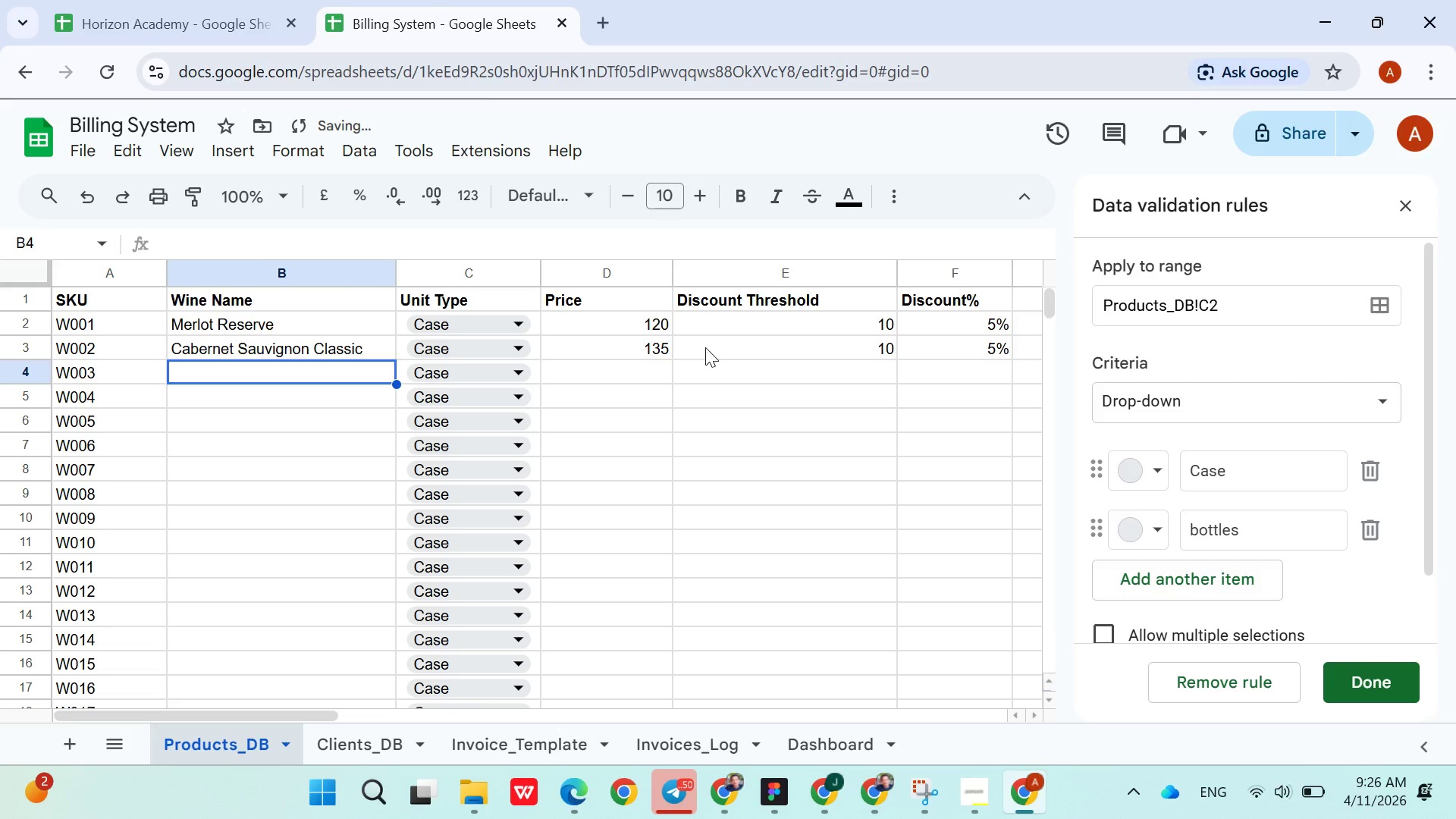 
key(ArrowRight)
 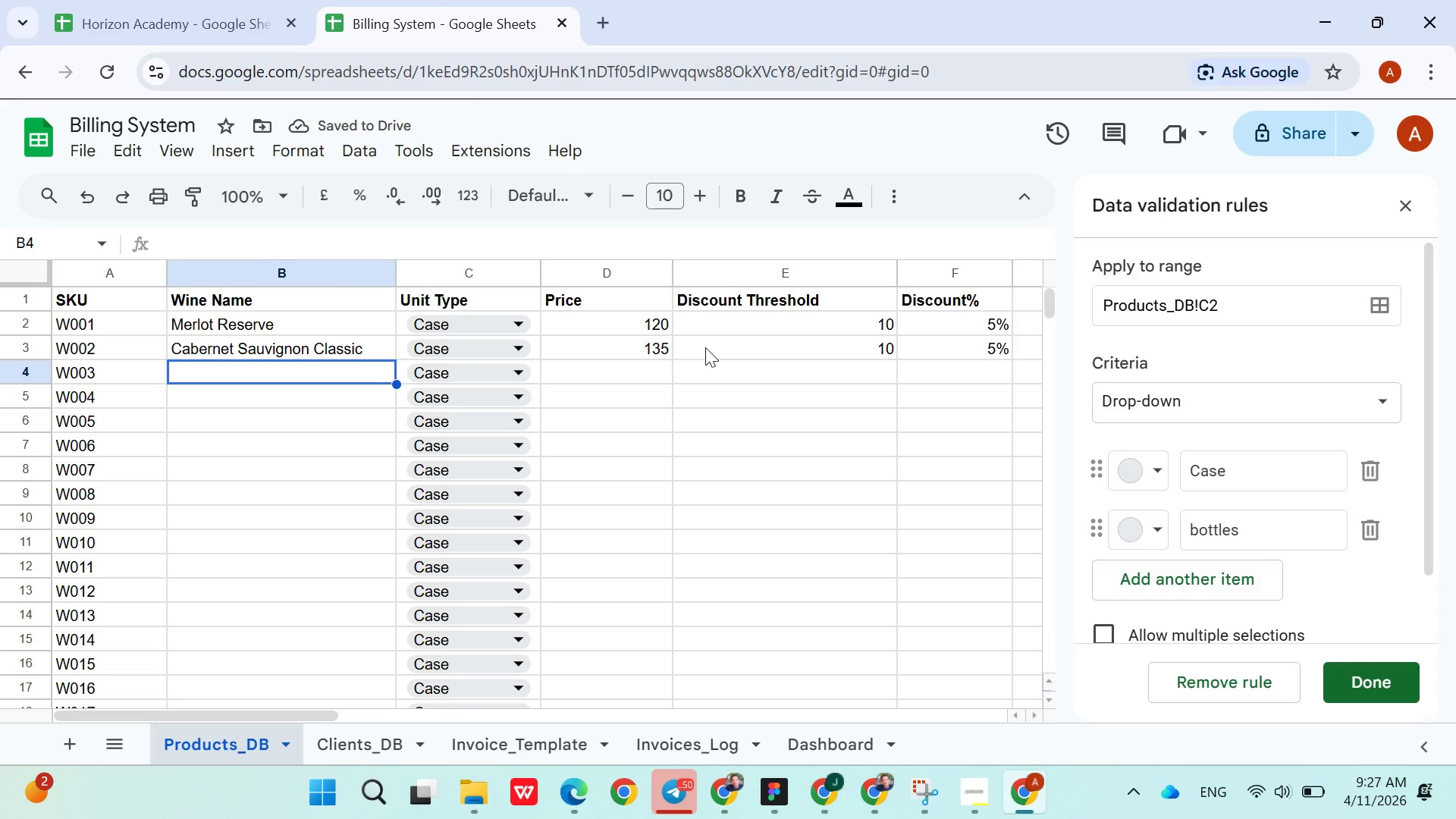 
wait(5.58)
 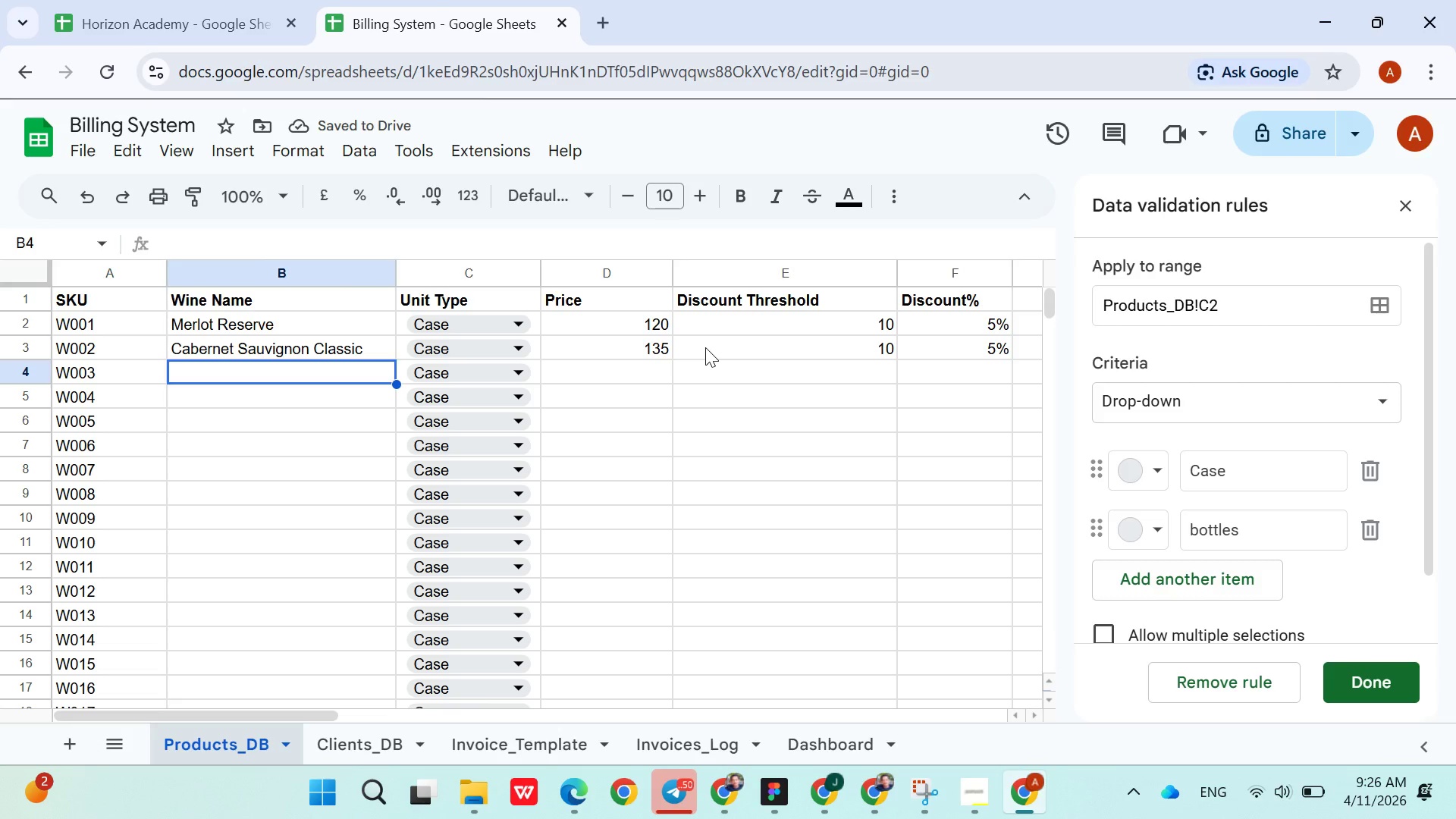 
type(Shairaz Premium)
 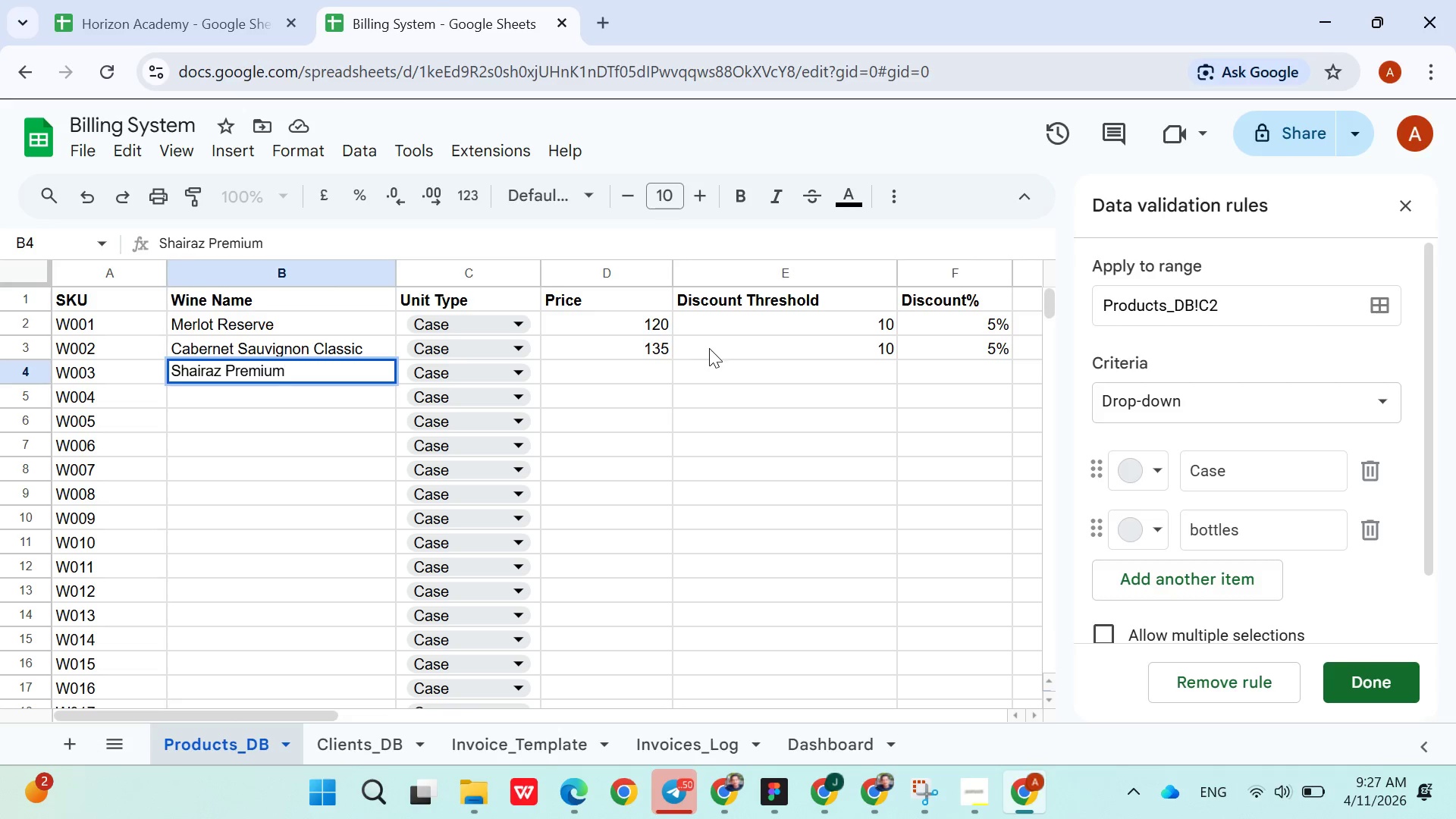 
left_click([577, 368])
 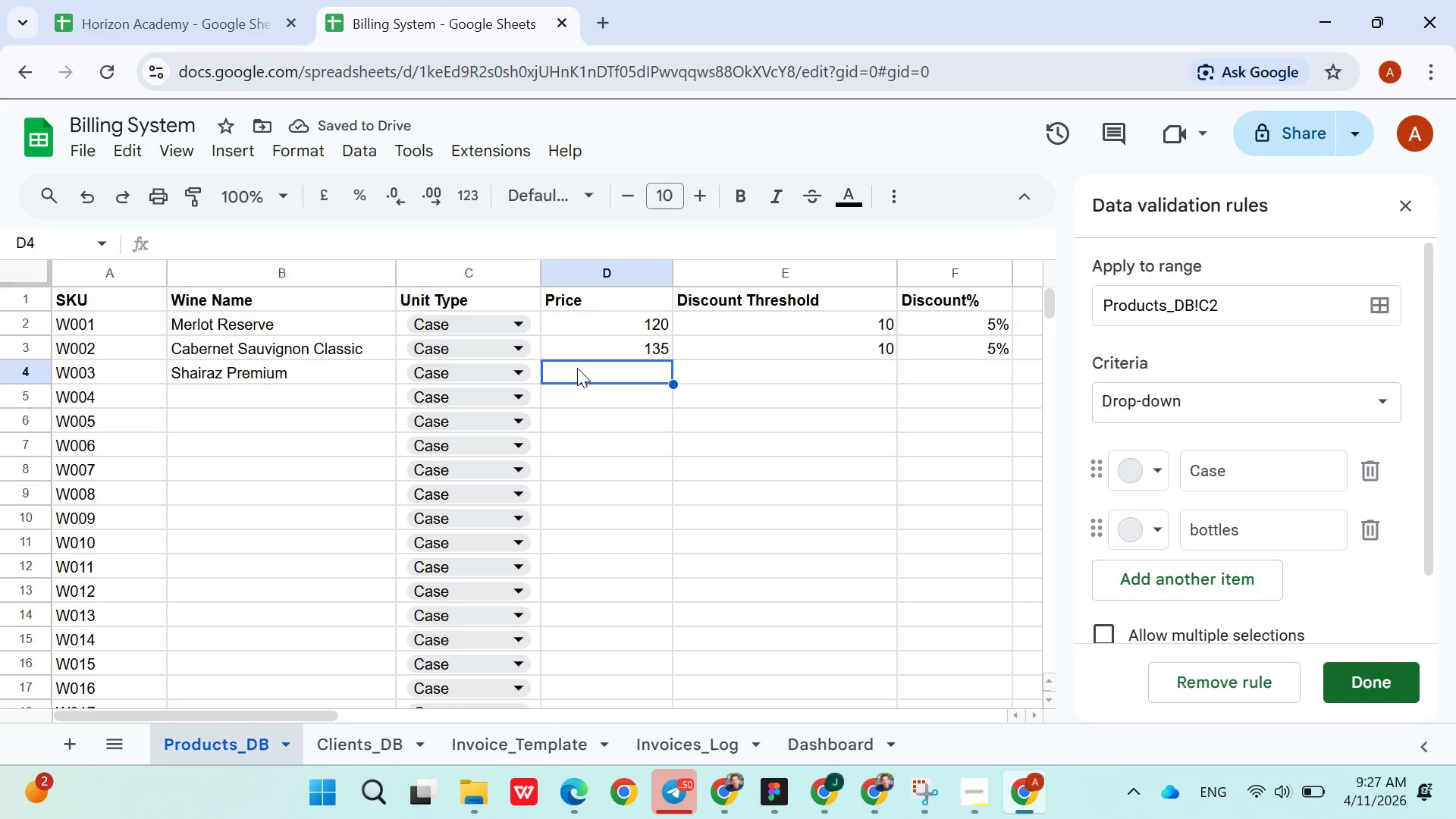 
type(140)
 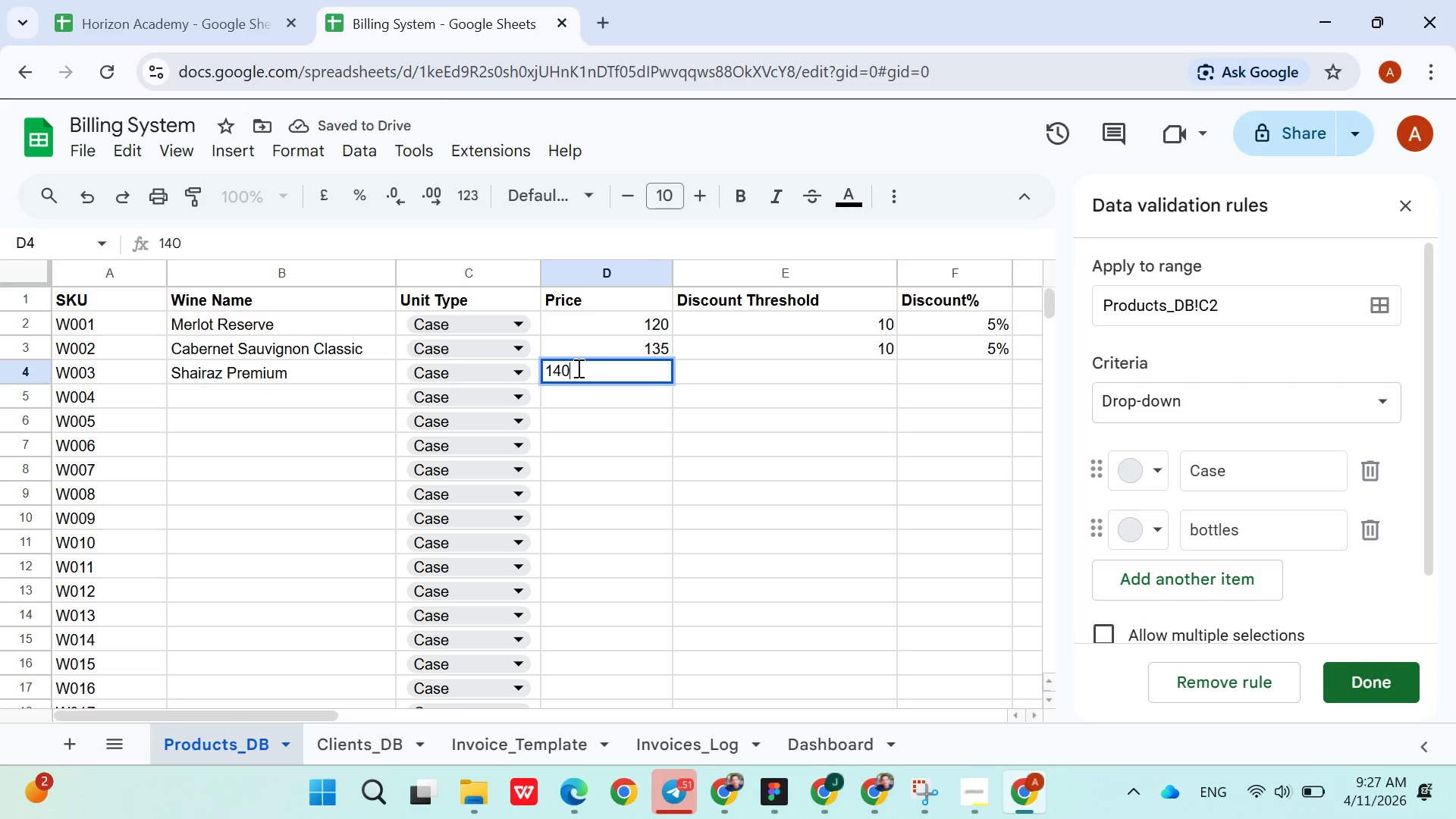 
key(ArrowRight)
 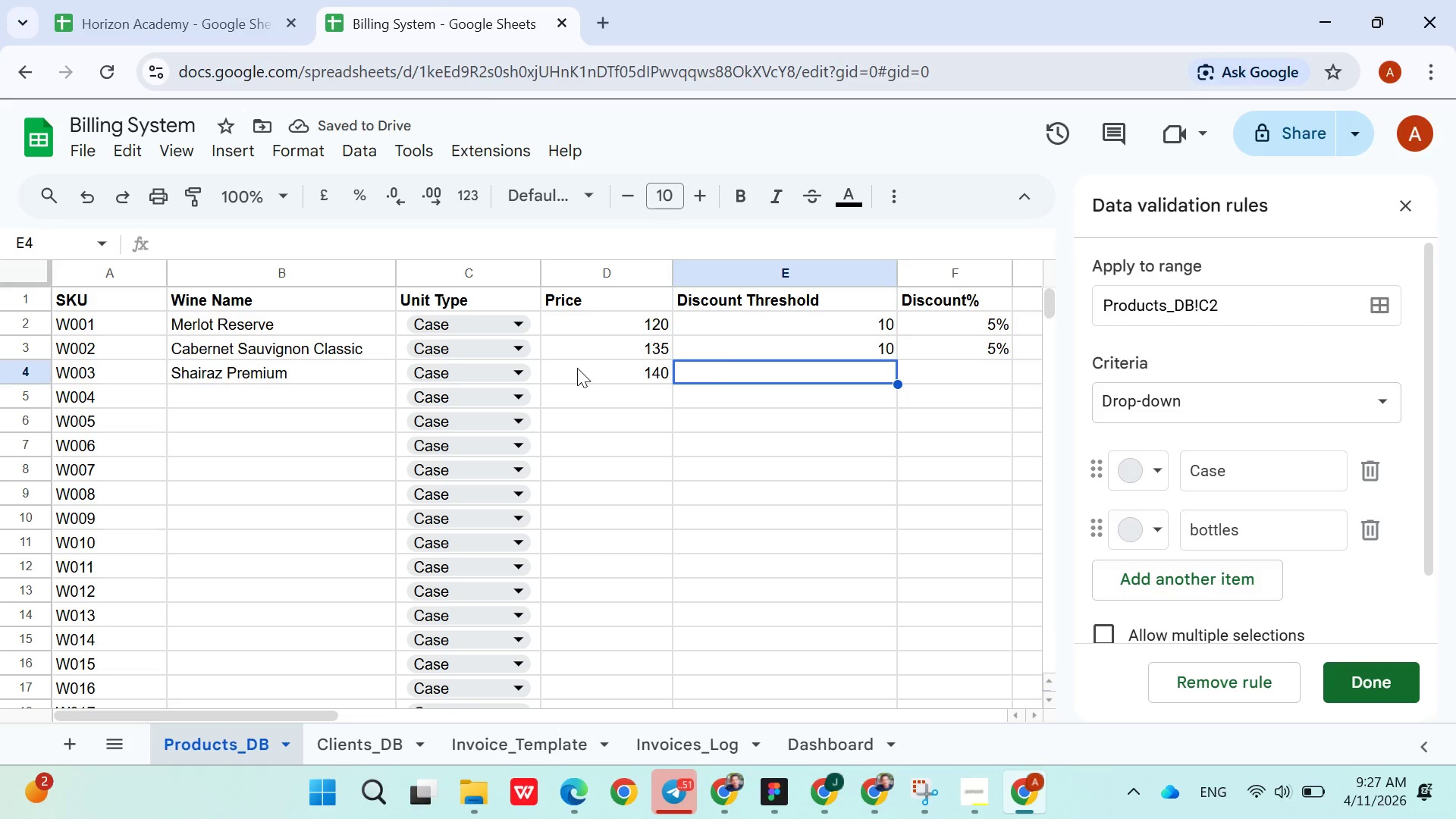 
type(12)
 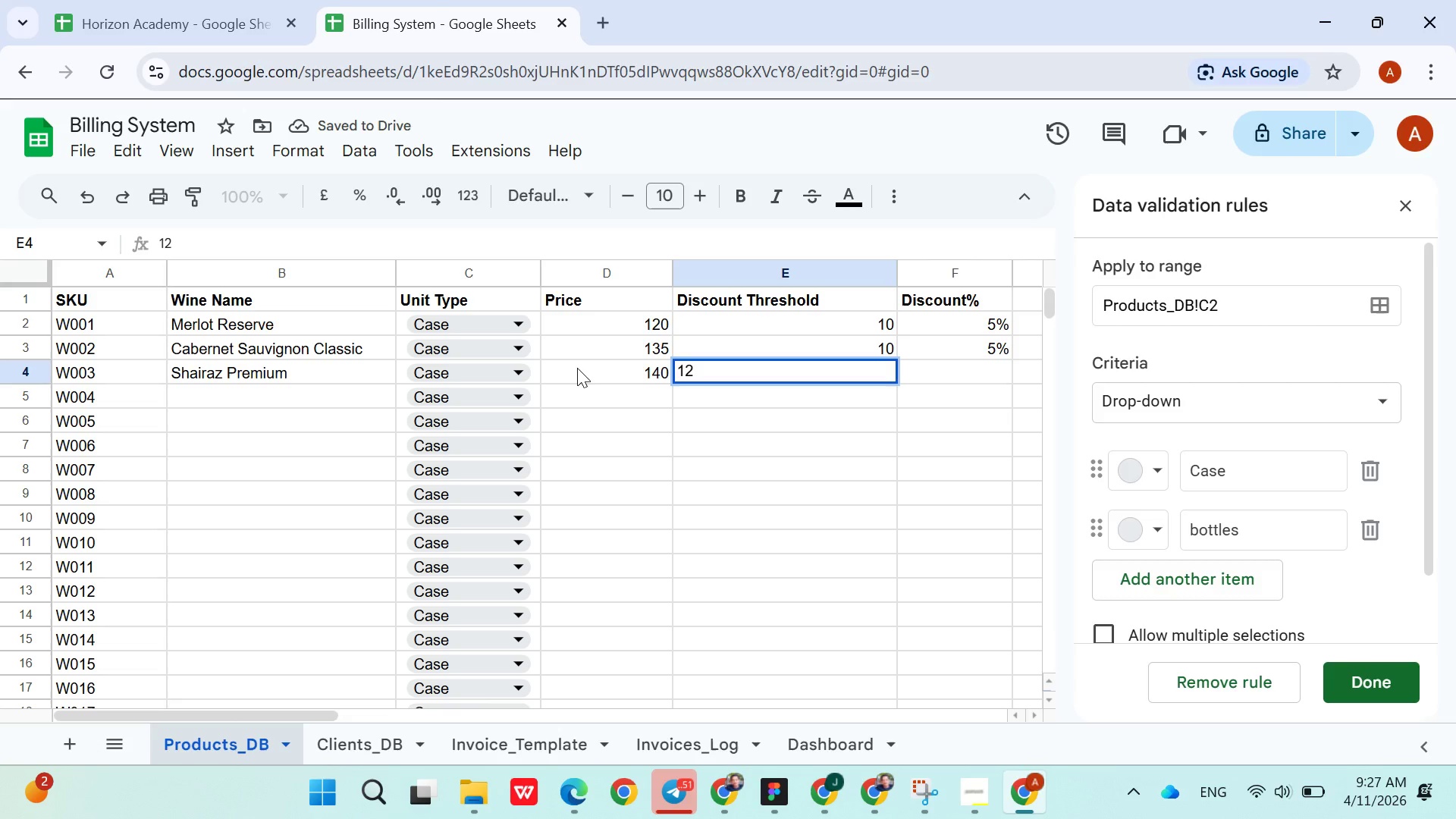 
key(ArrowRight)
 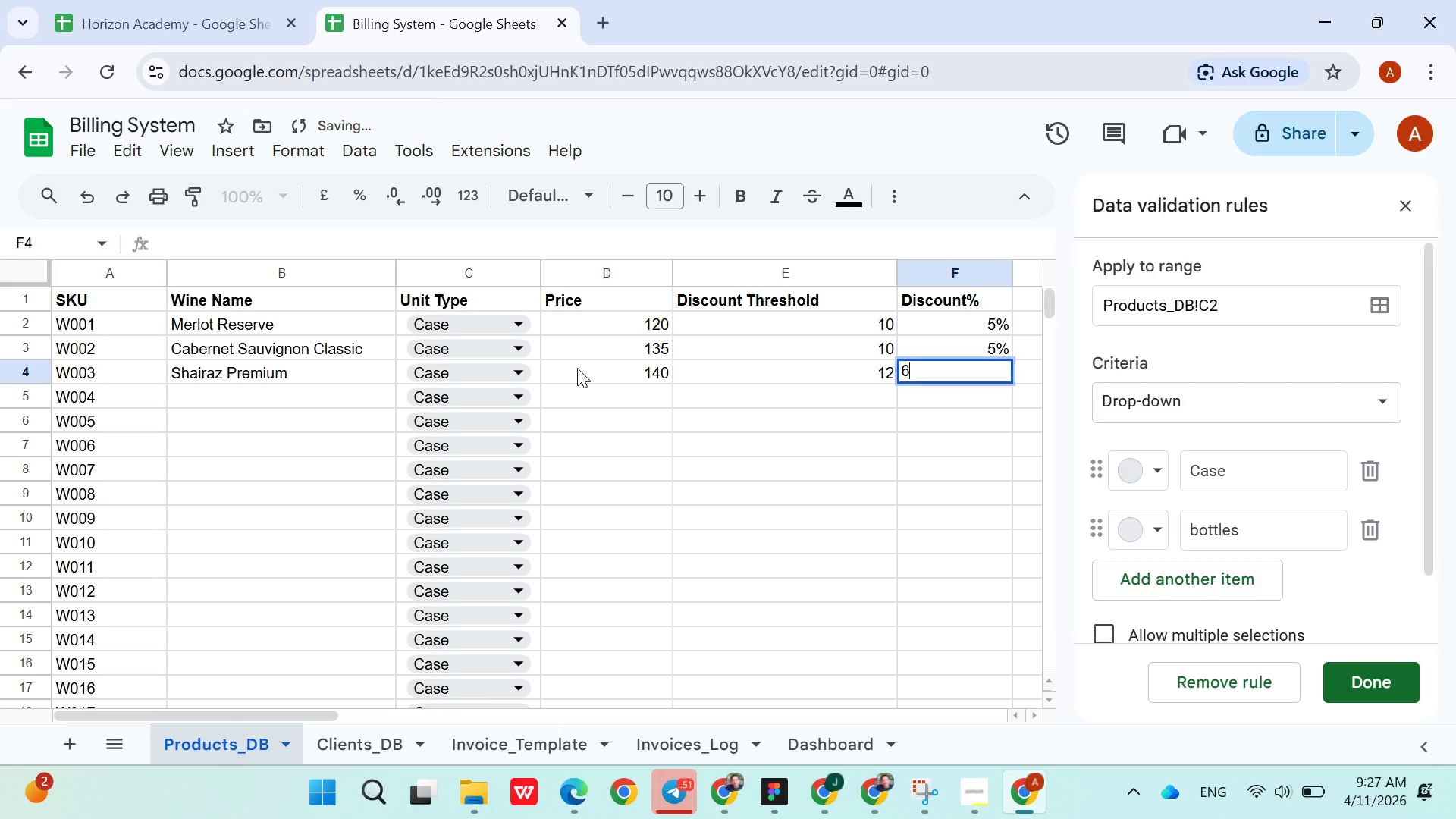 
type(6%)
 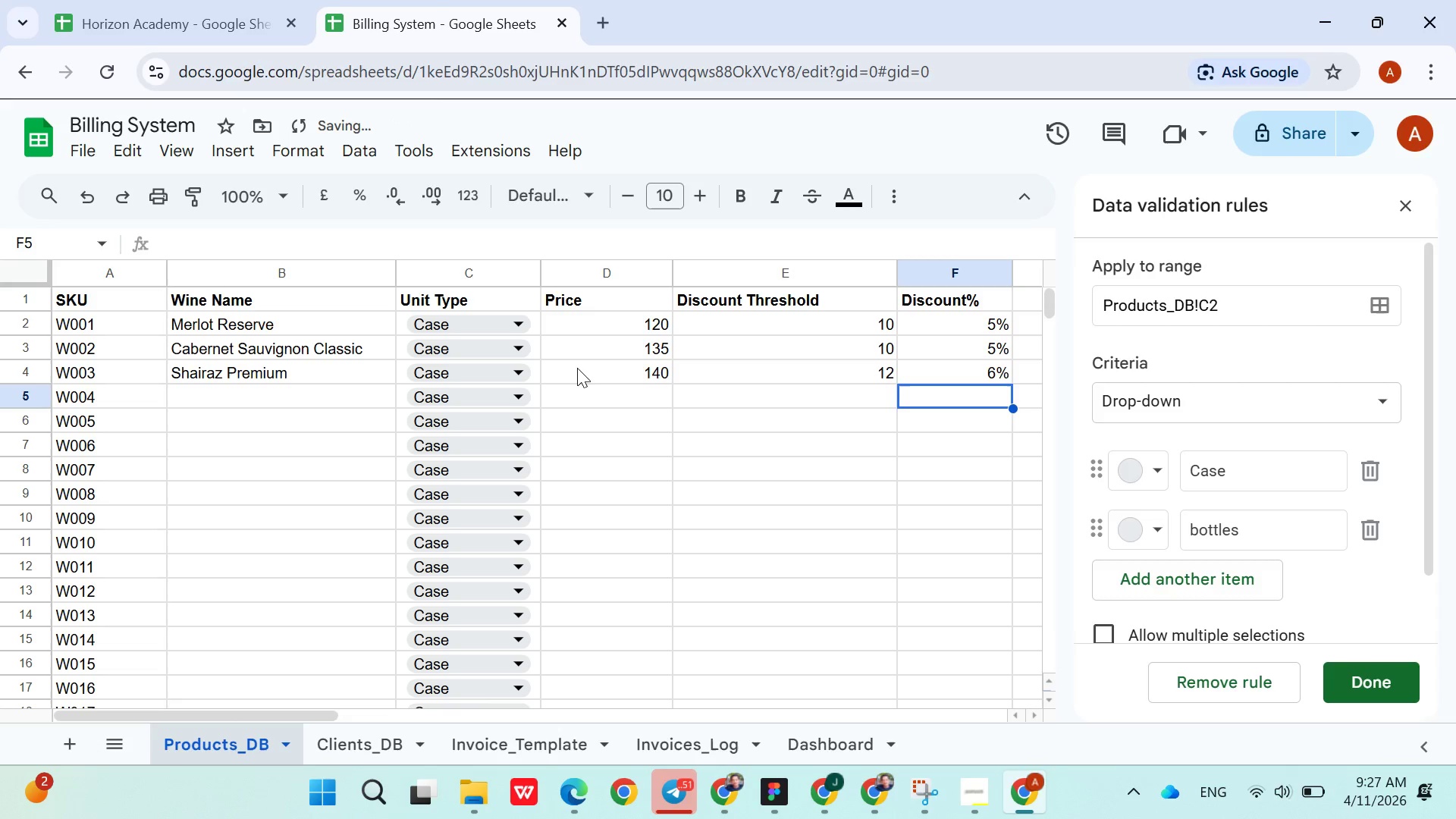 
 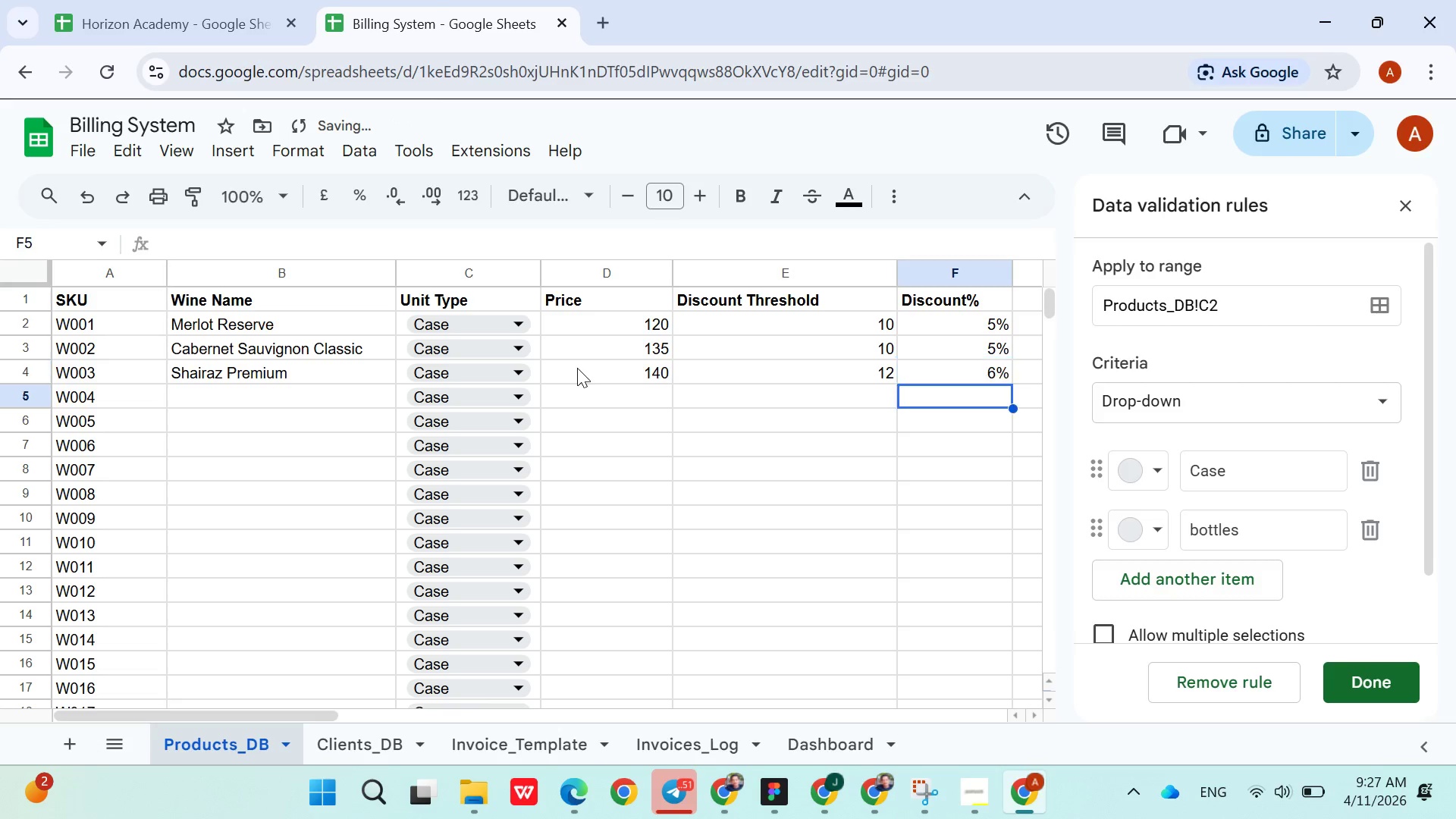 
key(ArrowDown)
 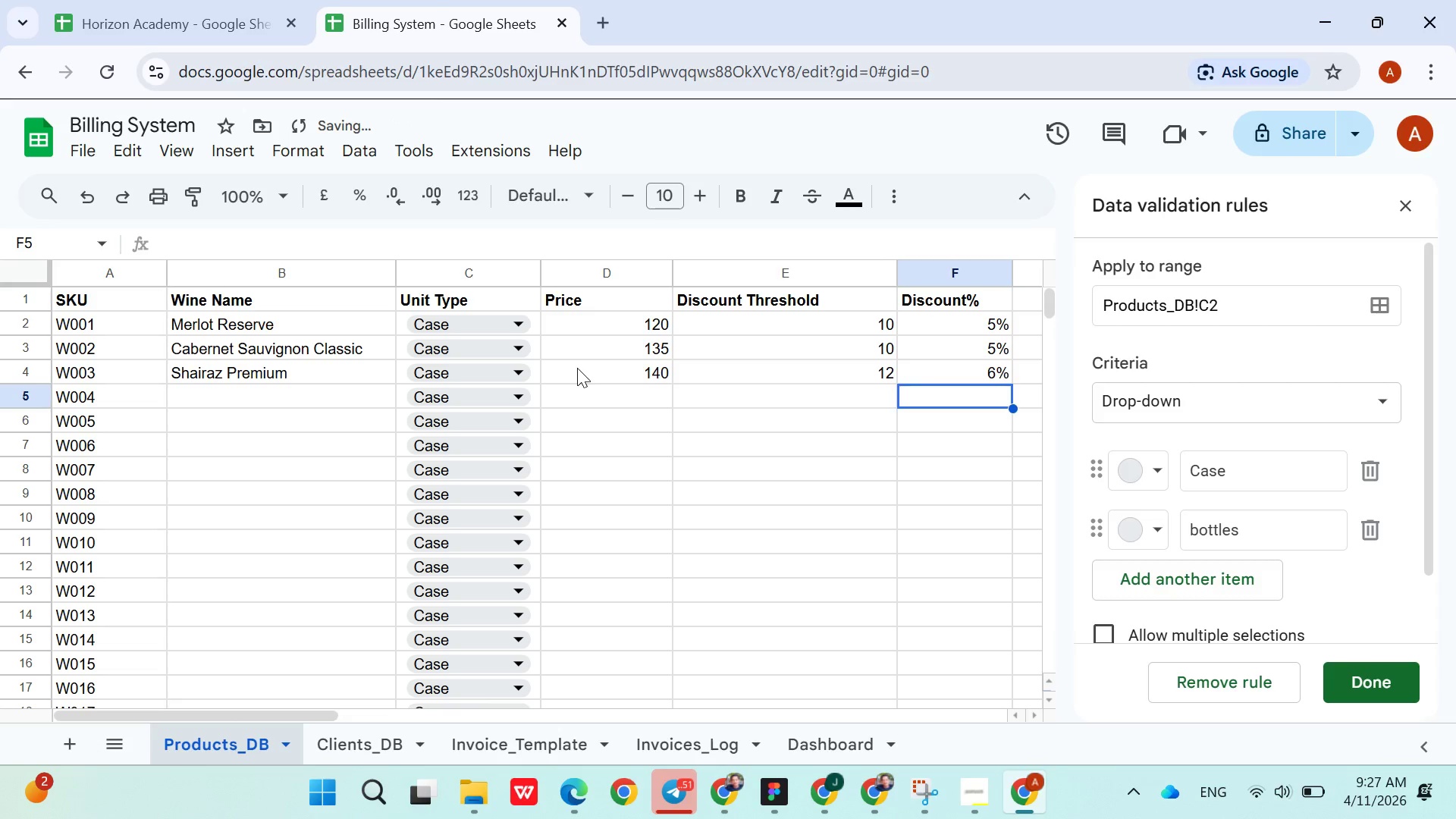 
hold_key(key=ArrowLeft, duration=0.83)
 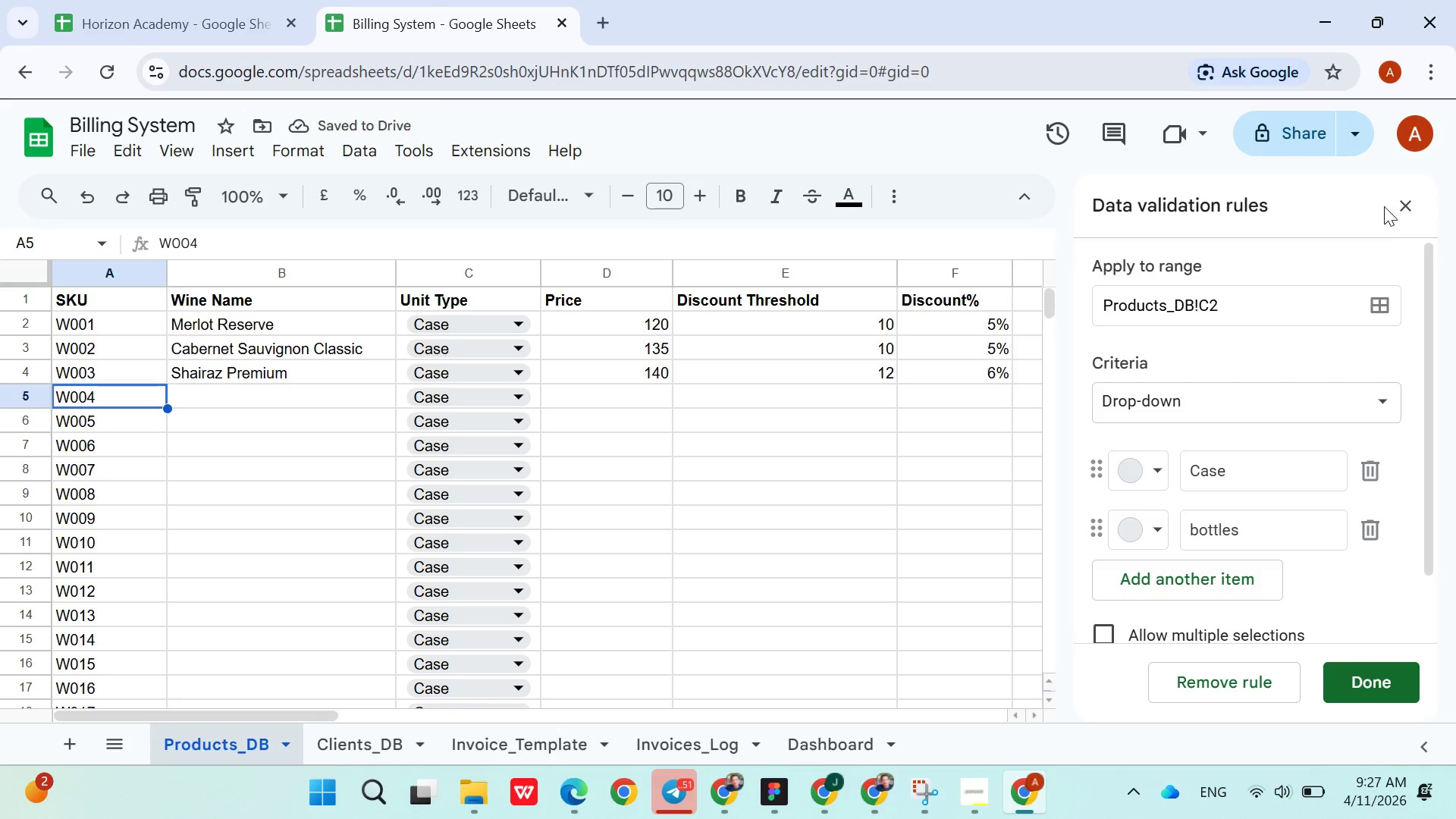 
left_click([1401, 202])
 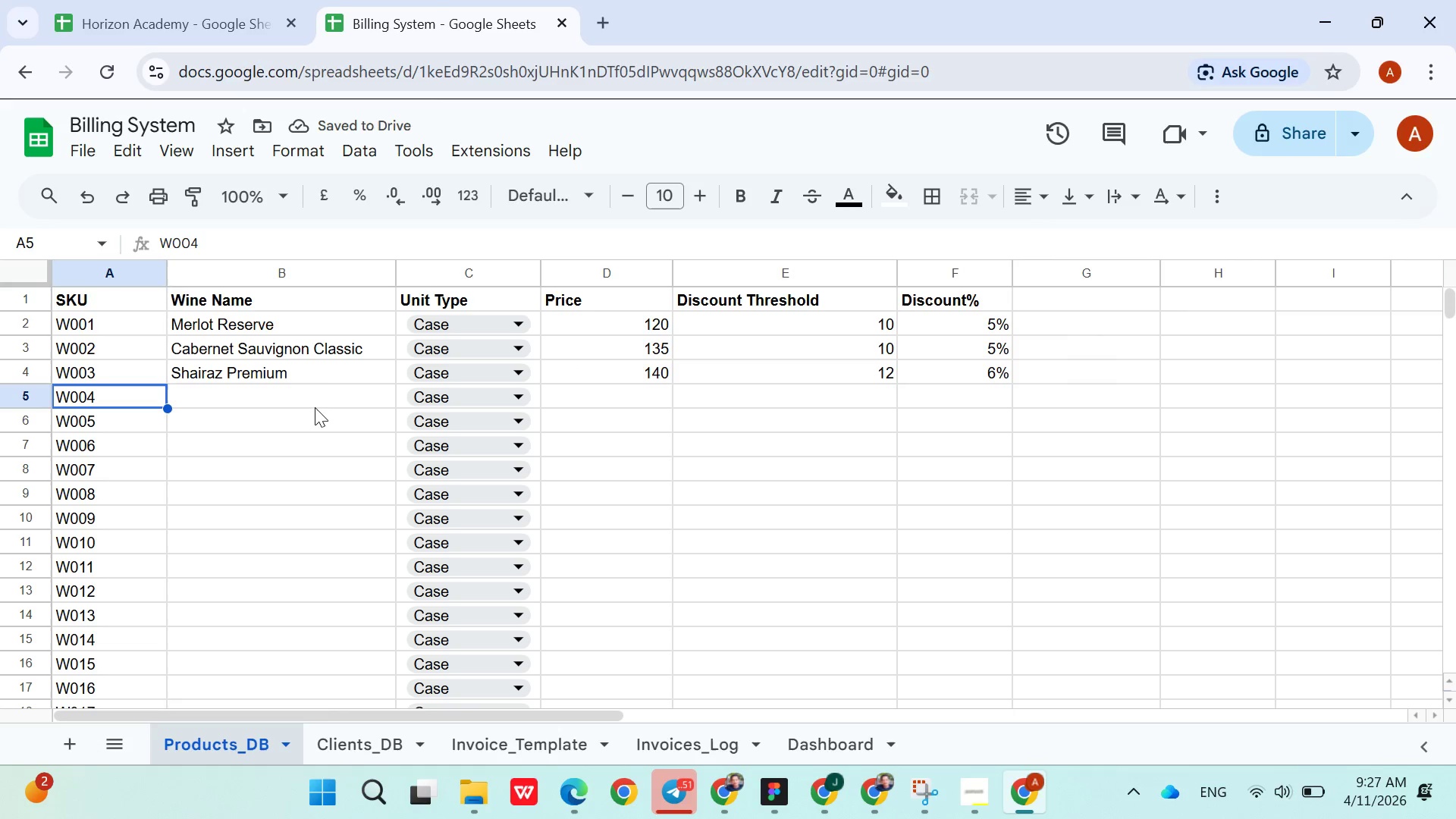 
left_click([303, 400])
 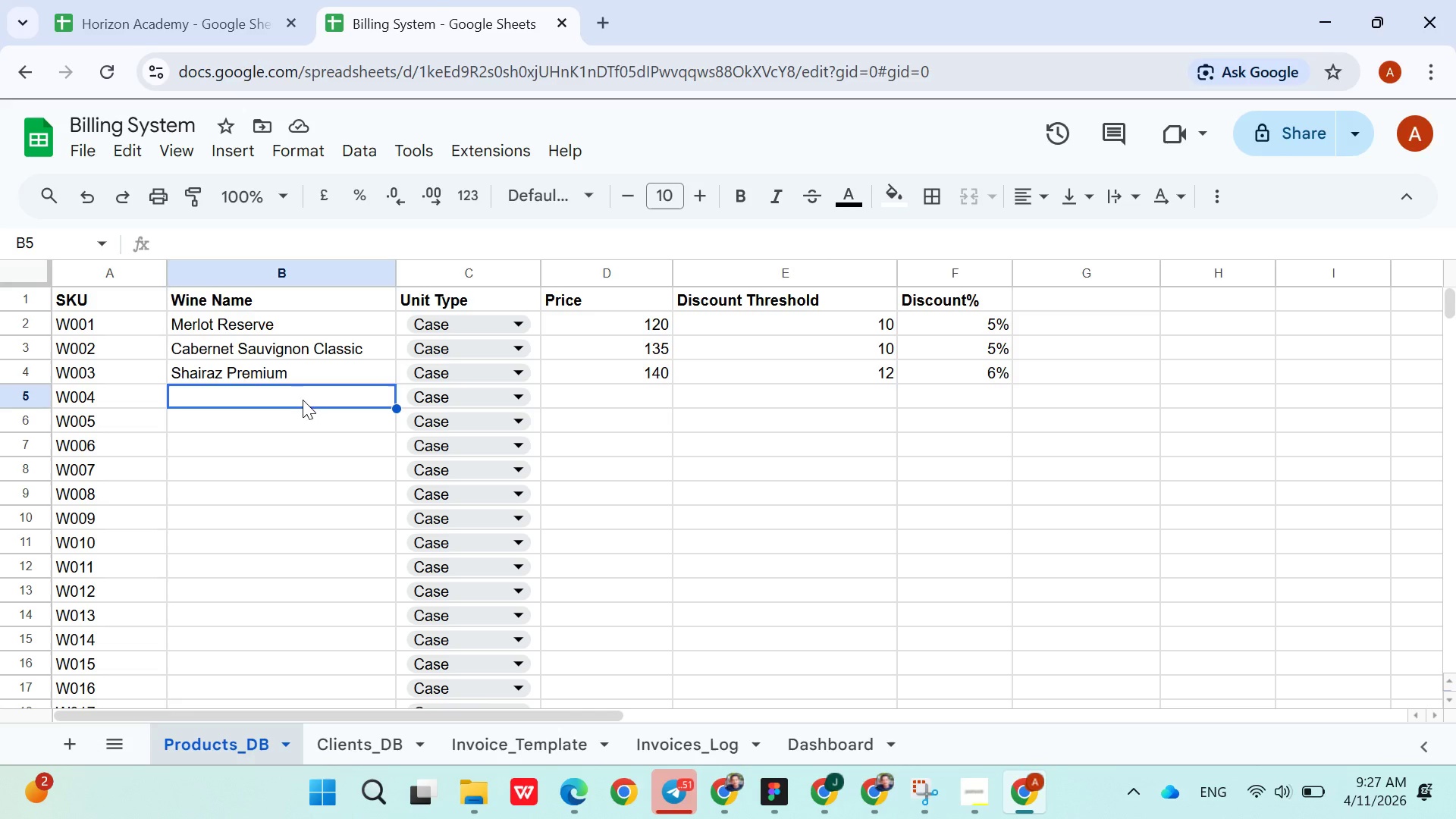 
type(Pinot Noir Estate)
 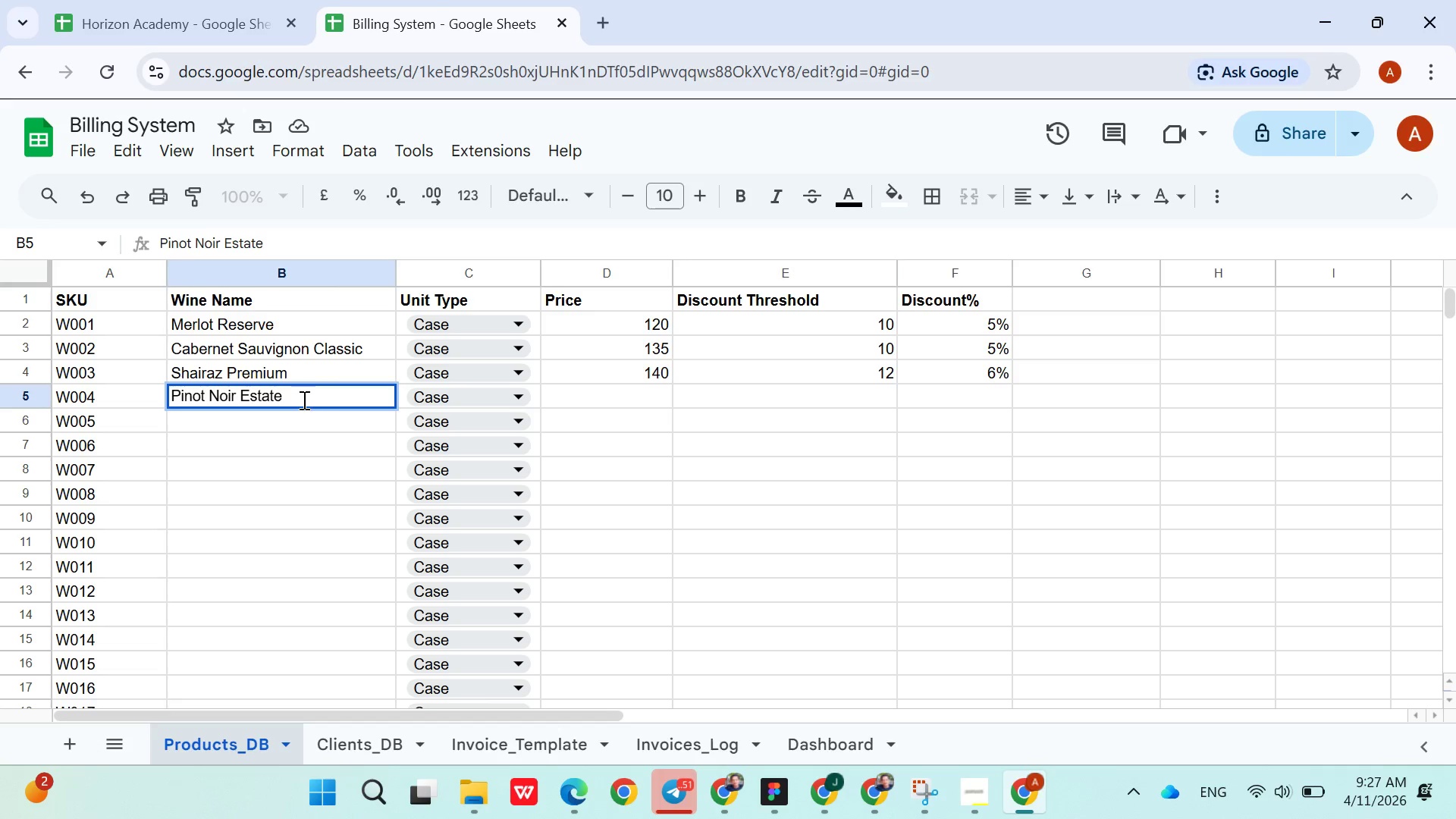 
left_click([579, 409])
 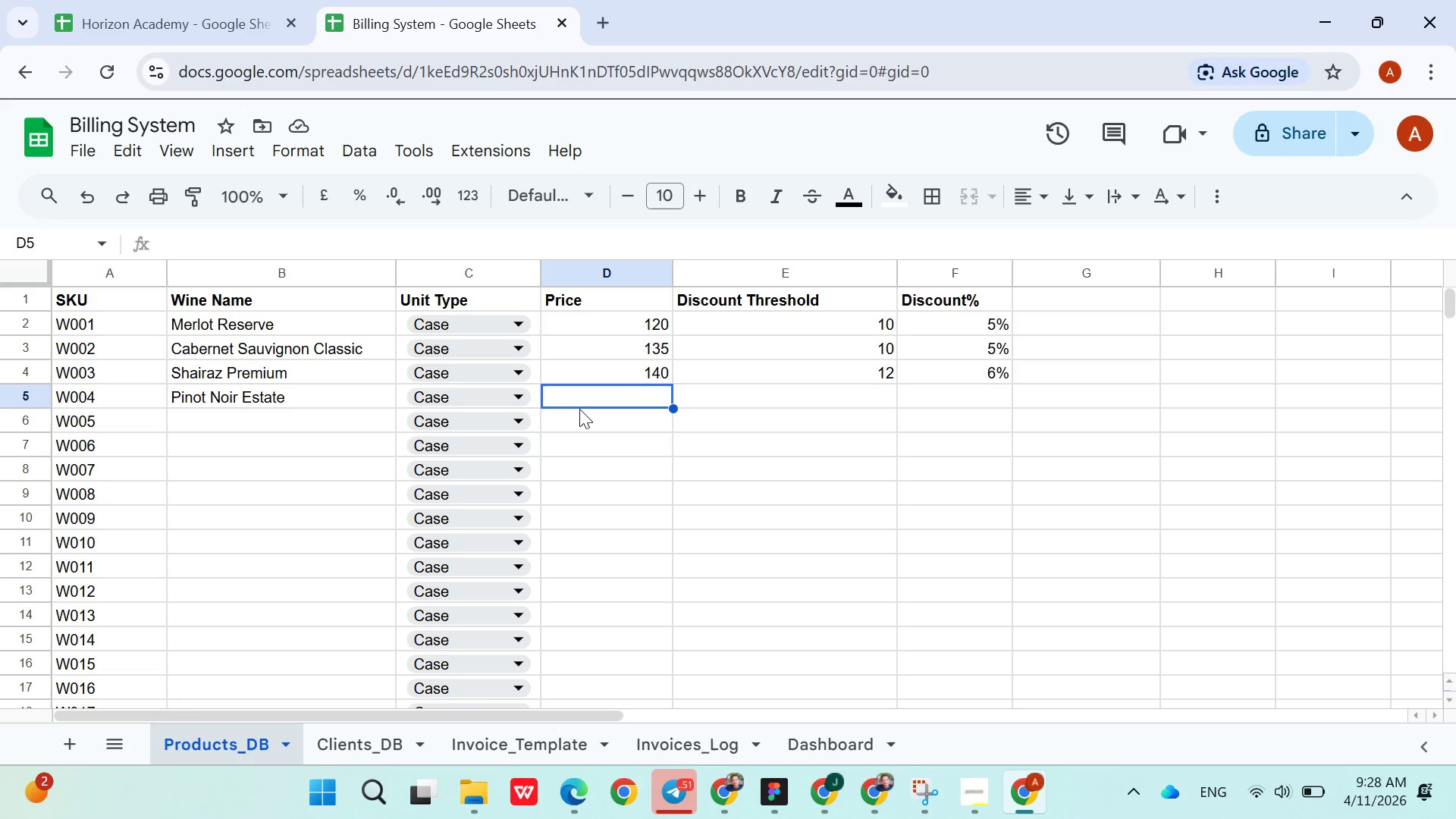 
wait(31.19)
 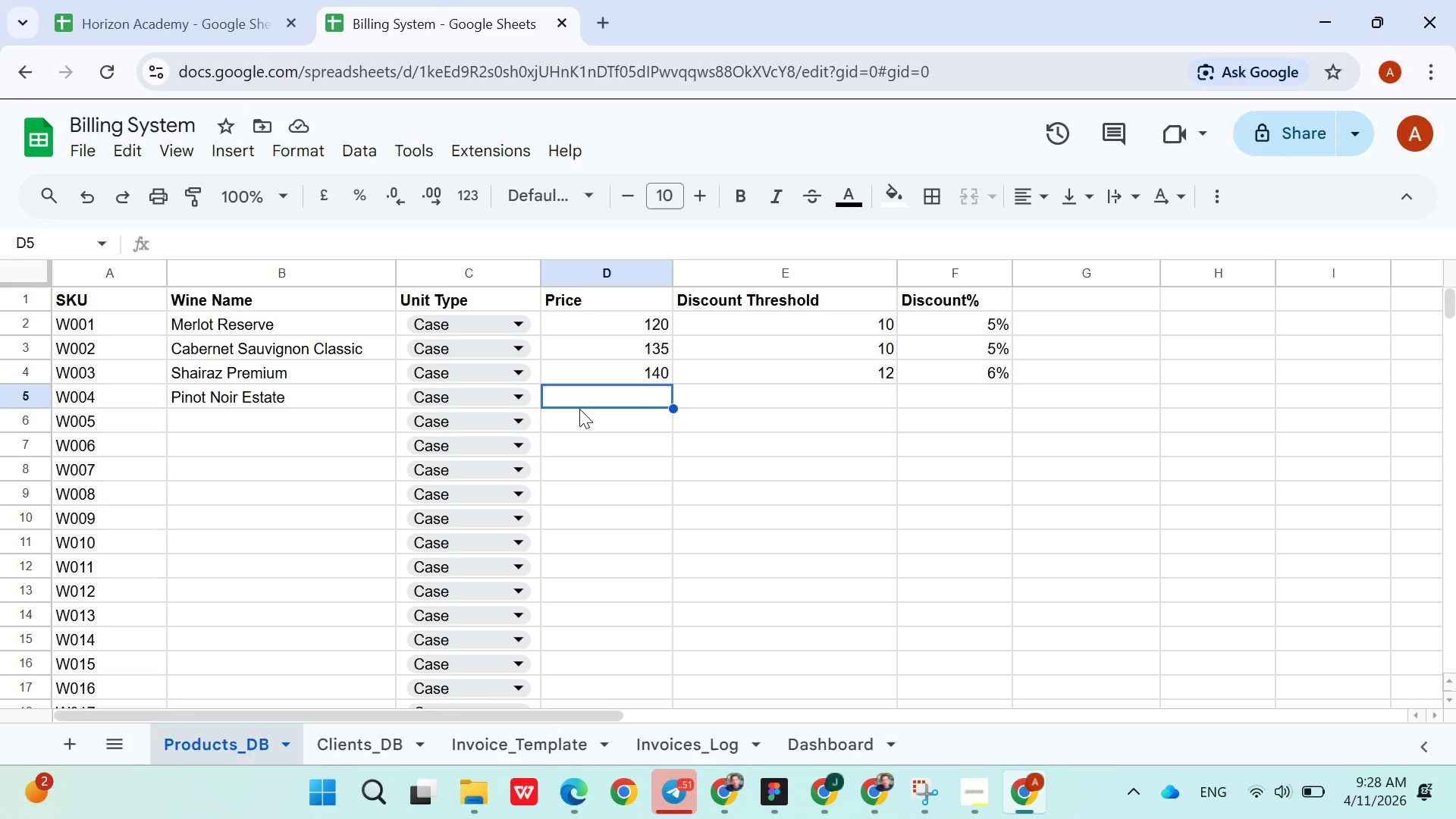 
type(150)
 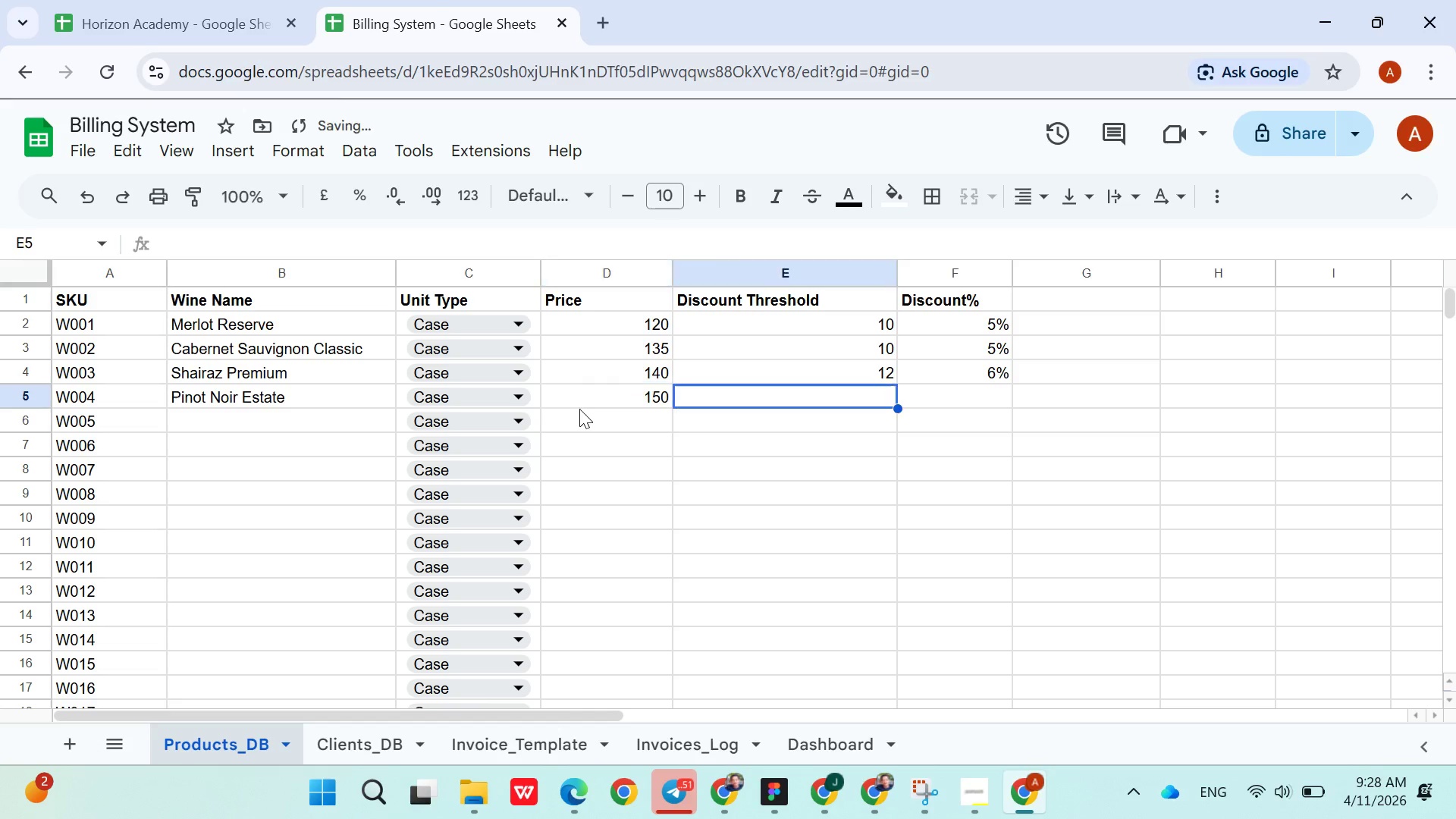 
key(ArrowRight)
 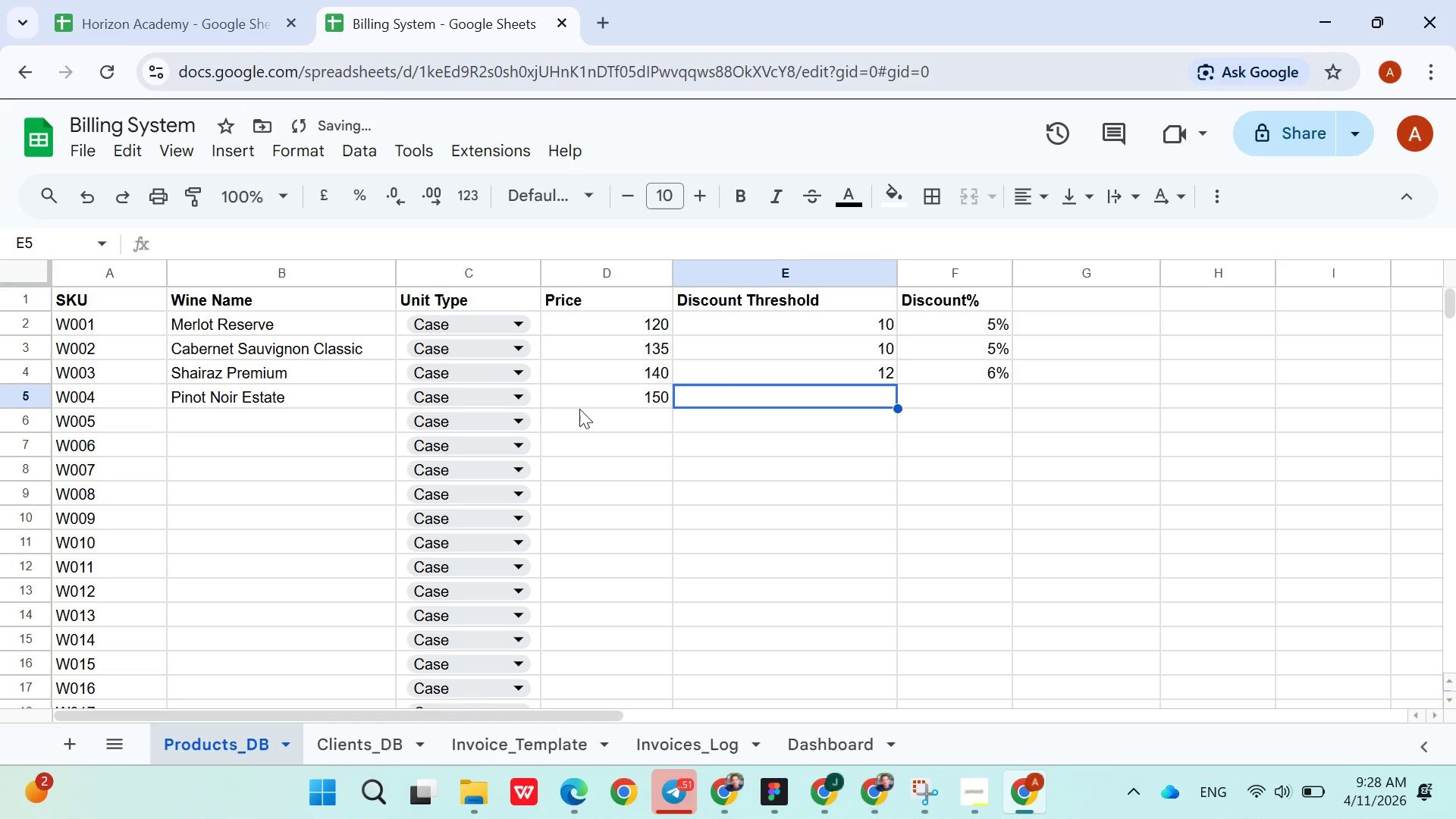 
key(8)
 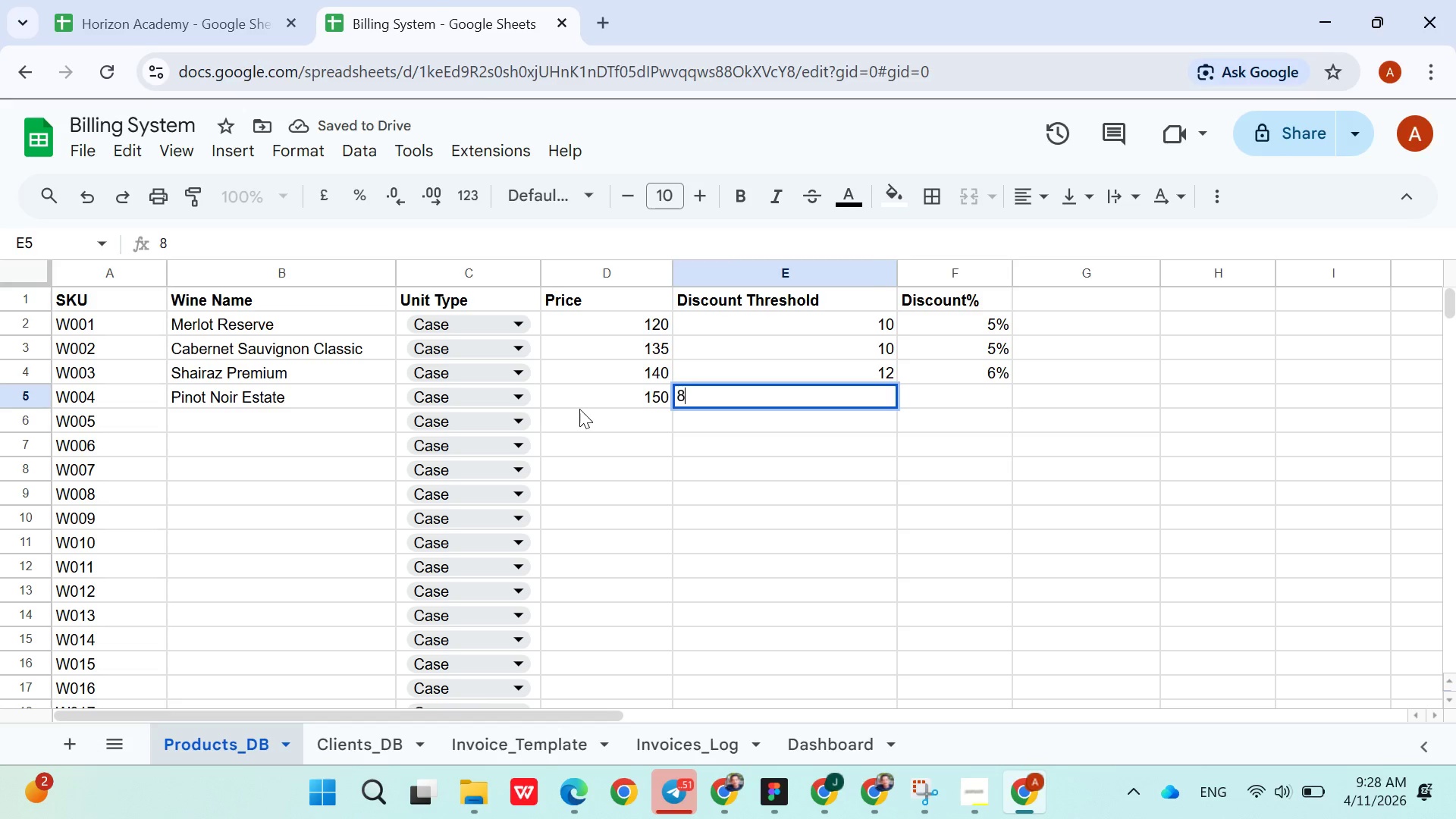 
key(ArrowRight)
 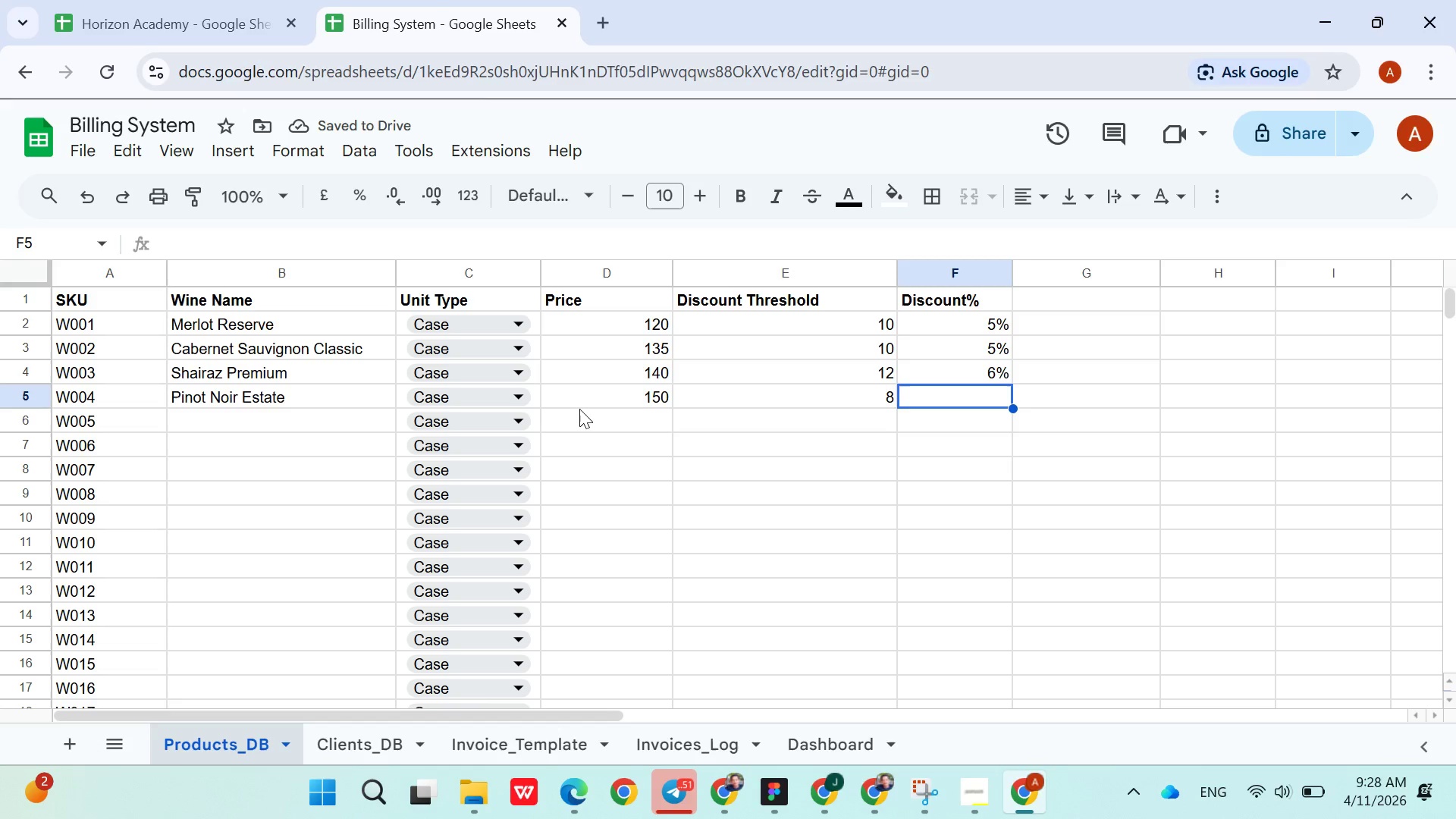 
type(4%)
 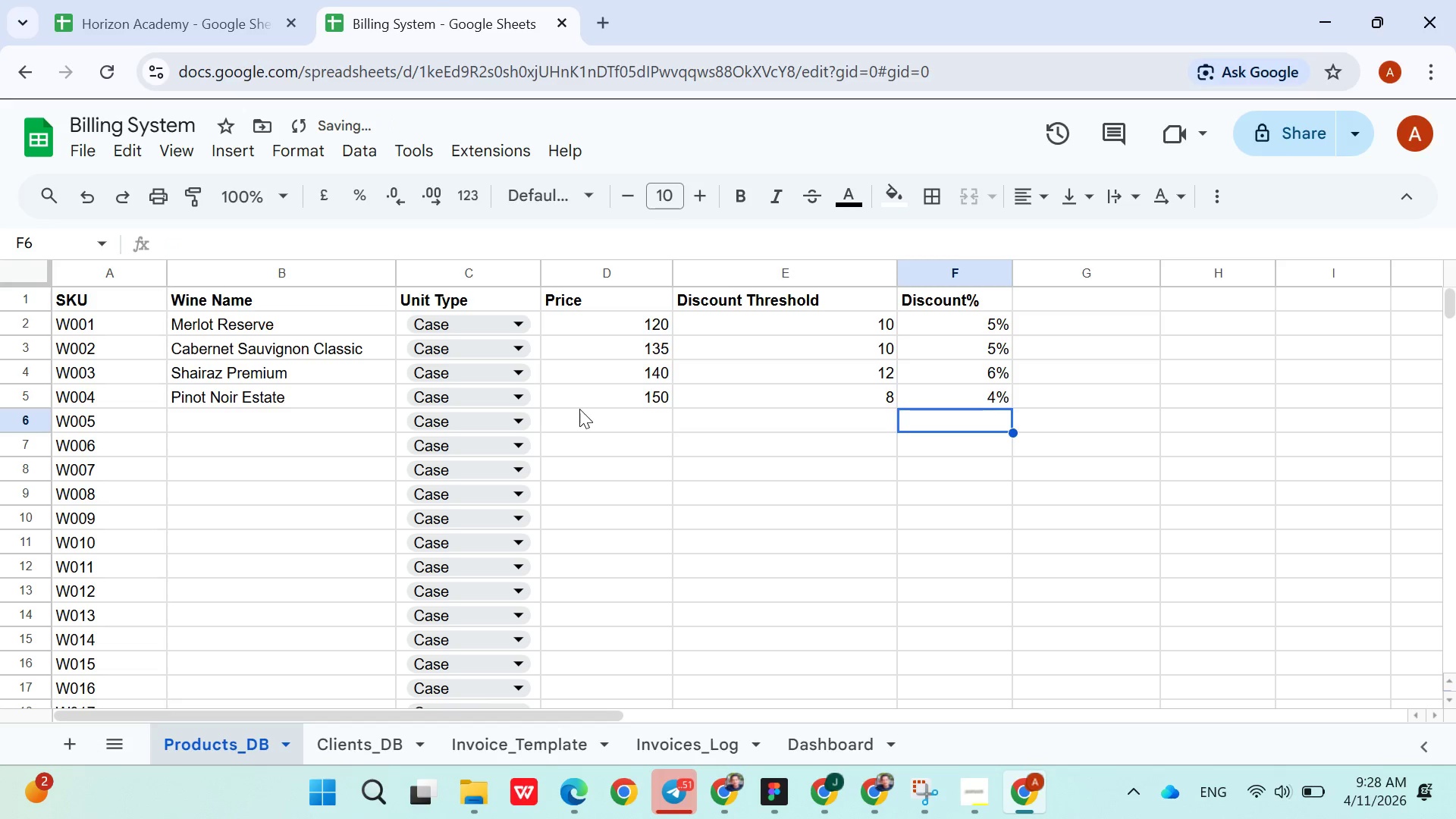 
 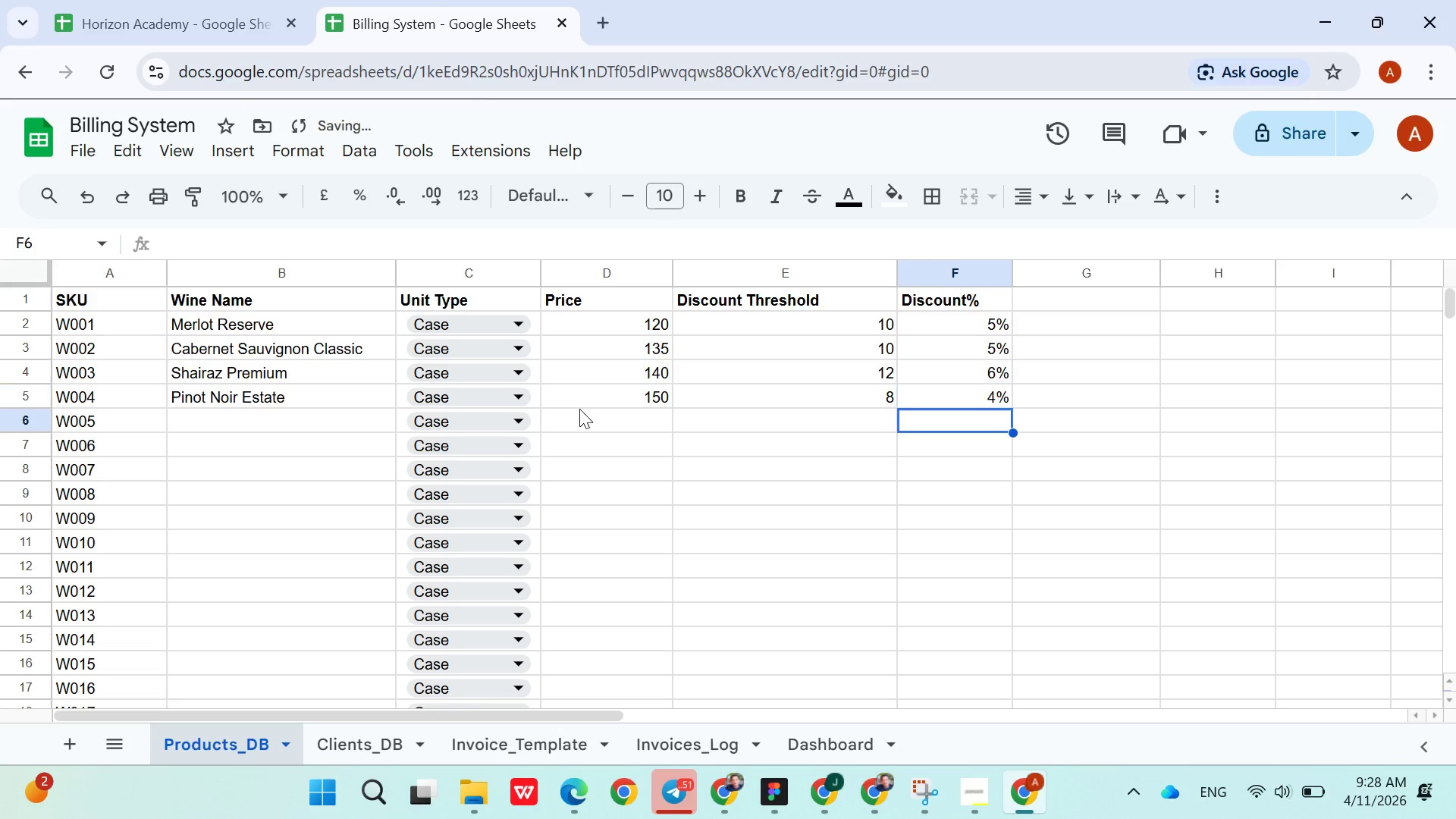 
key(ArrowDown)
 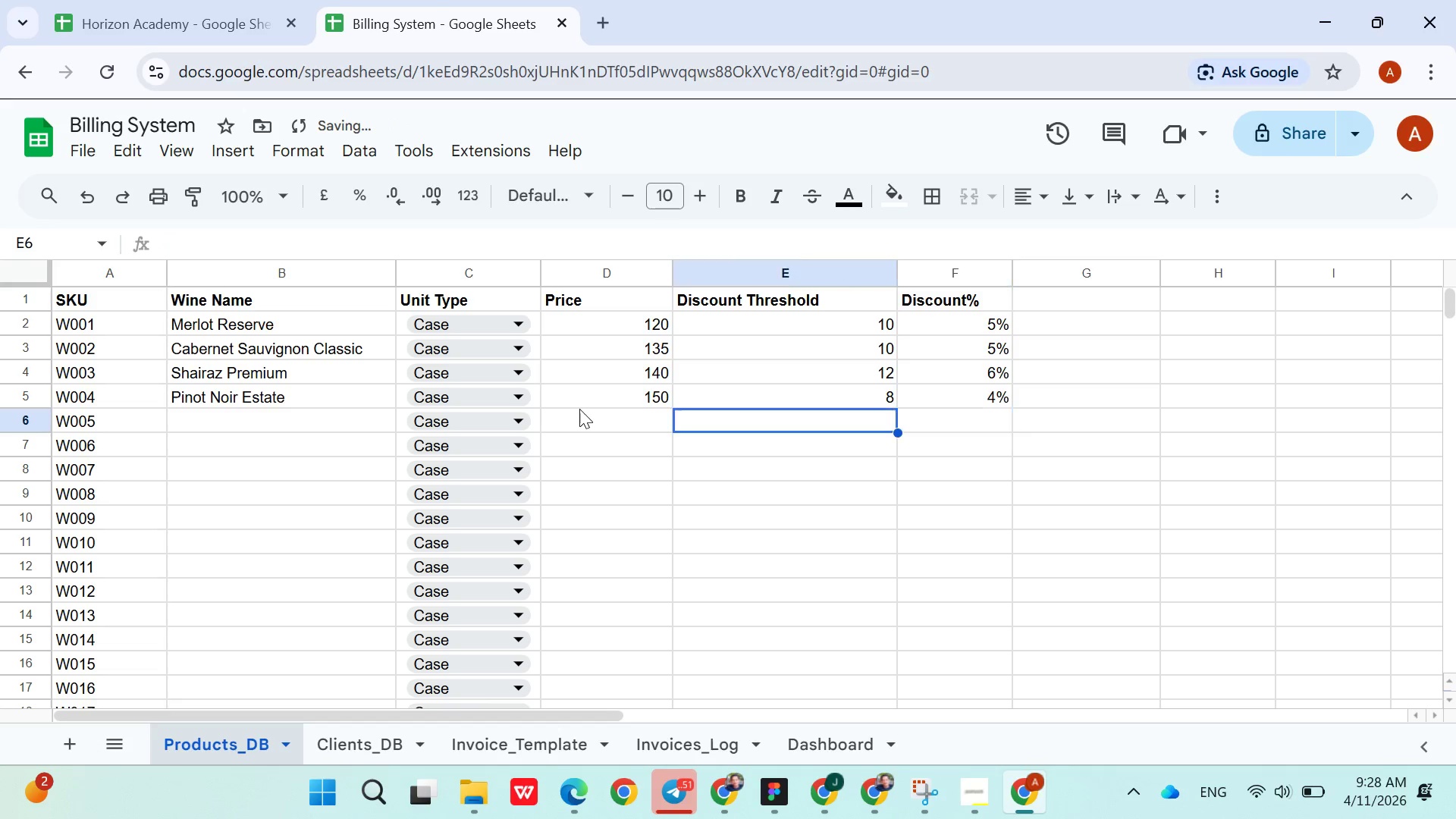 
hold_key(key=ArrowLeft, duration=0.78)
 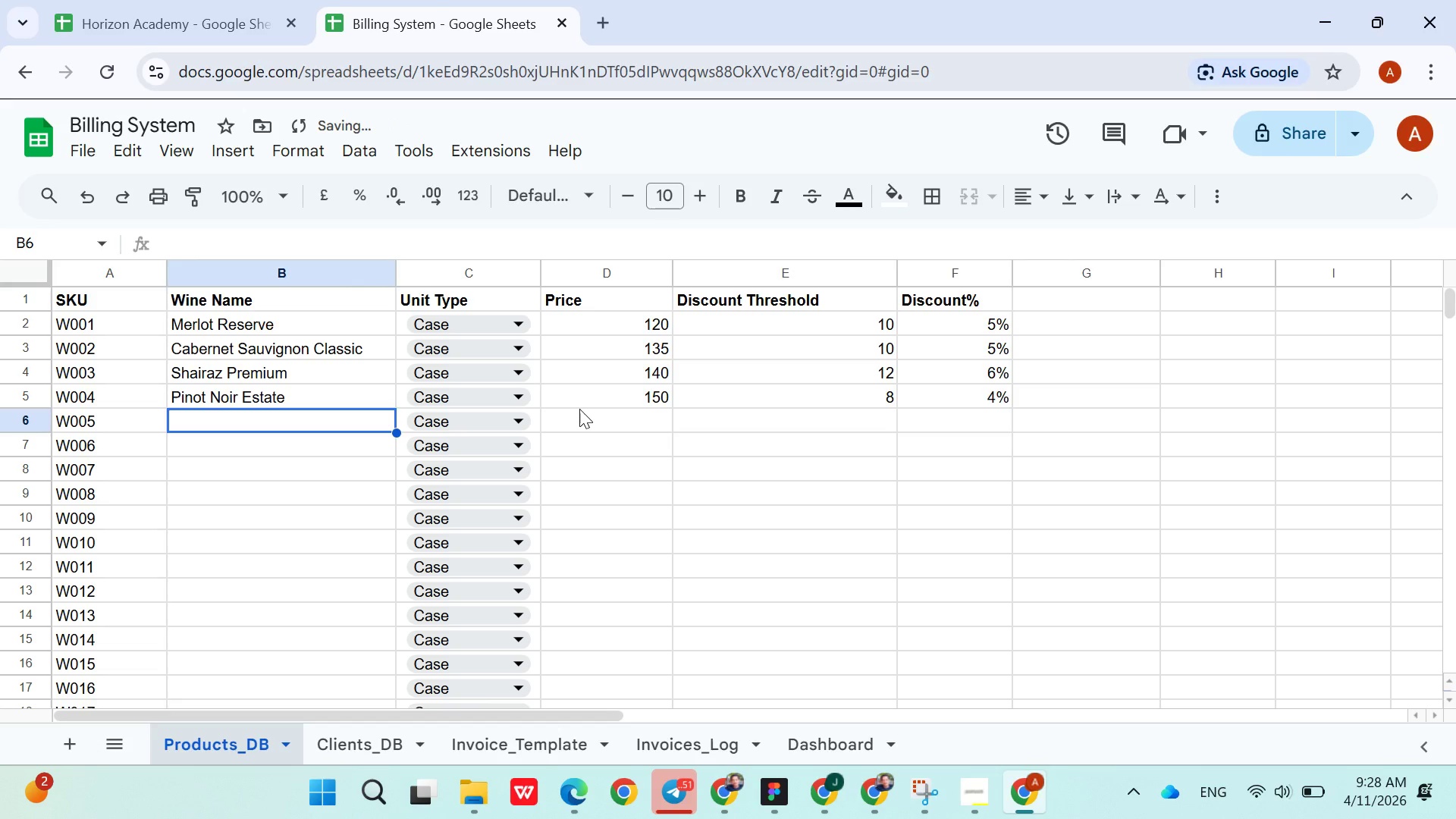 
key(ArrowRight)
 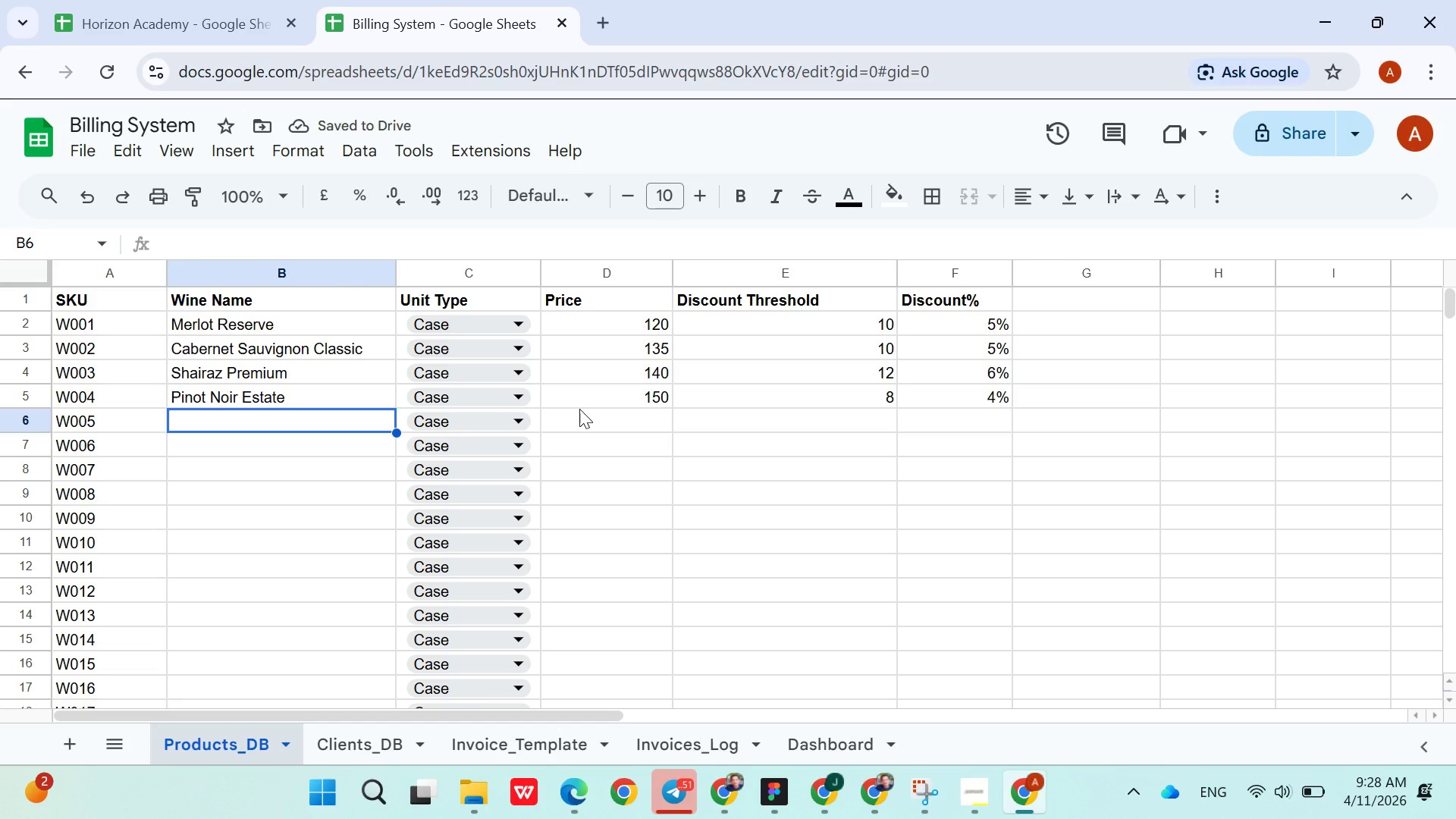 
type(Char)
 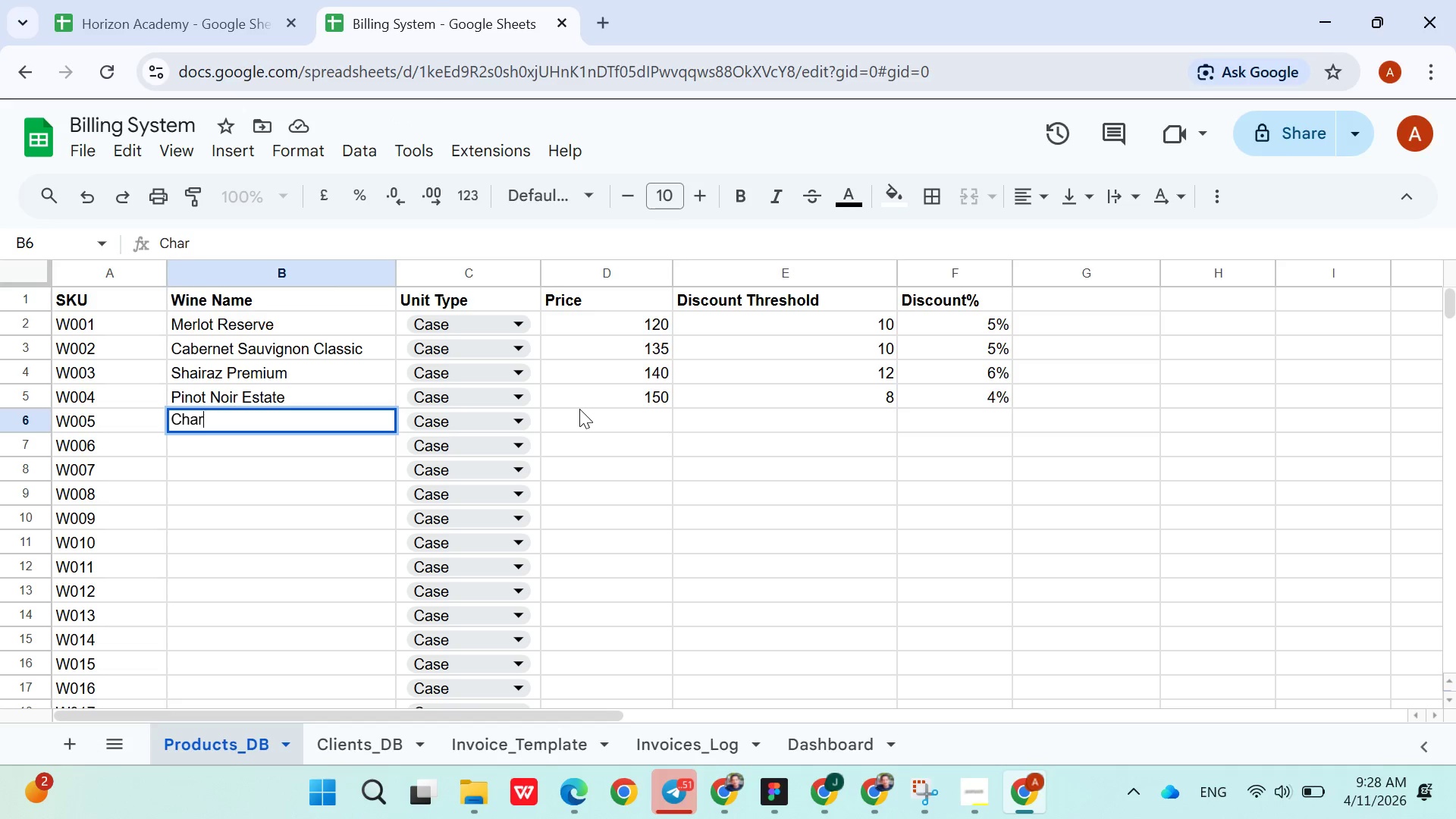 
type(donnay Gold)
 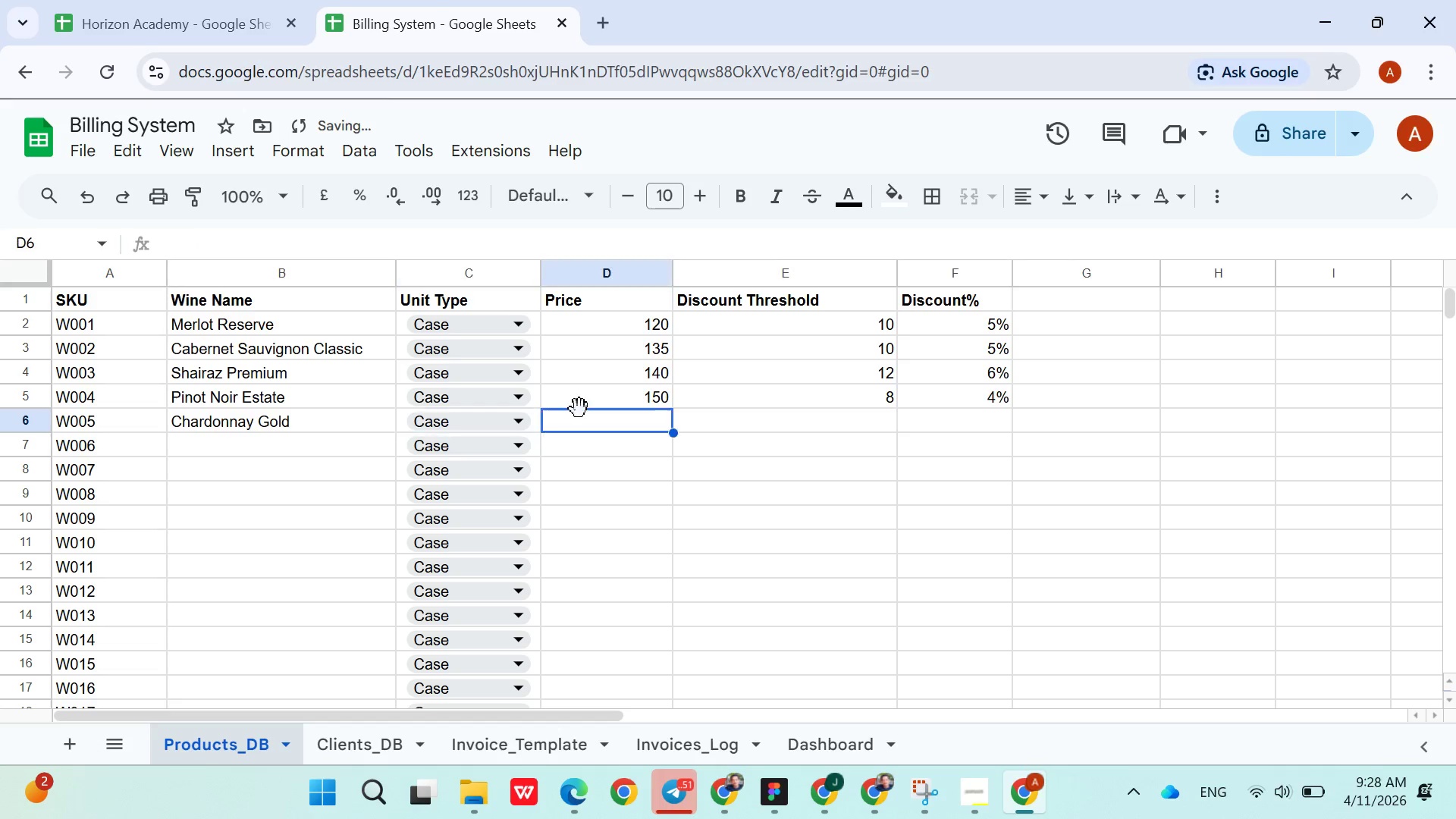 
 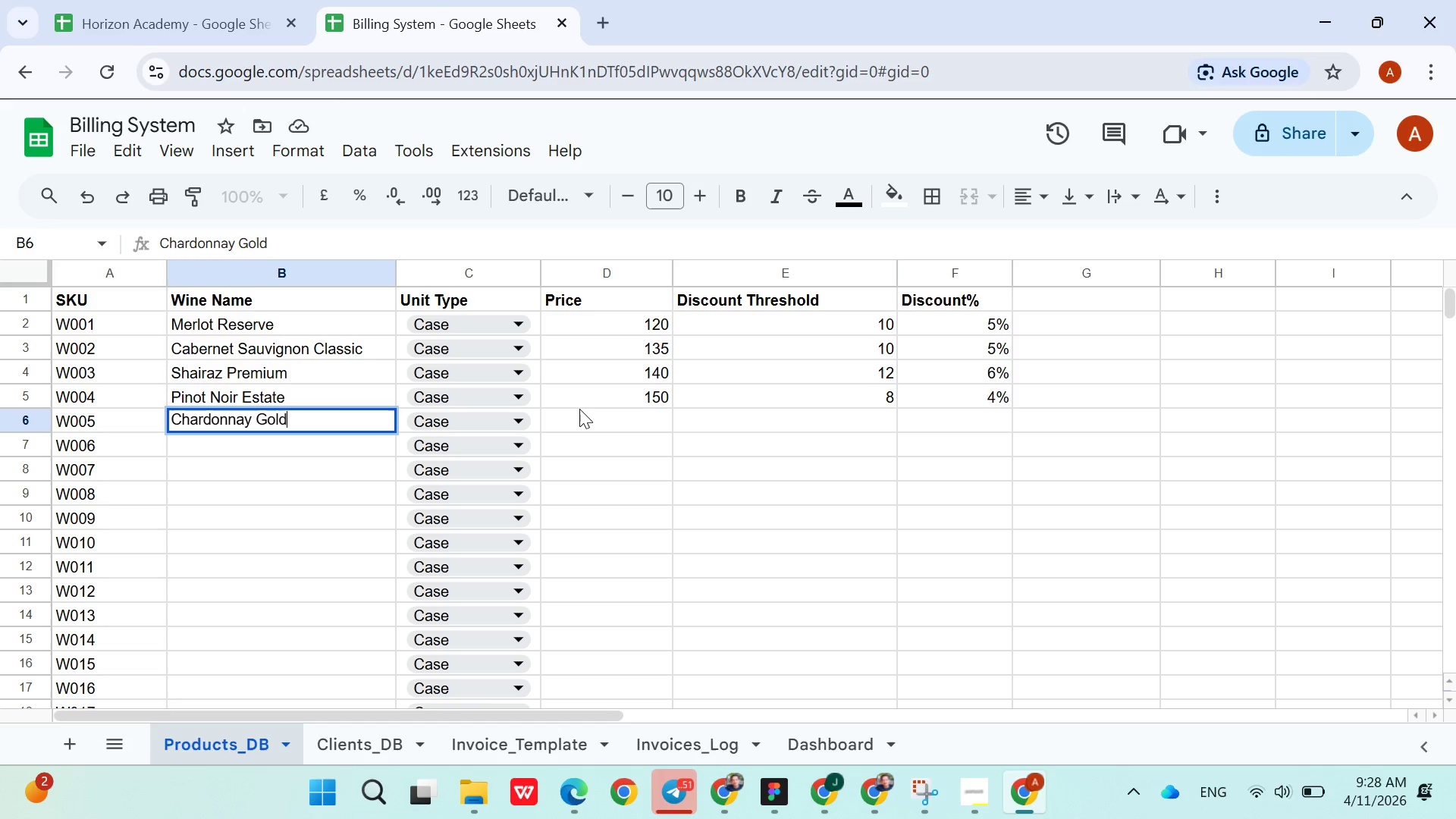 
key(ArrowRight)
 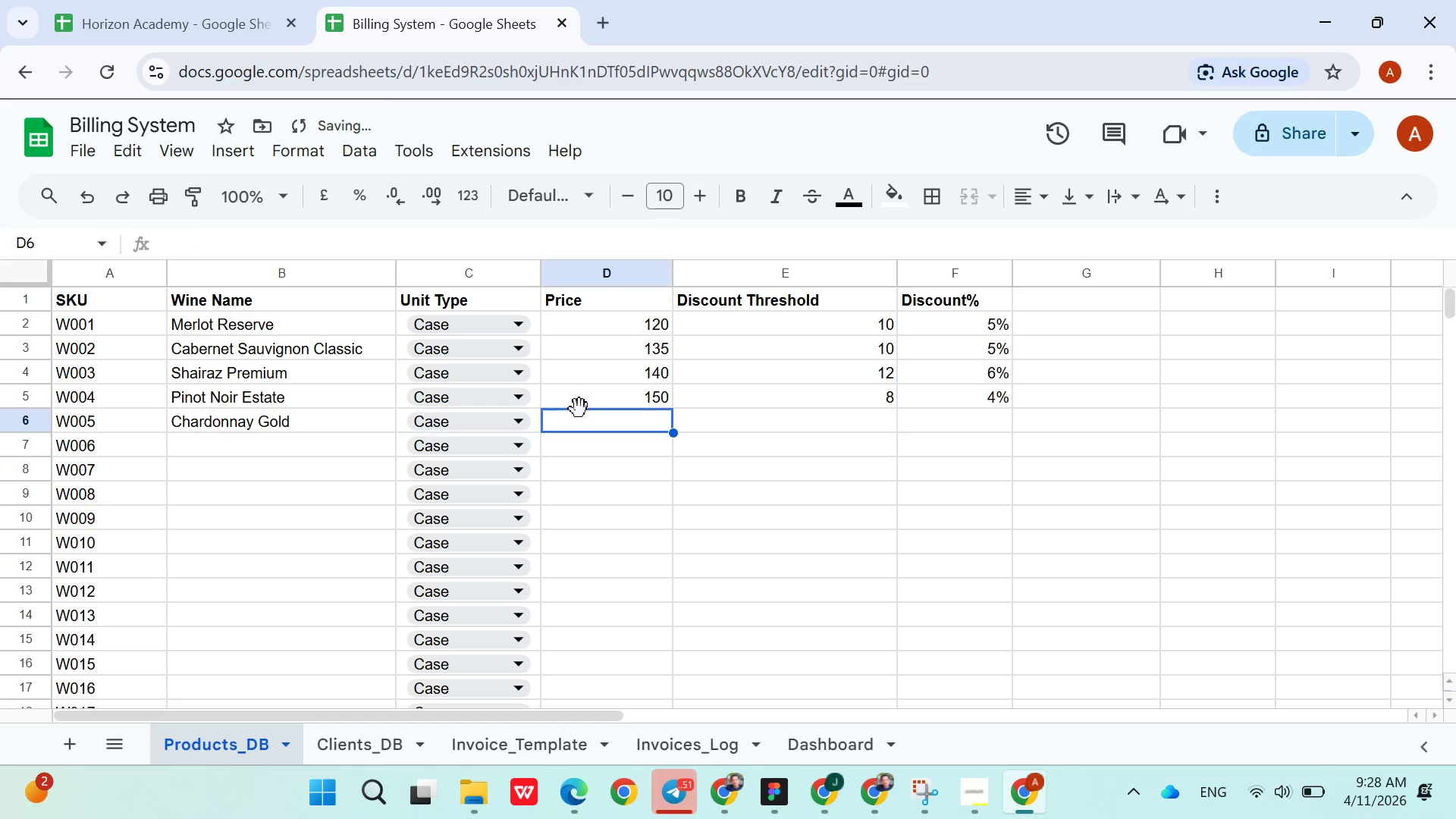 
key(ArrowRight)
 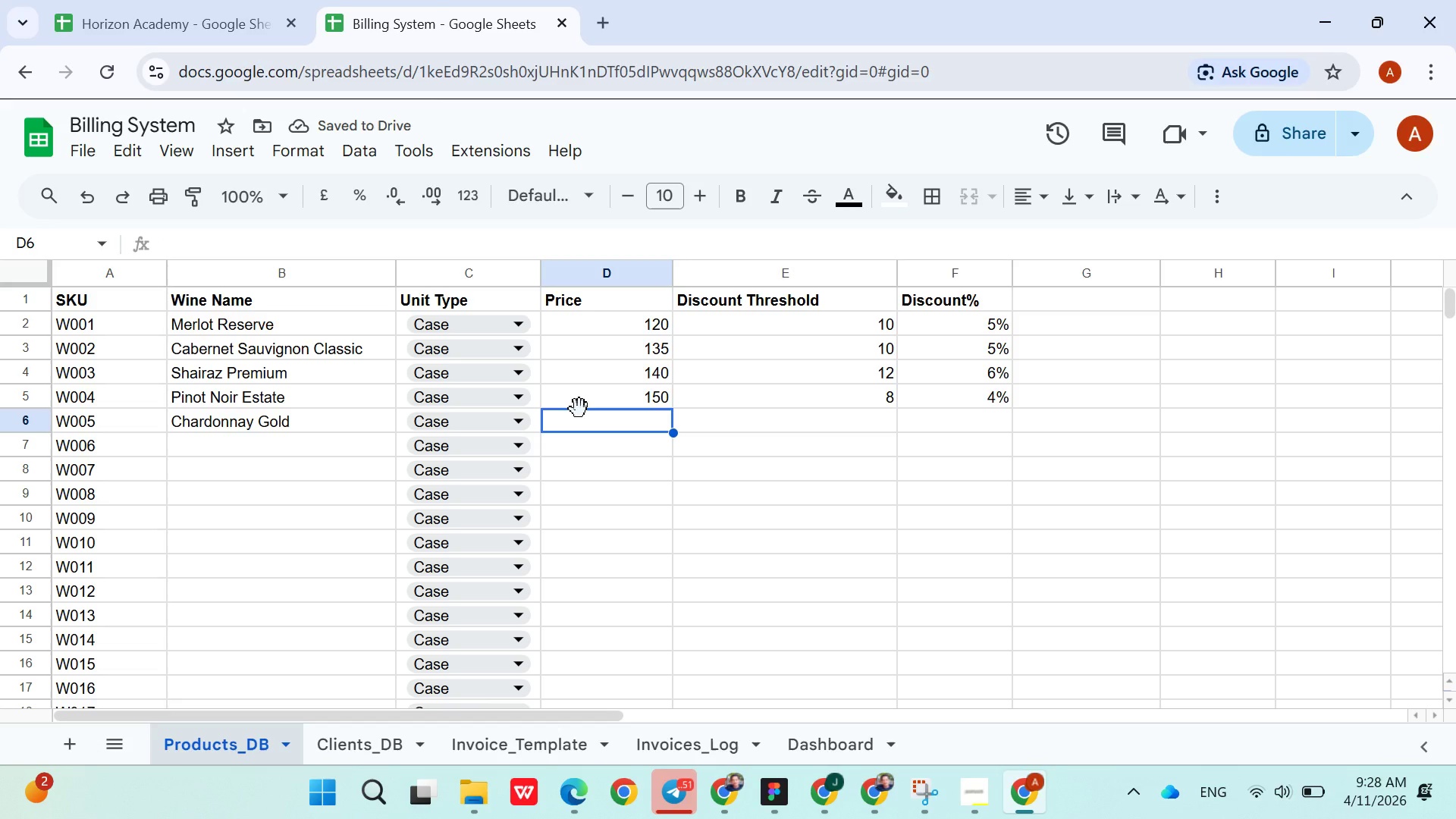 
type(110)
 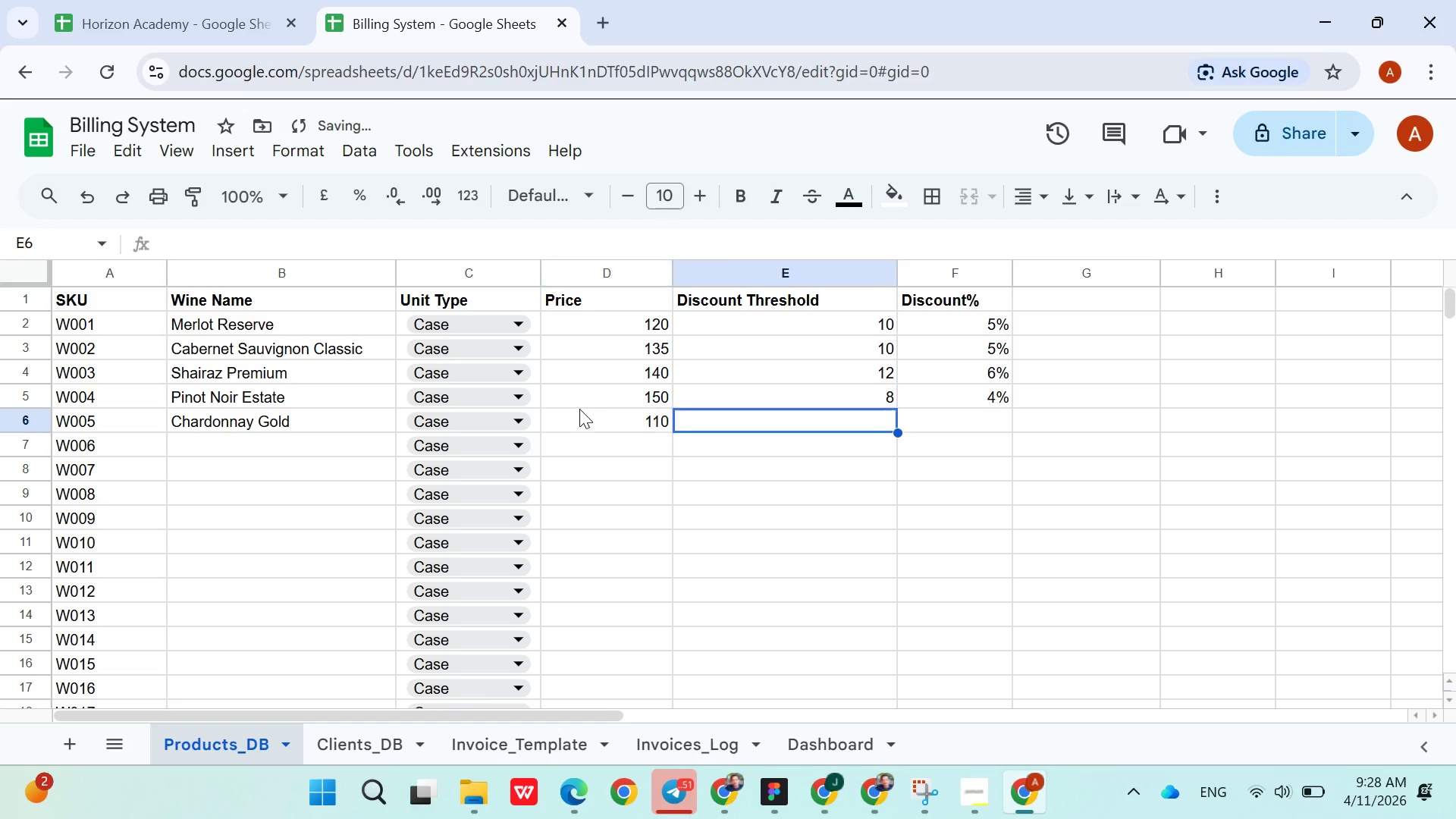 
key(ArrowRight)
 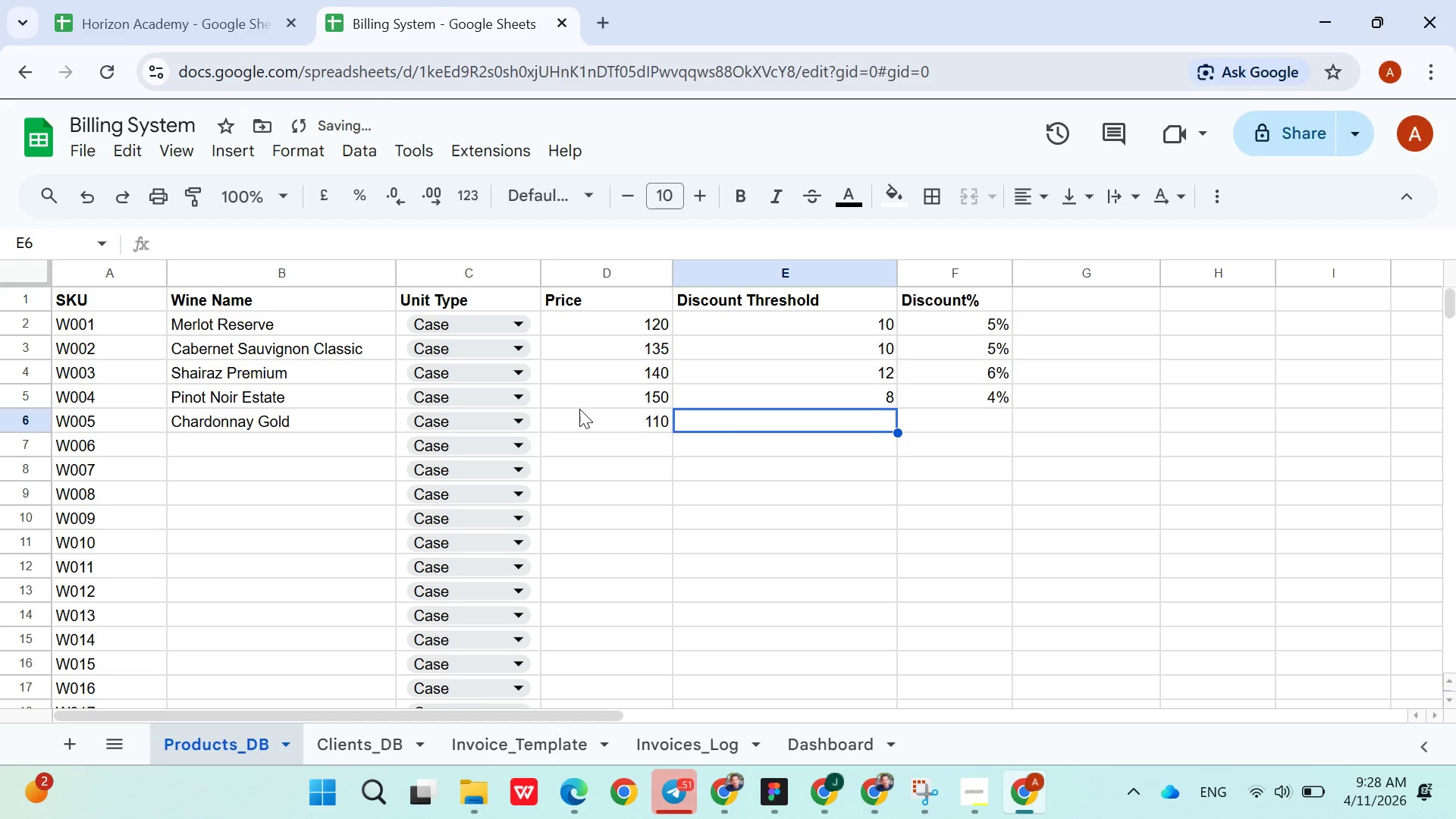 
type(10)
 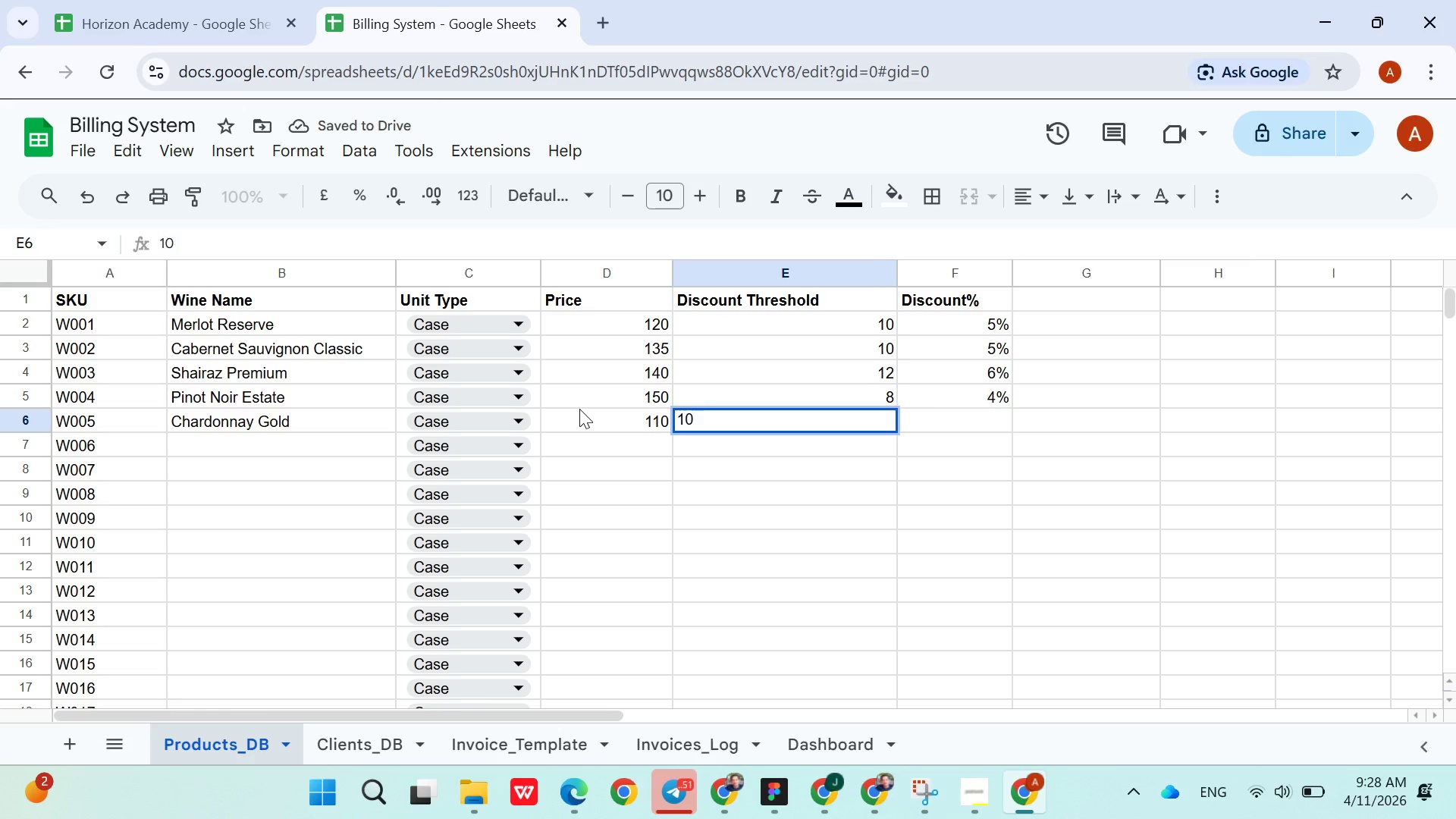 
key(ArrowRight)
 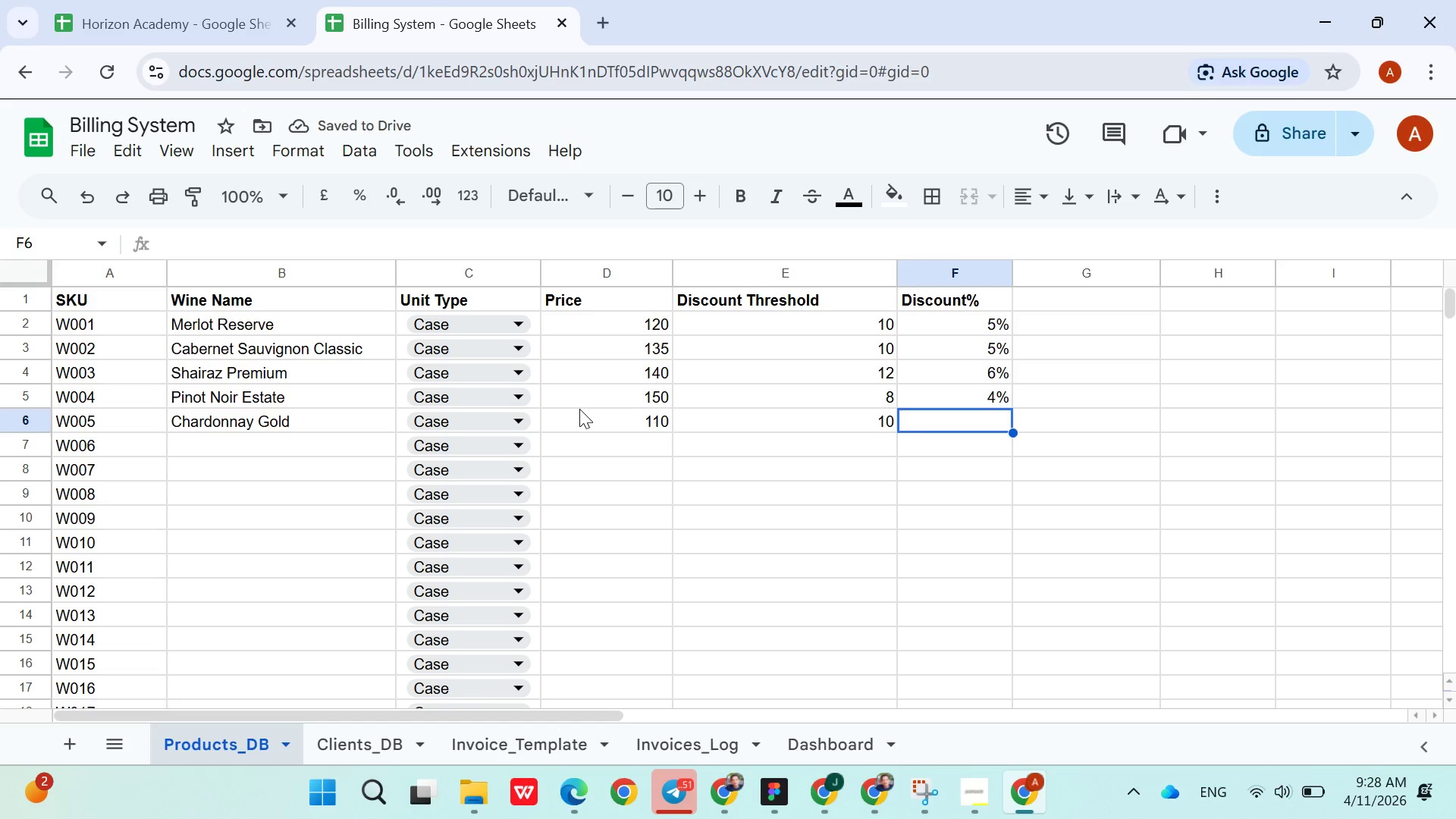 
key(5)
 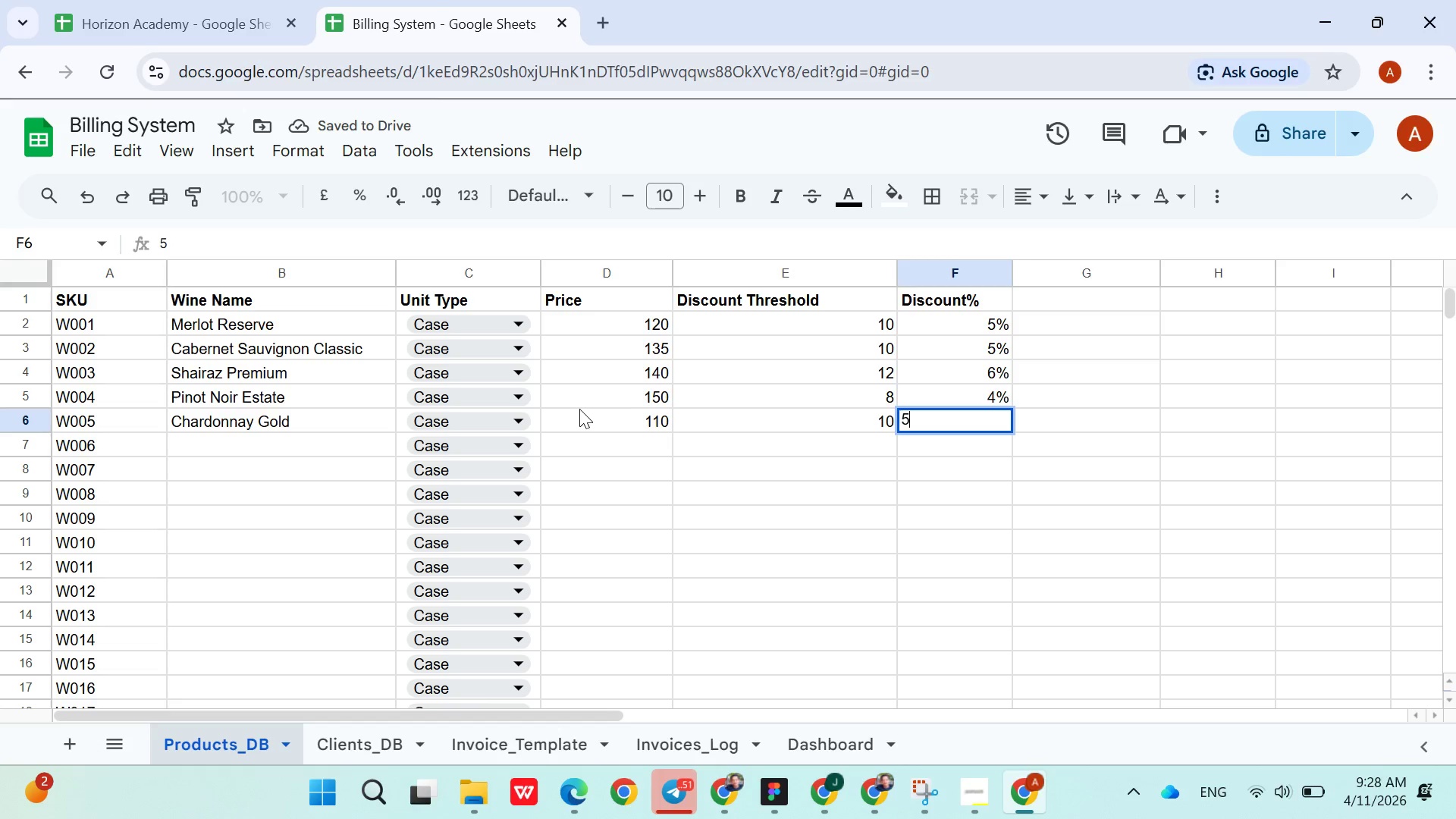 
key(Shift+ShiftRight)
 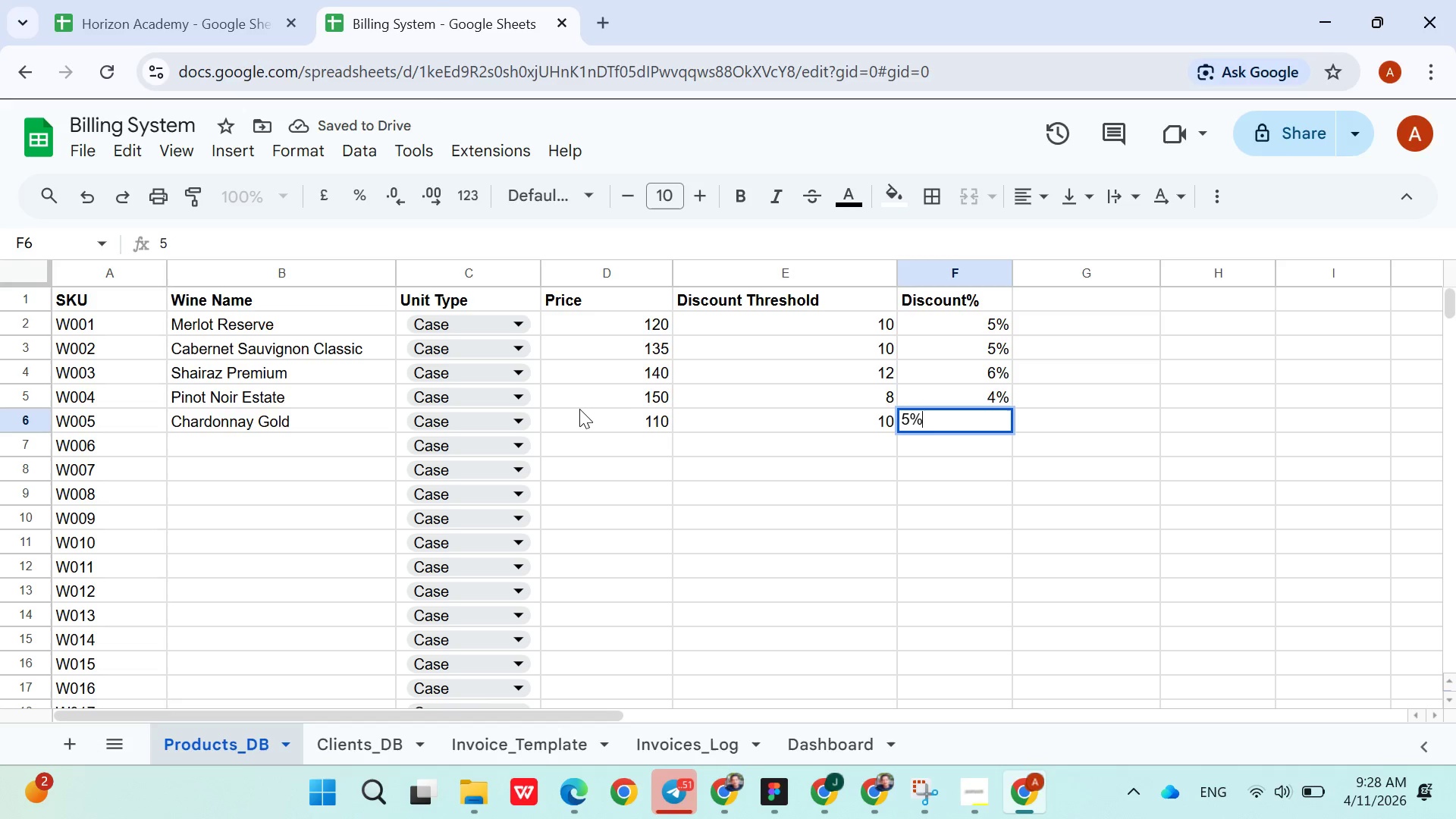 
key(Shift+5)
 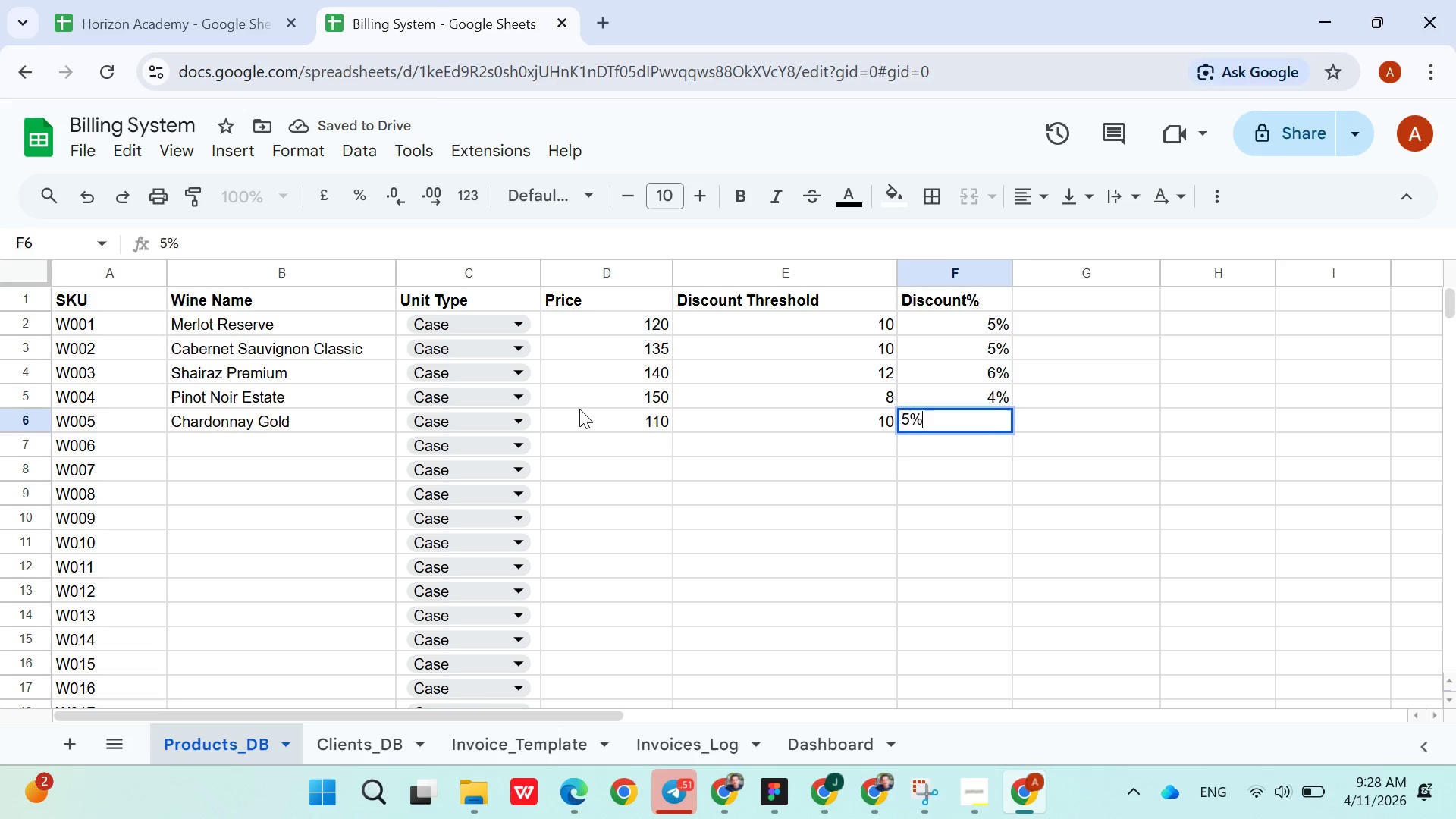 
key(ArrowDown)
 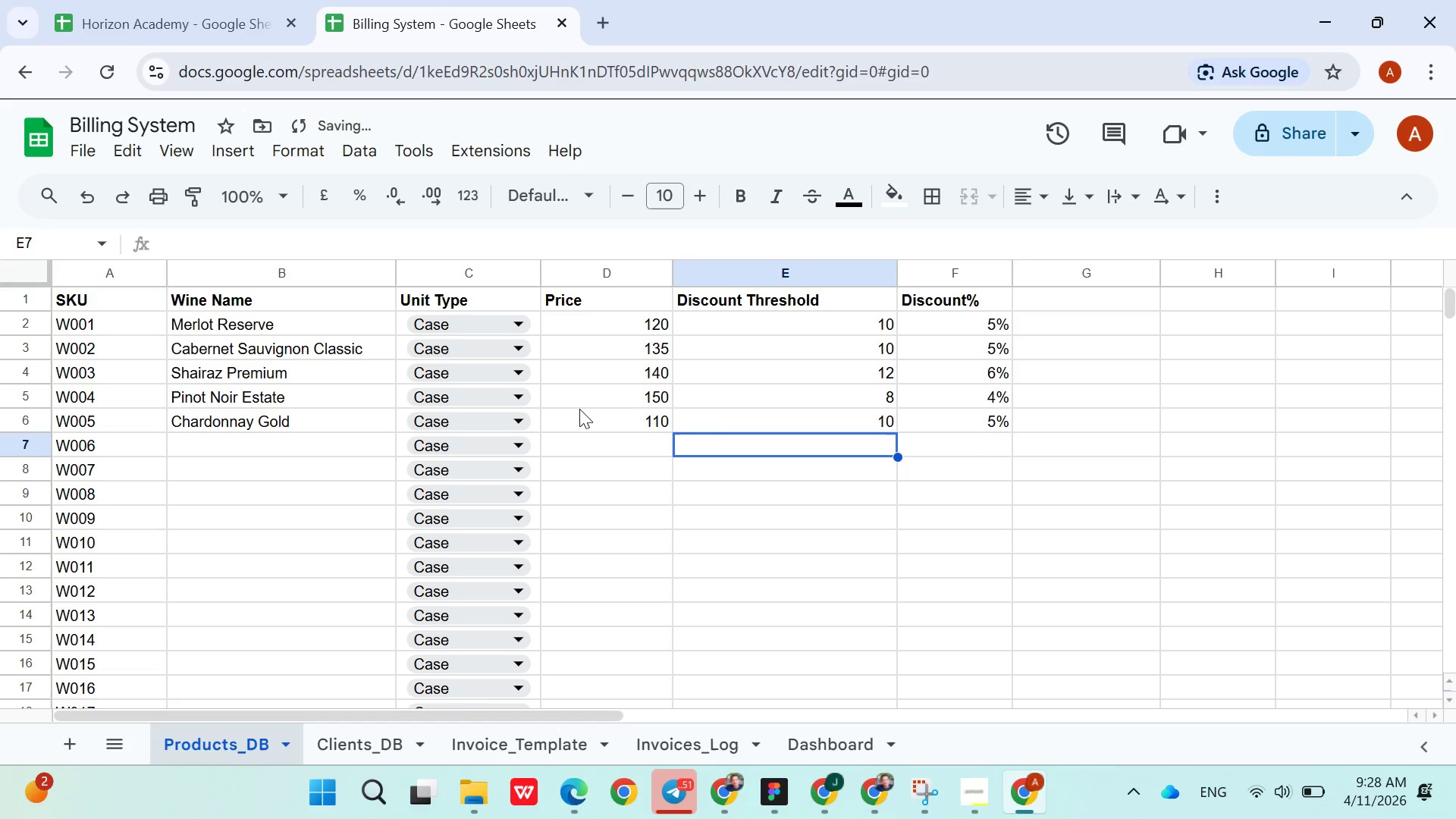 
hold_key(key=ArrowLeft, duration=0.83)
 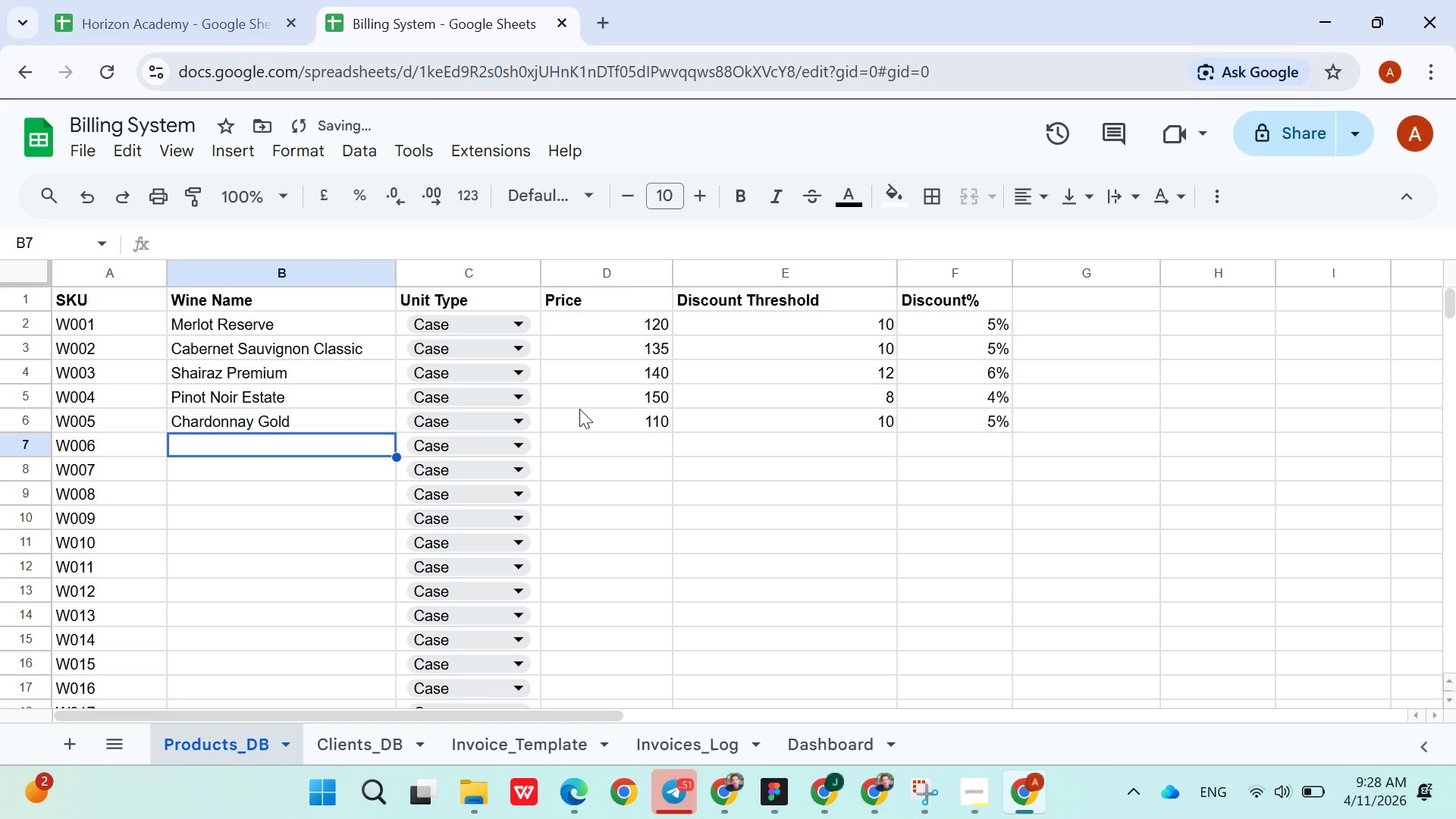 
key(ArrowRight)
 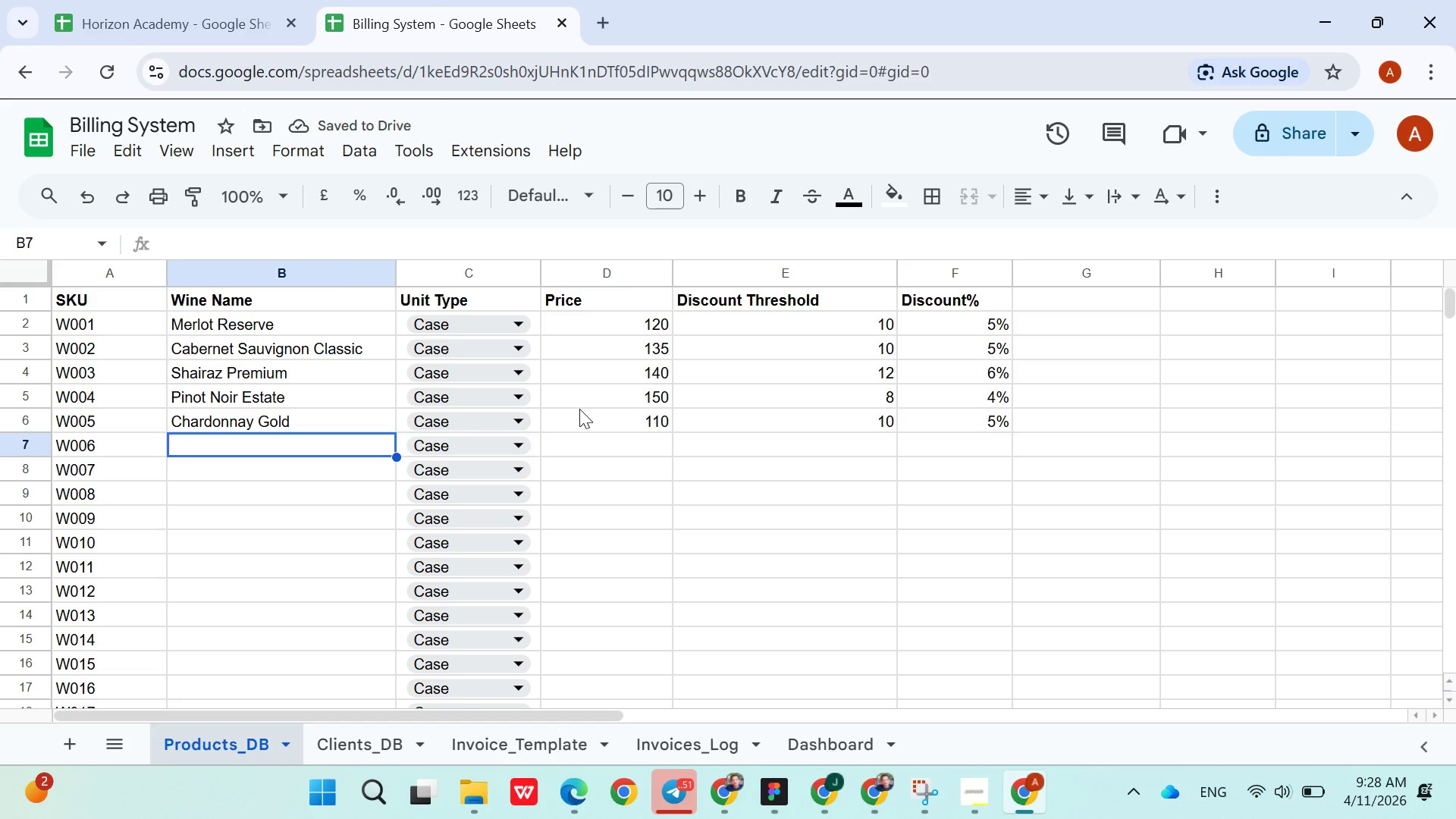 
type(Sauvi)
 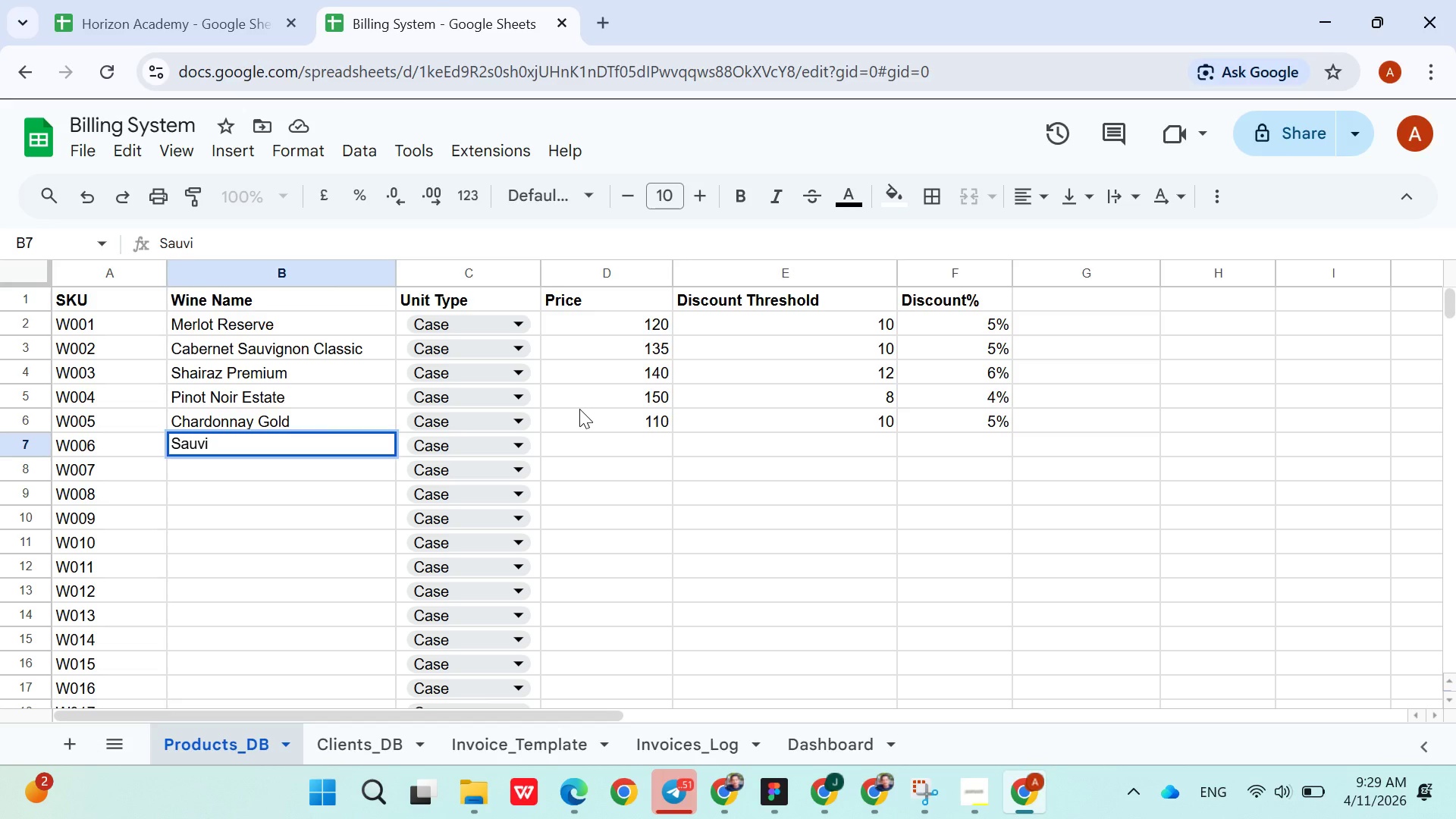 
type(gnon Blanc Fresh)
 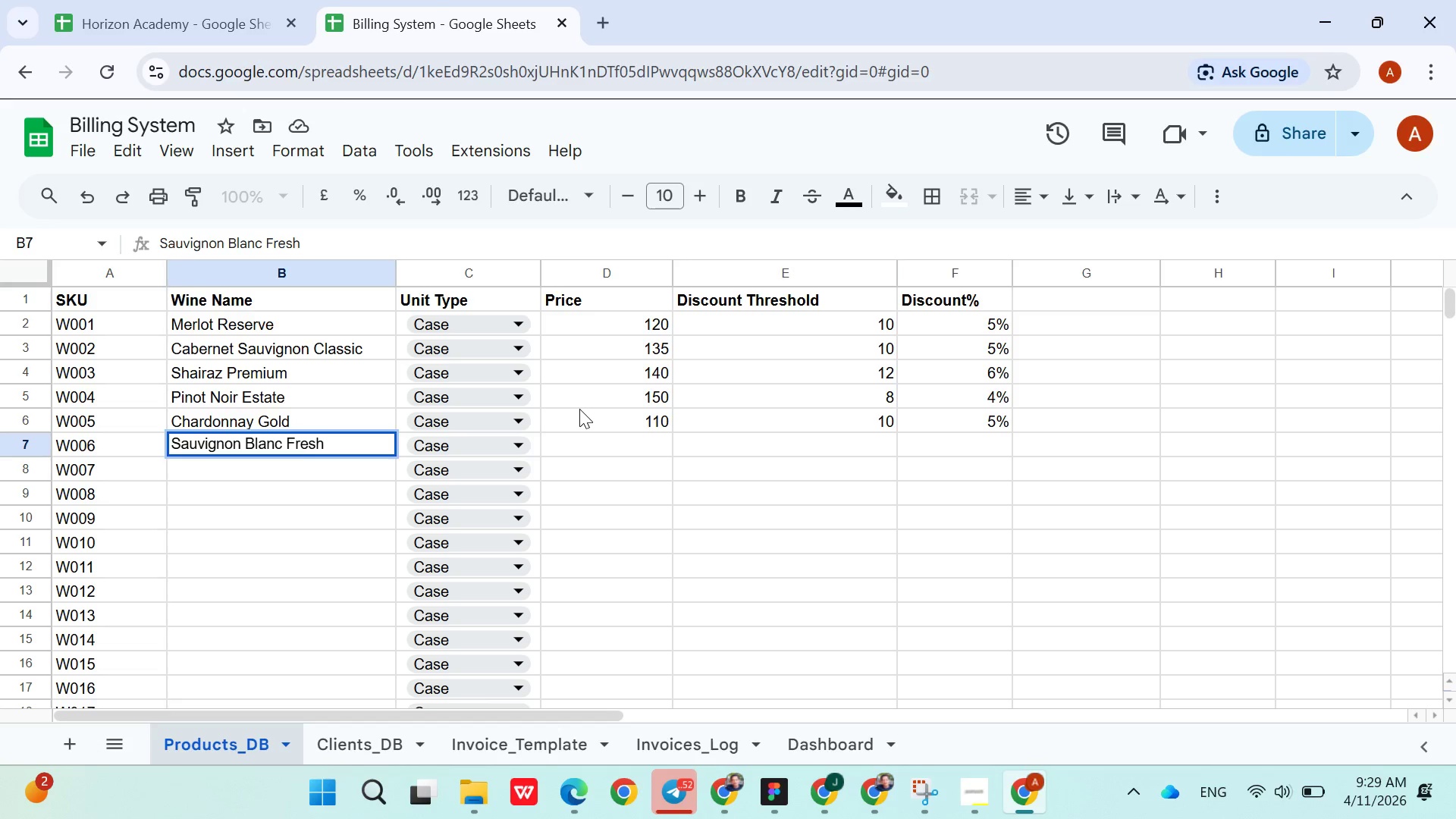 
key(ArrowRight)
 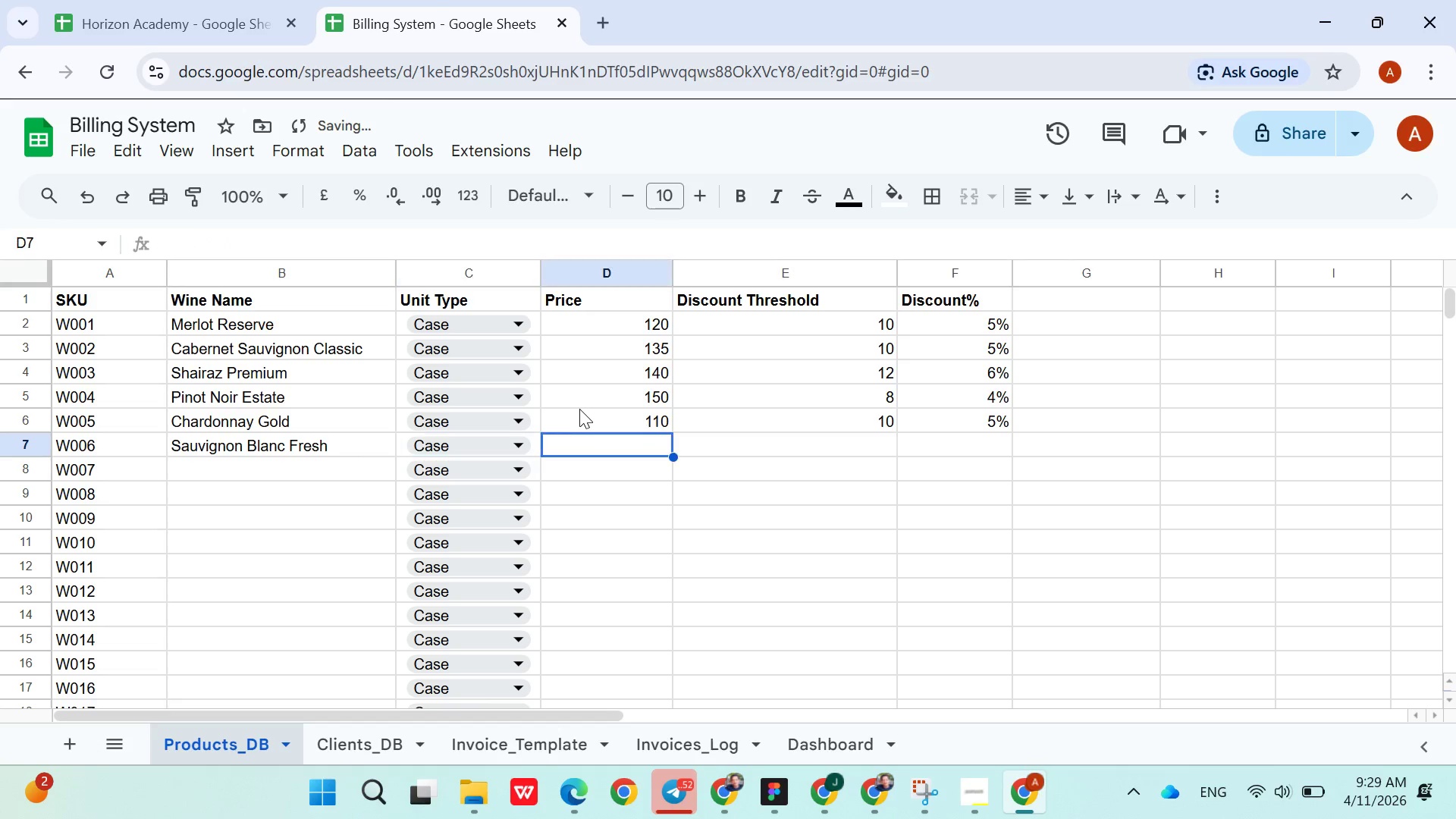 
key(ArrowRight)
 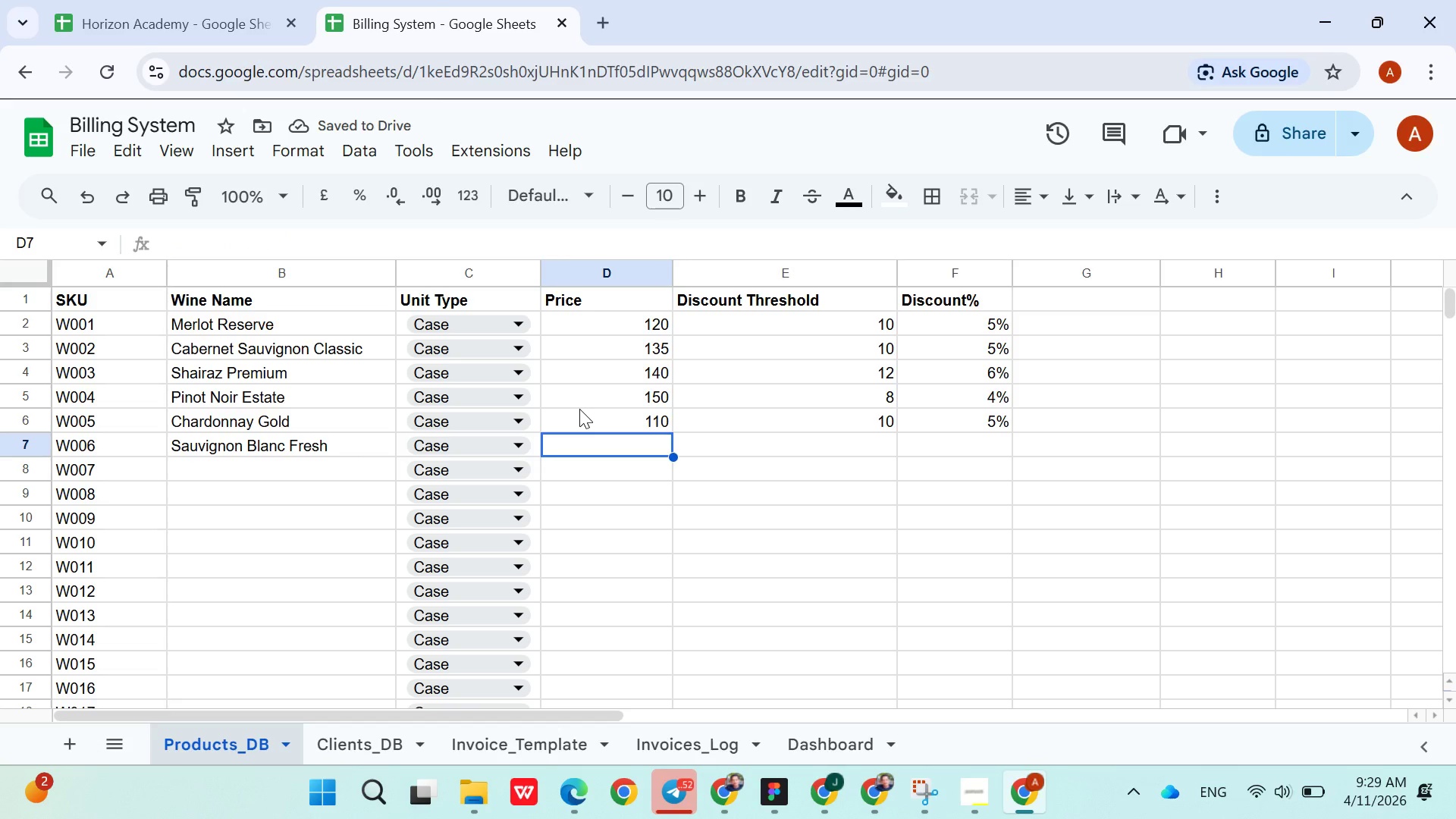 
wait(5.19)
 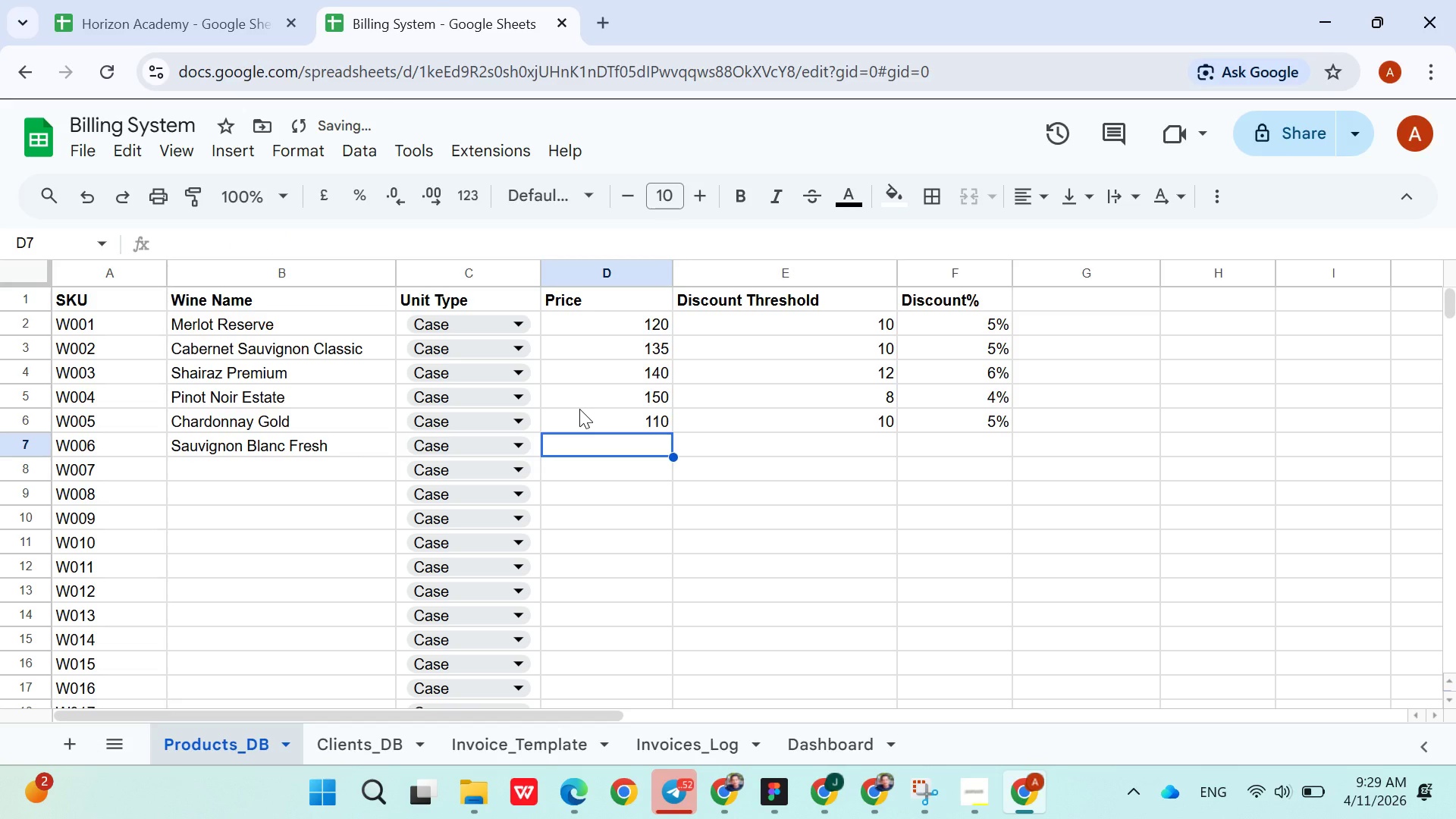 
type(100)
 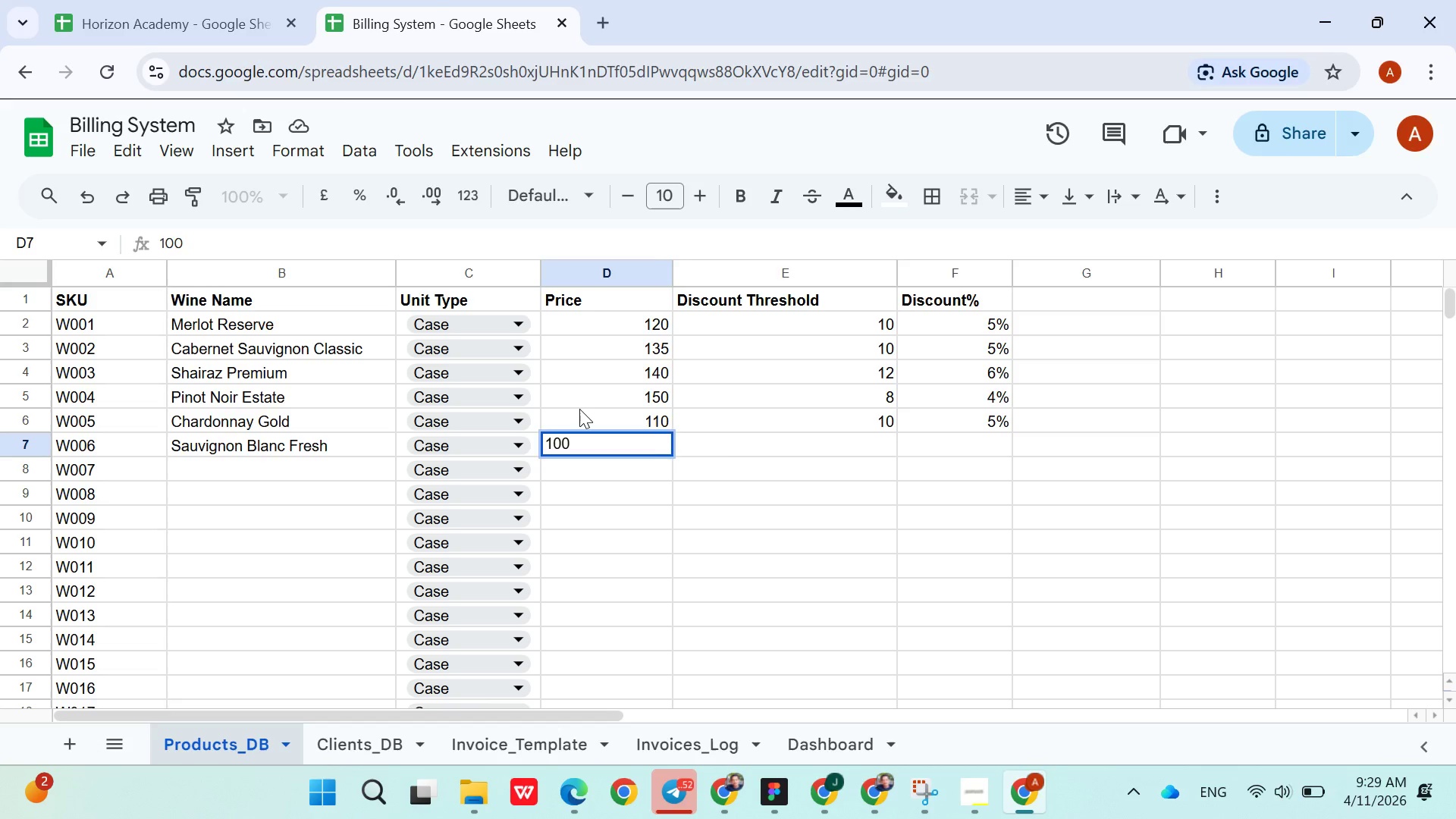 
key(ArrowRight)
 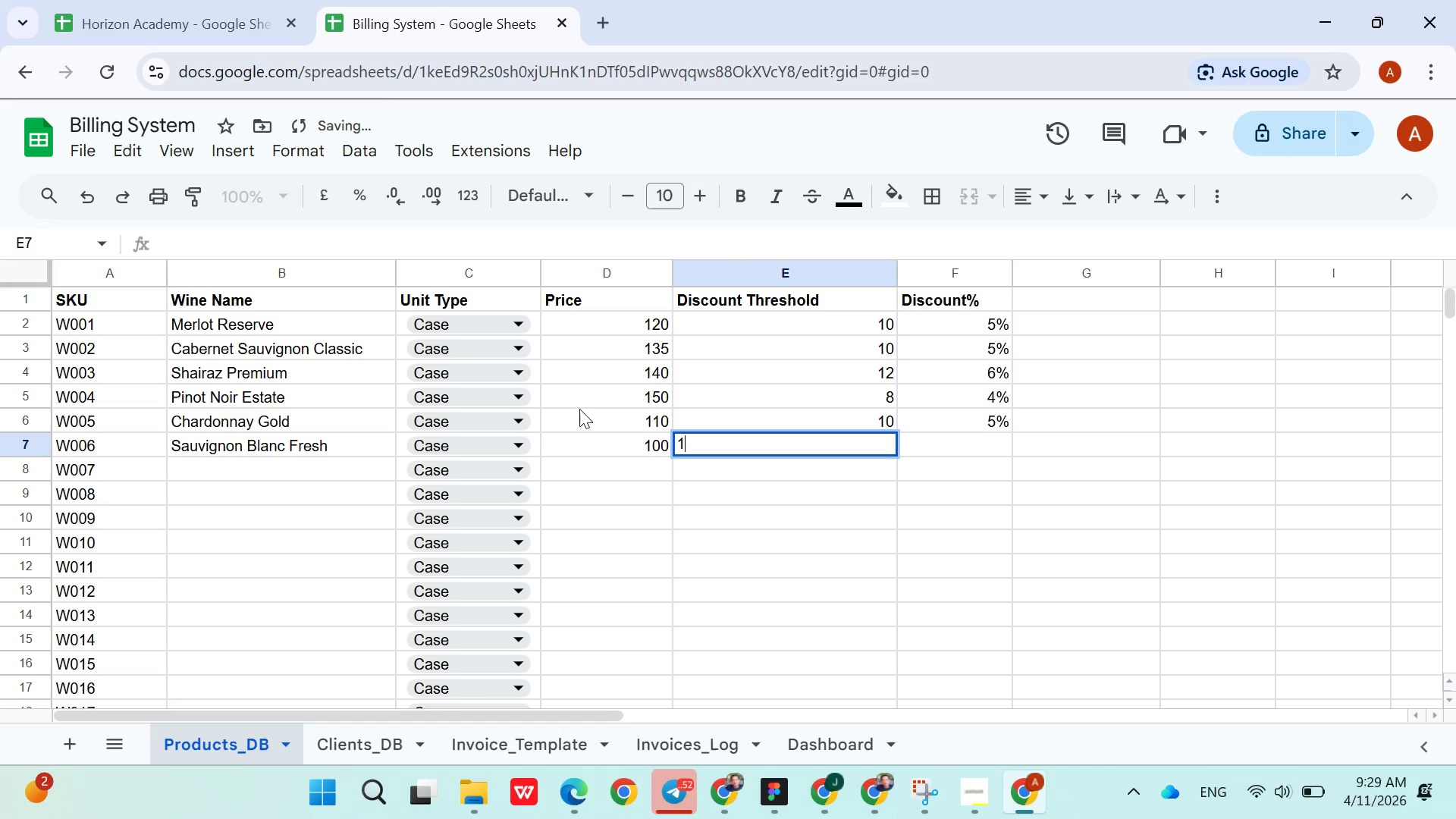 
type(15)
 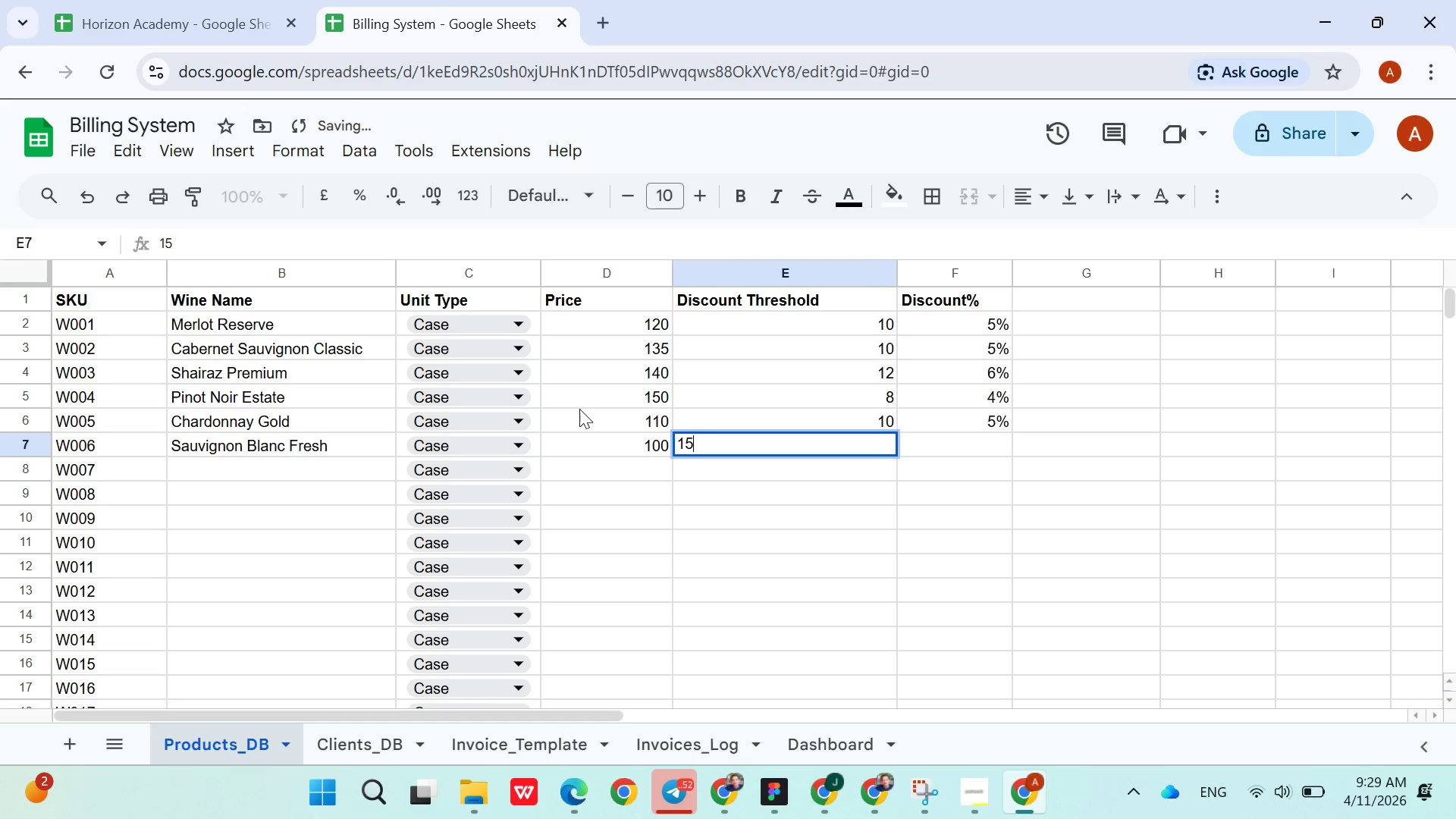 
key(ArrowRight)
 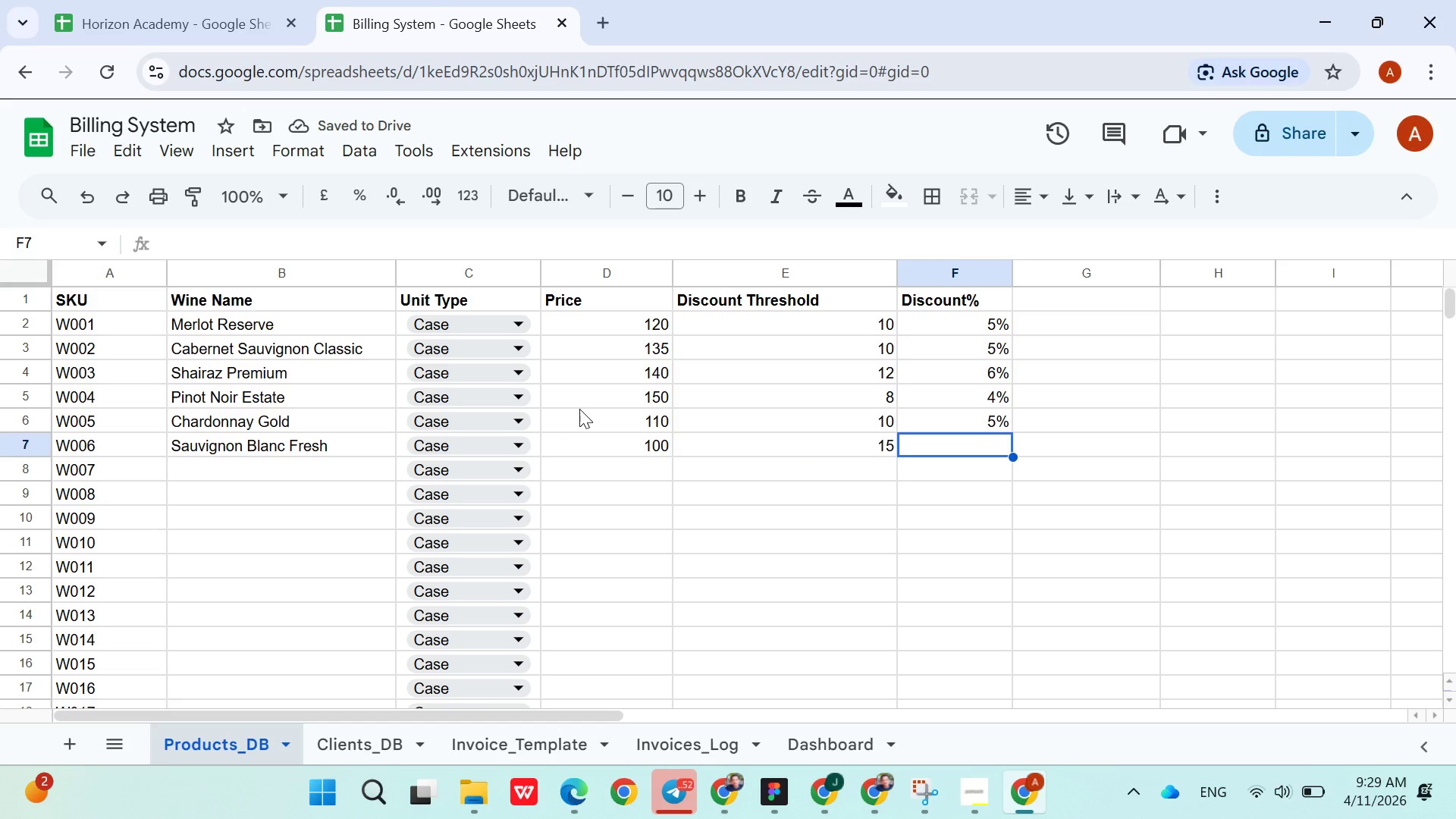 
key(7)
 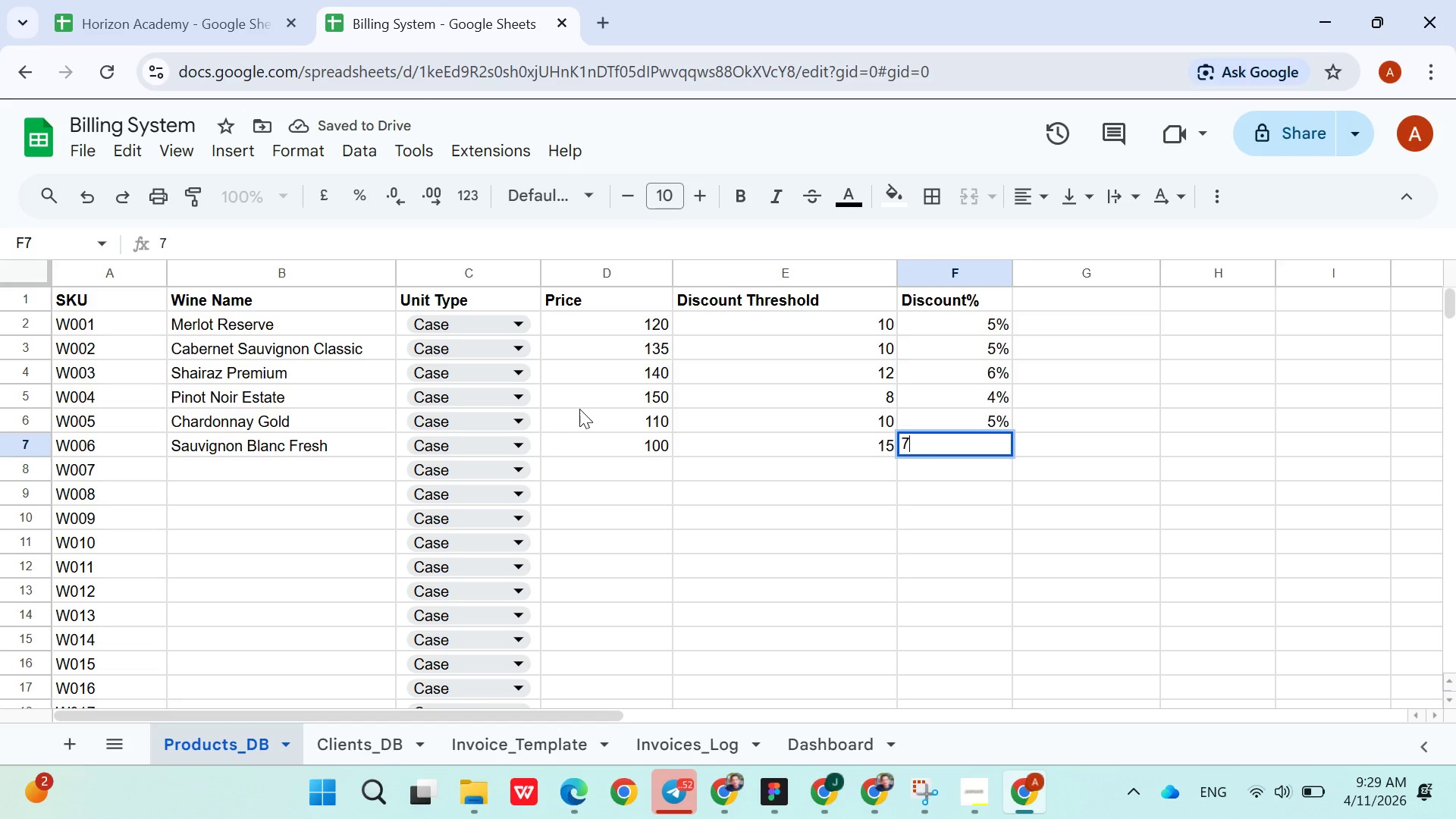 
key(Shift+ShiftLeft)
 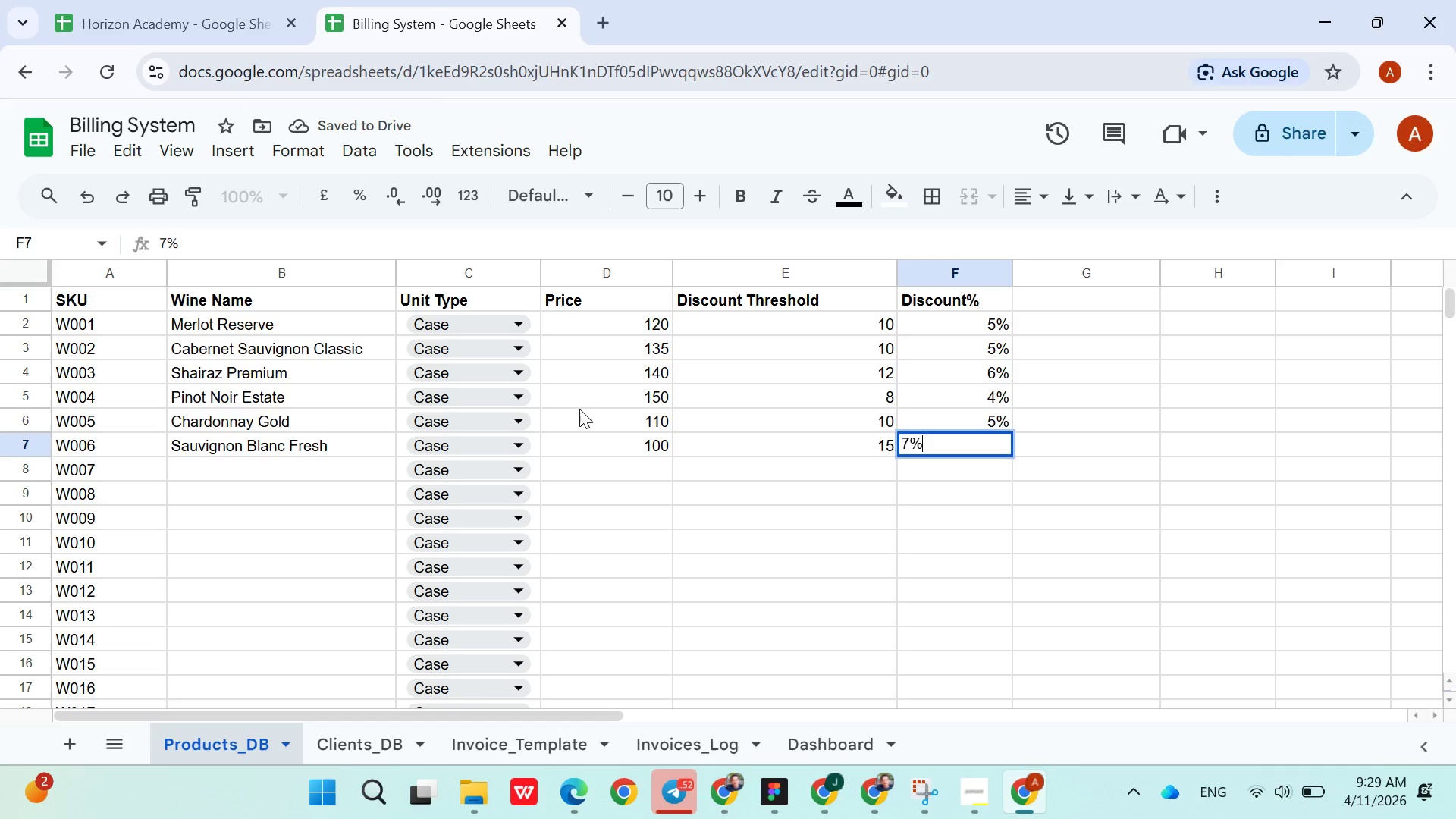 
key(Shift+5)
 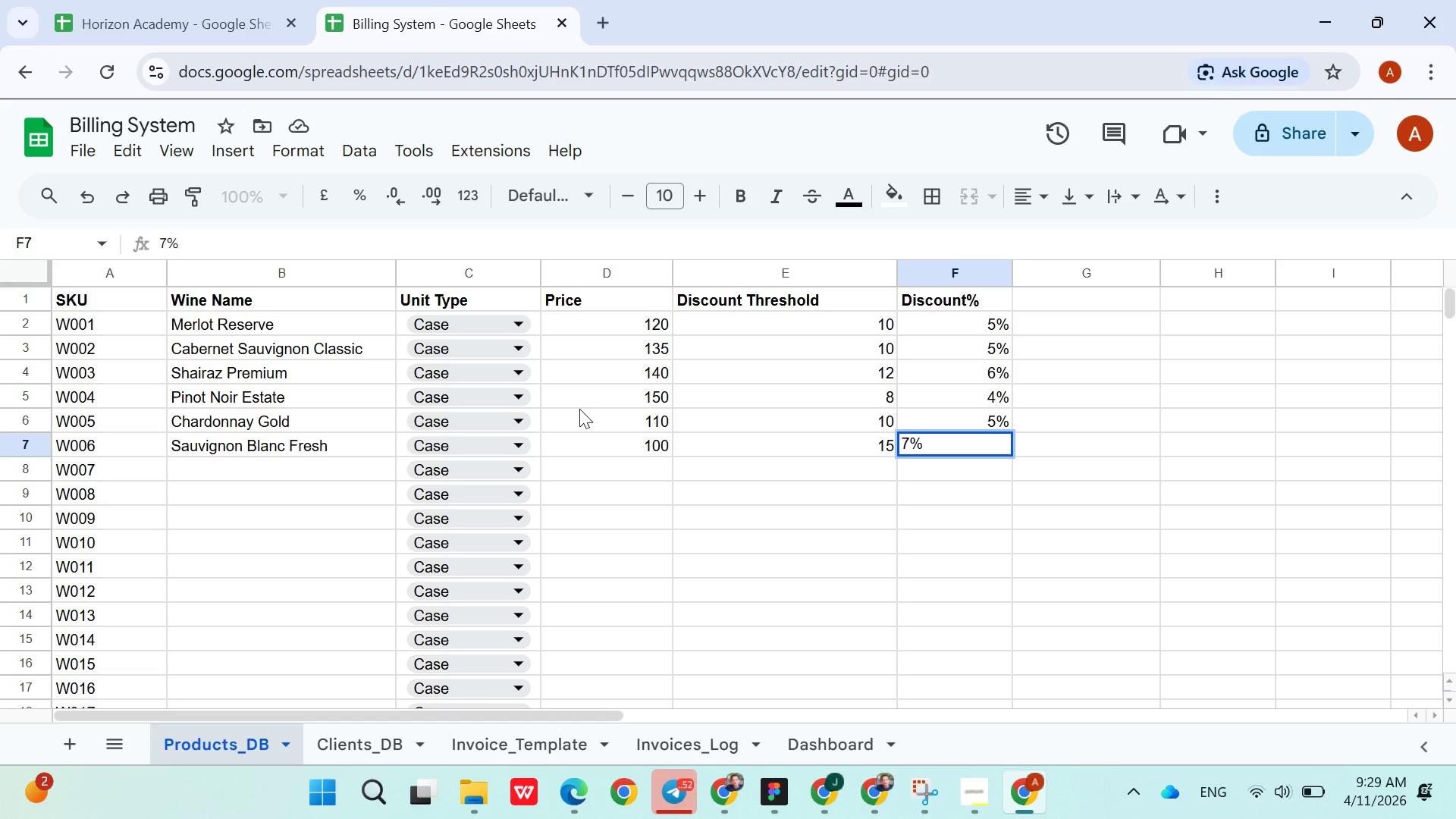 
key(ArrowDown)
 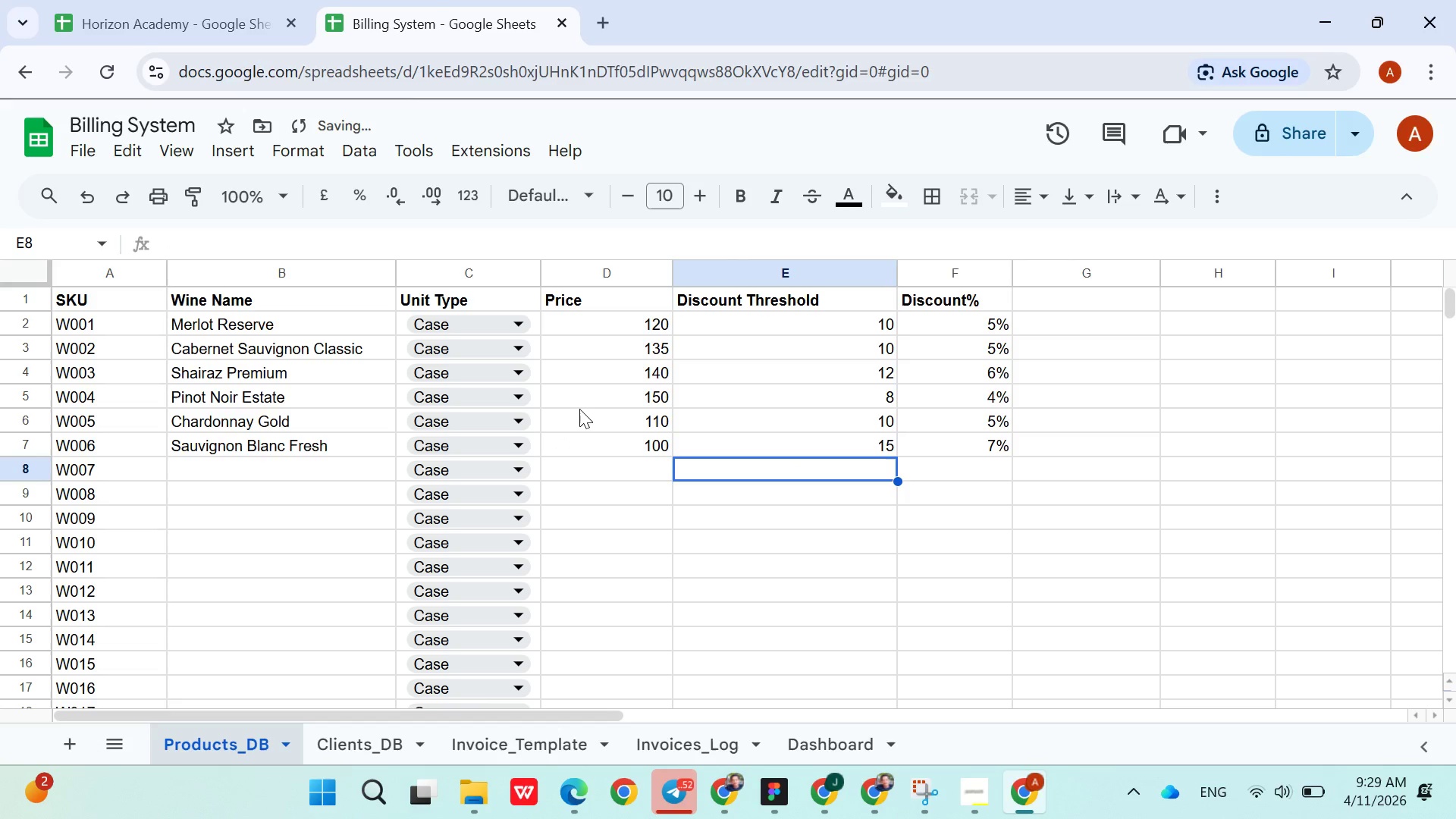 
hold_key(key=ArrowLeft, duration=0.81)
 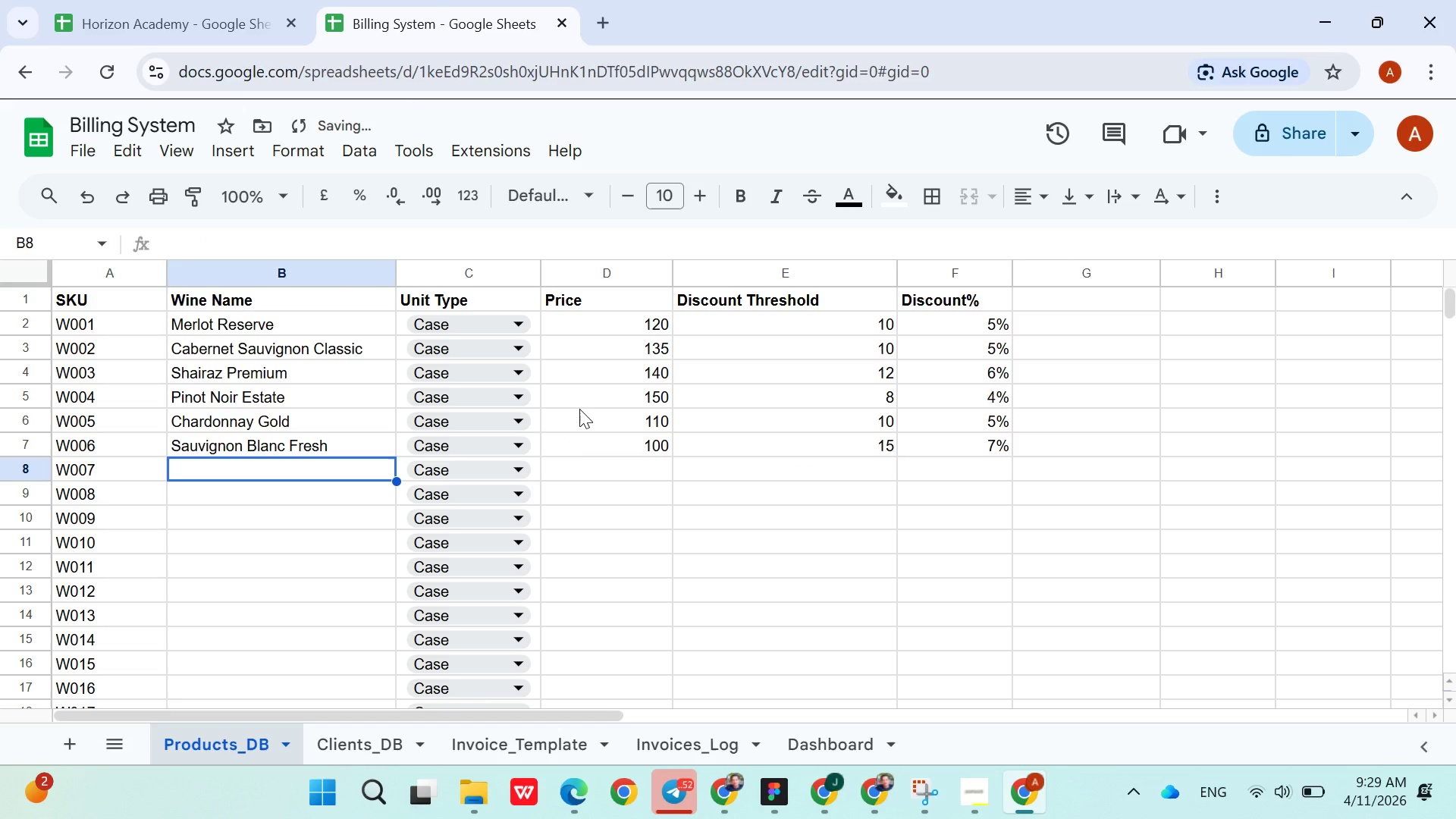 
key(ArrowRight)
 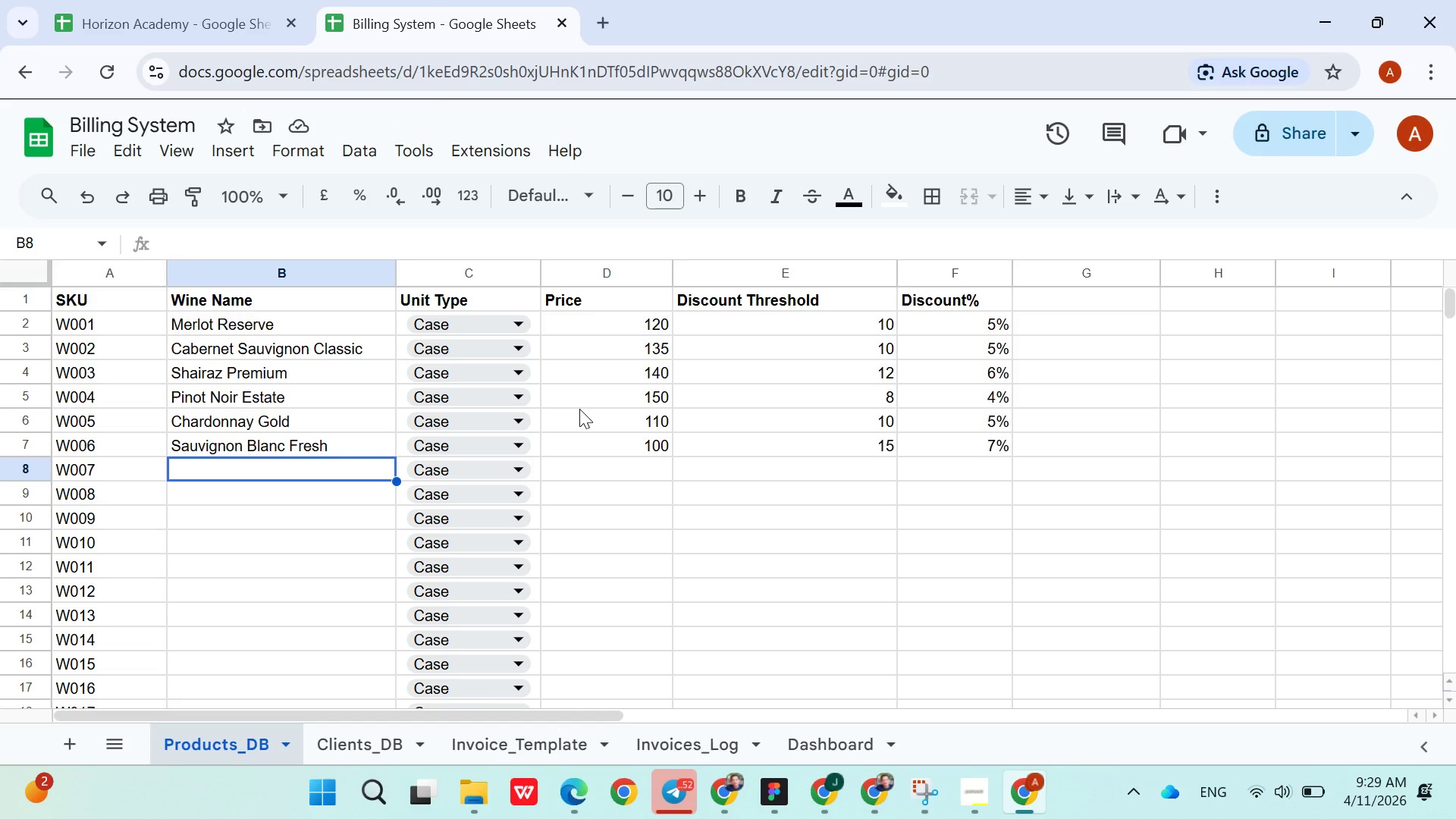 
wait(7.67)
 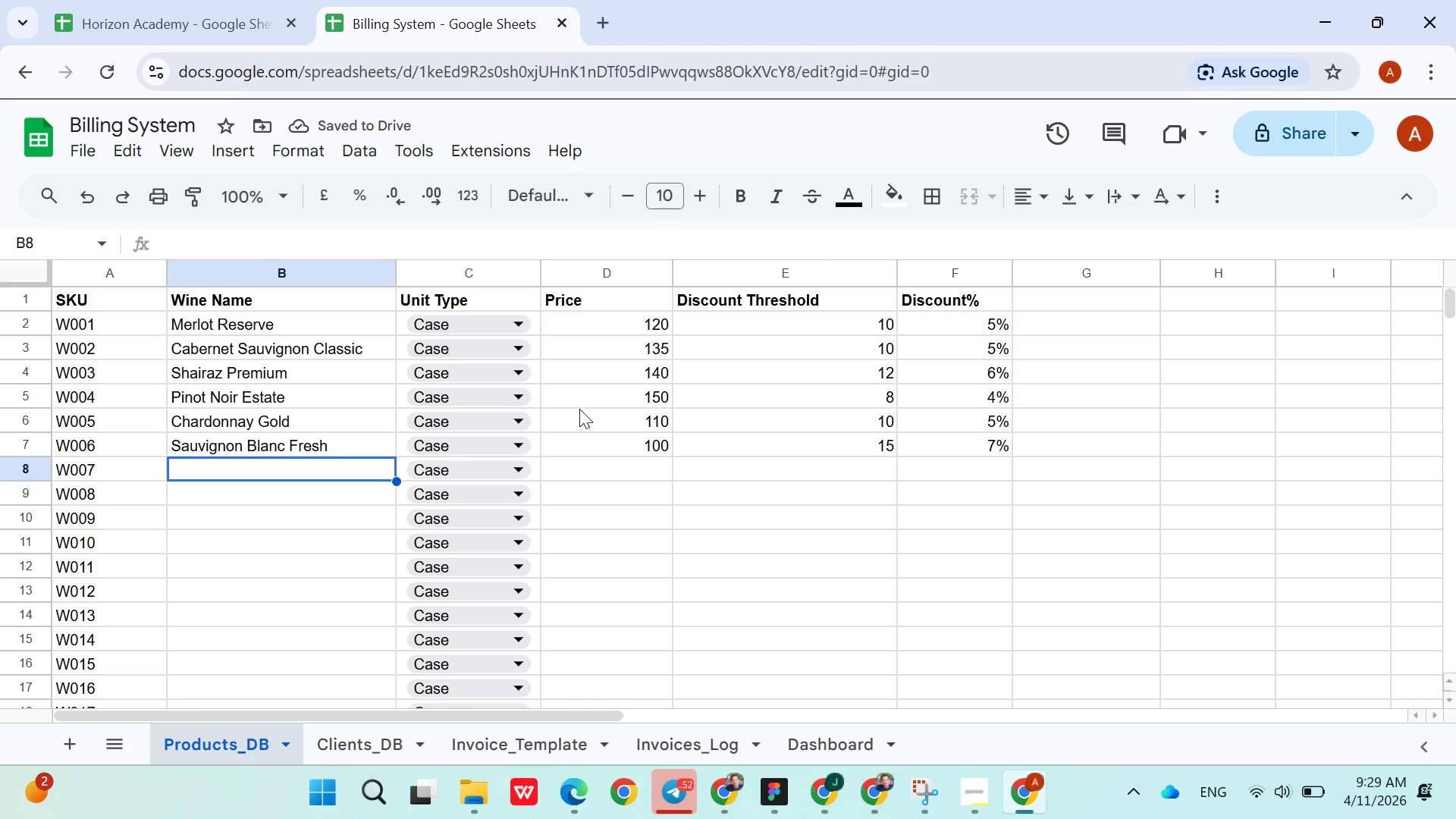 
type(Rose Delifgr)
key(Backspace)
type(t)
 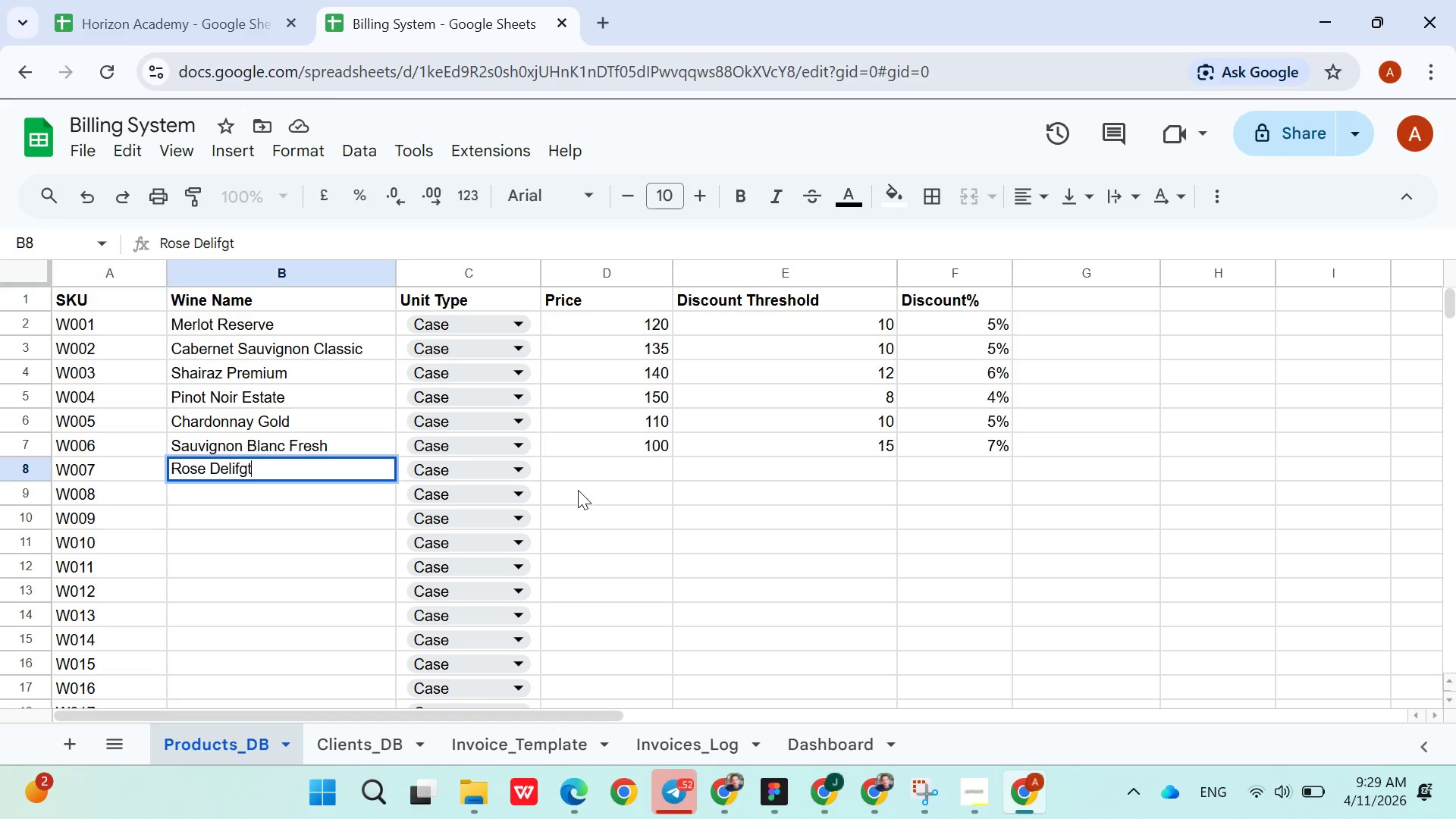 
left_click([581, 475])
 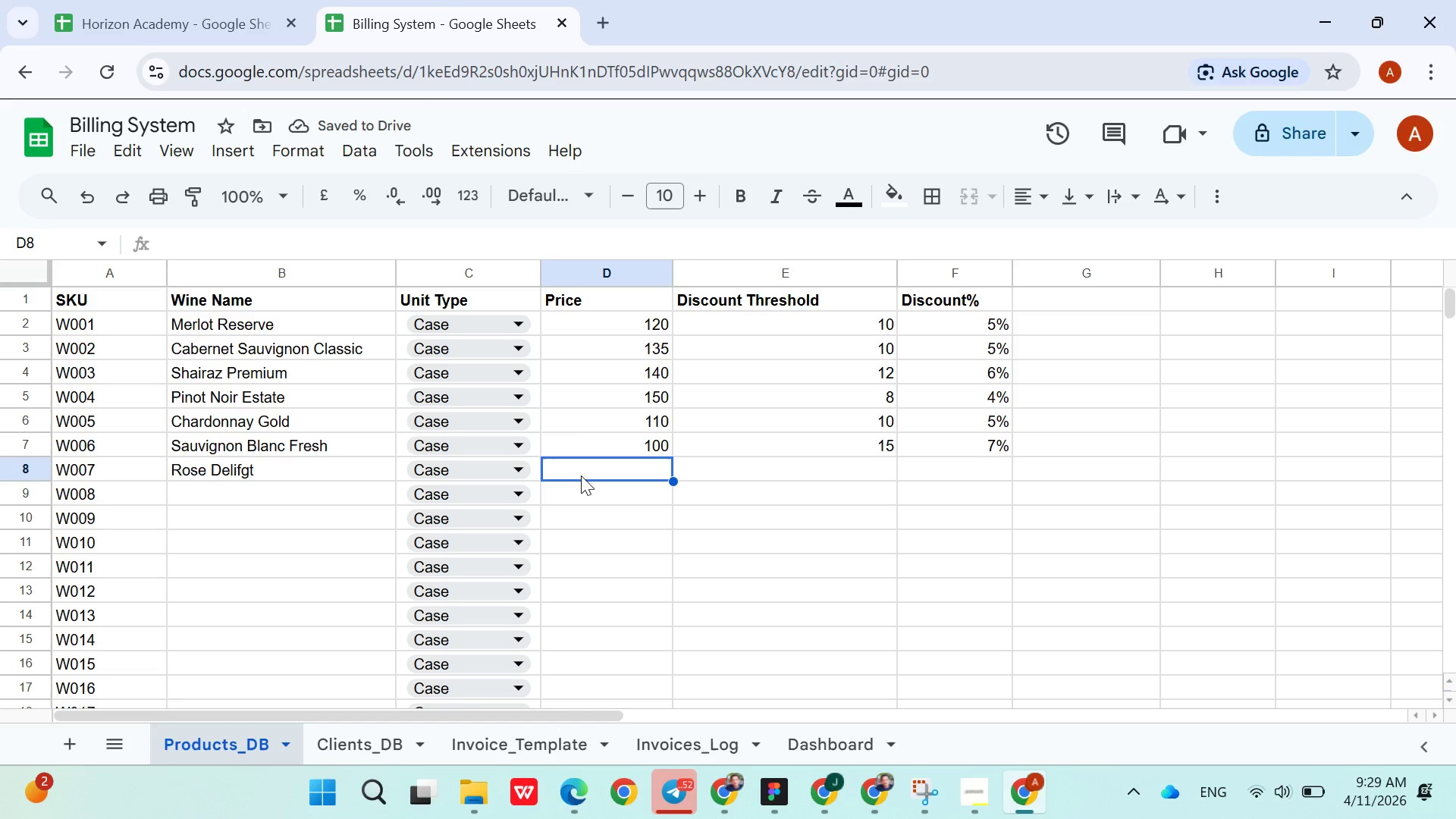 
wait(5.56)
 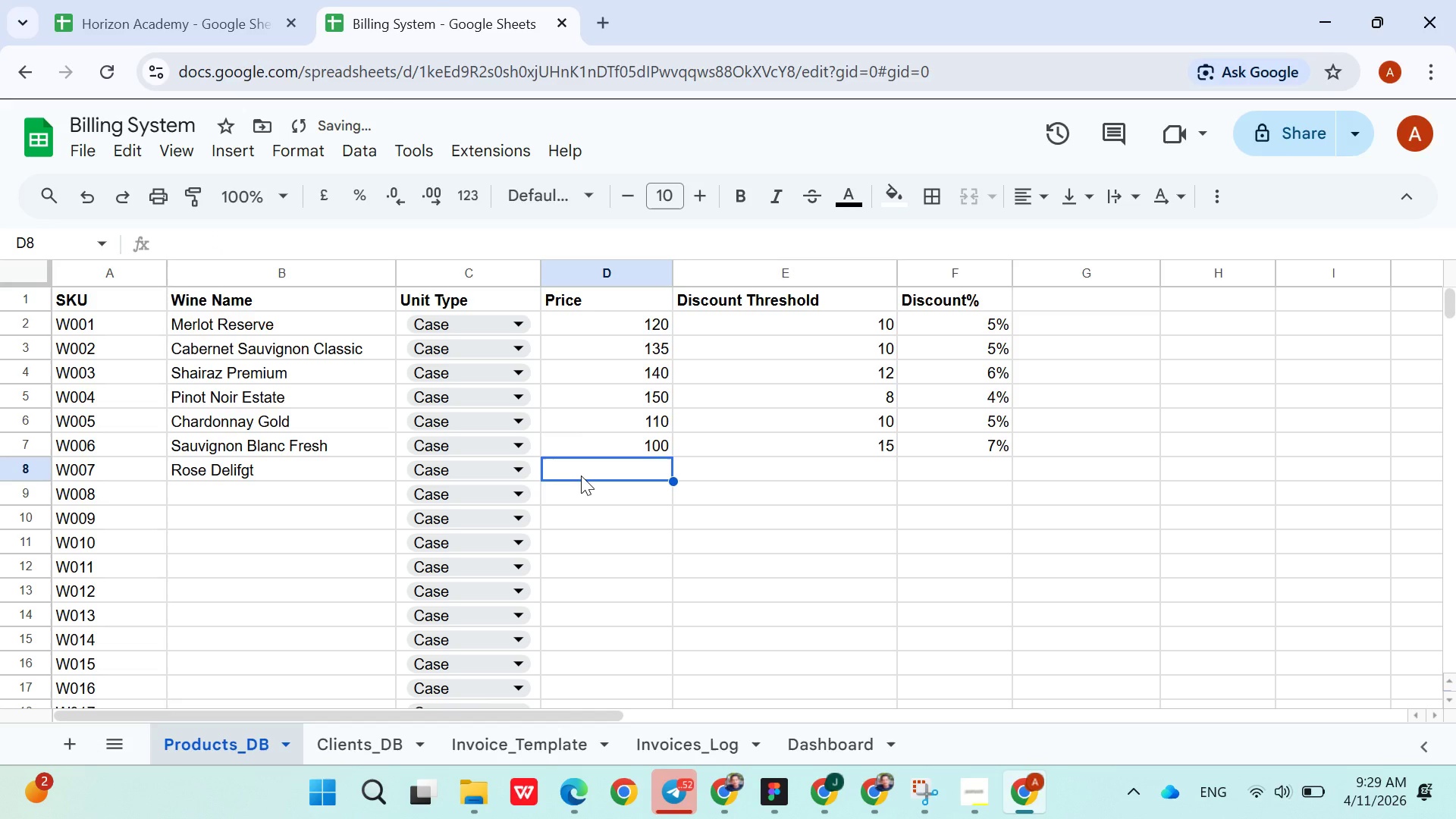 
type(95)
 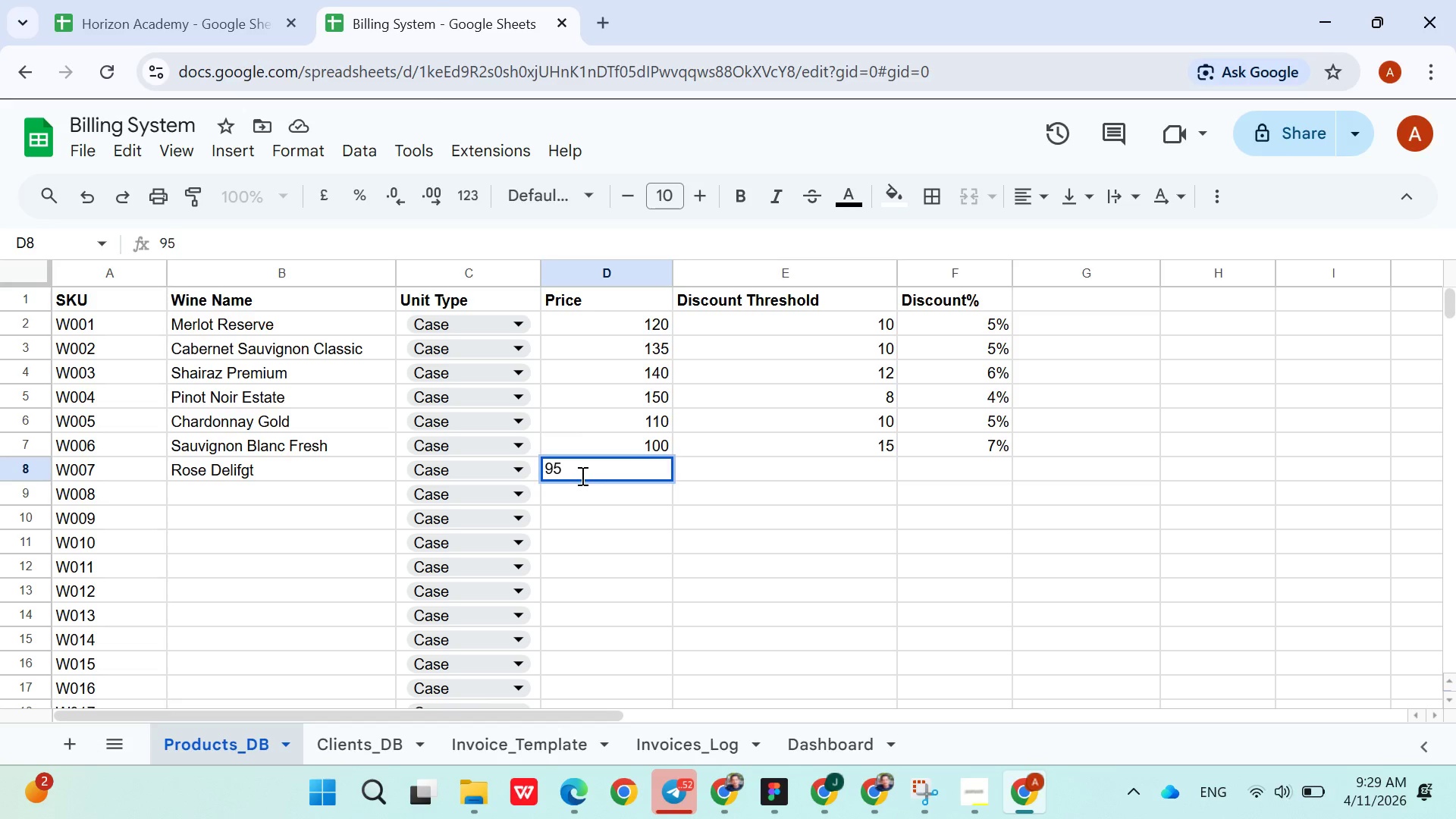 
key(ArrowRight)
 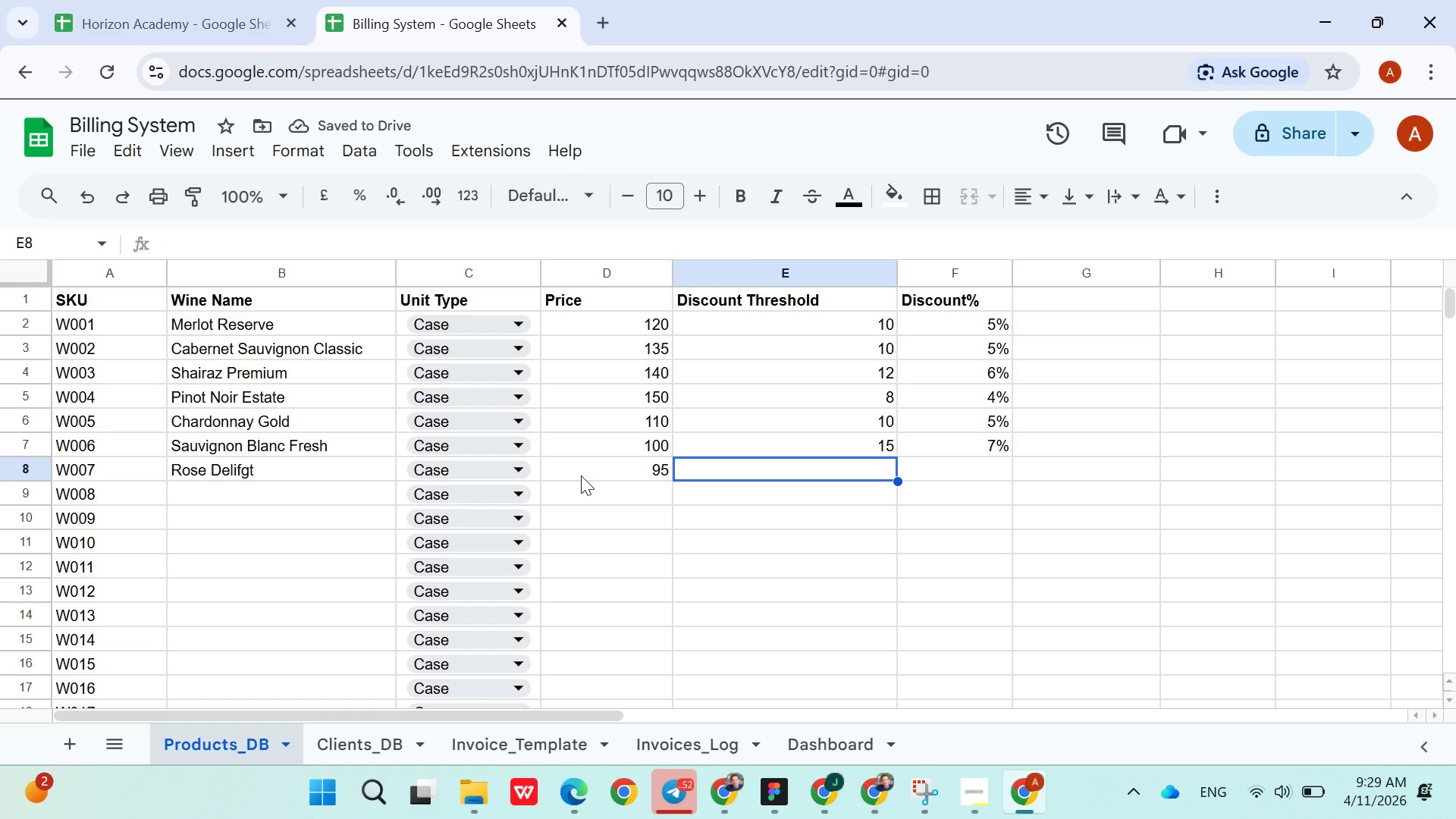 
type(12)
 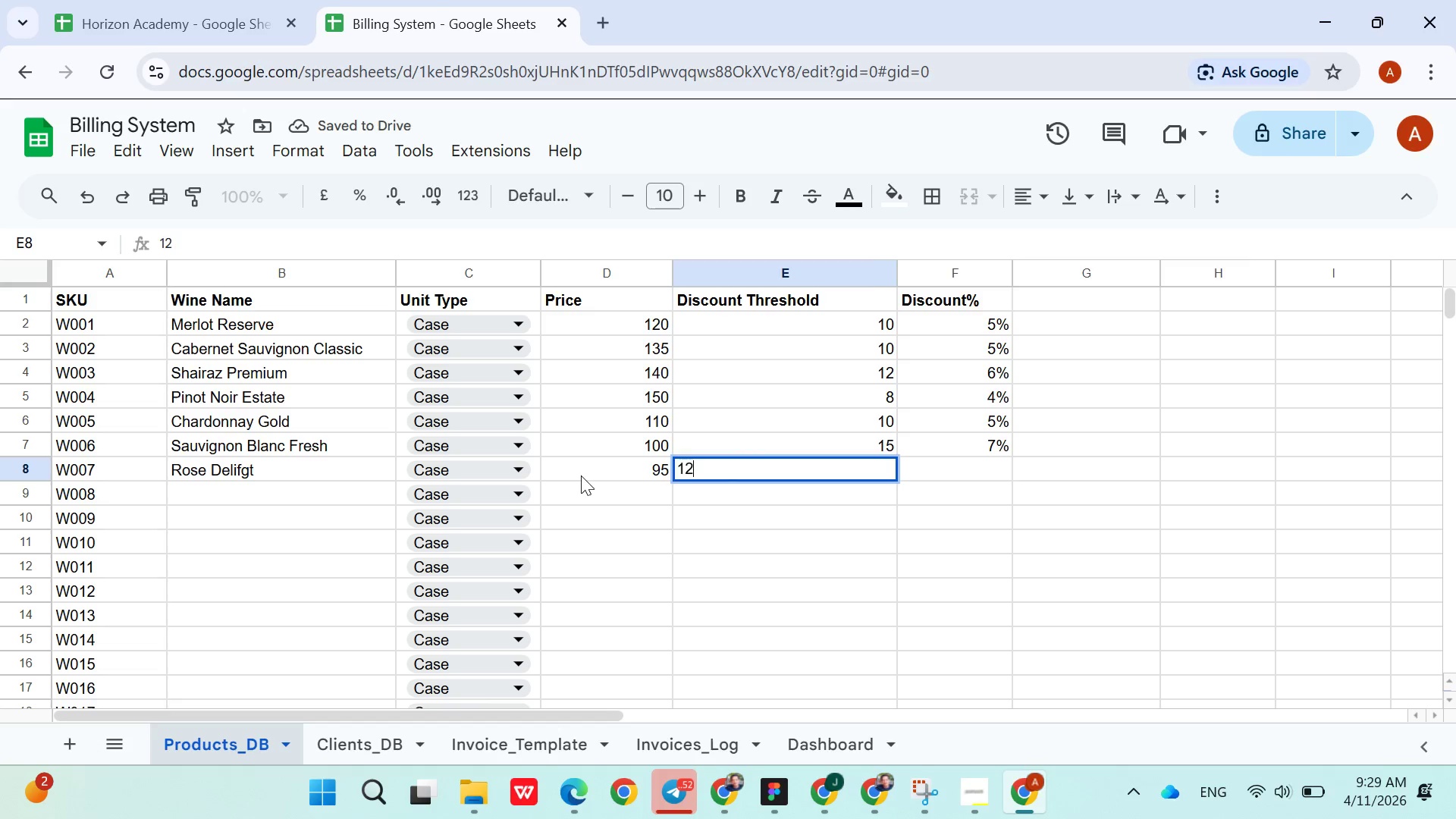 
key(ArrowRight)
 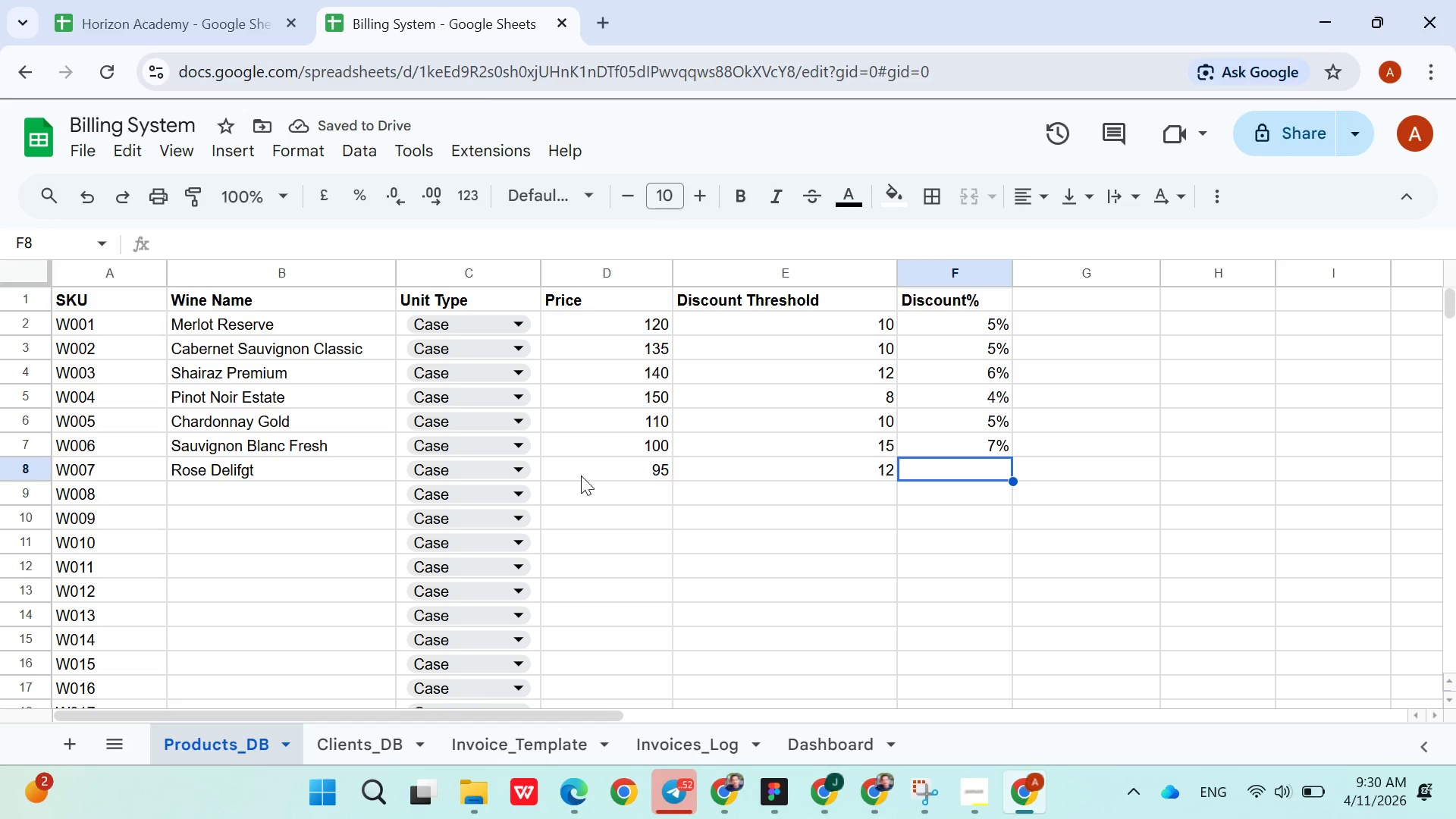 
wait(5.33)
 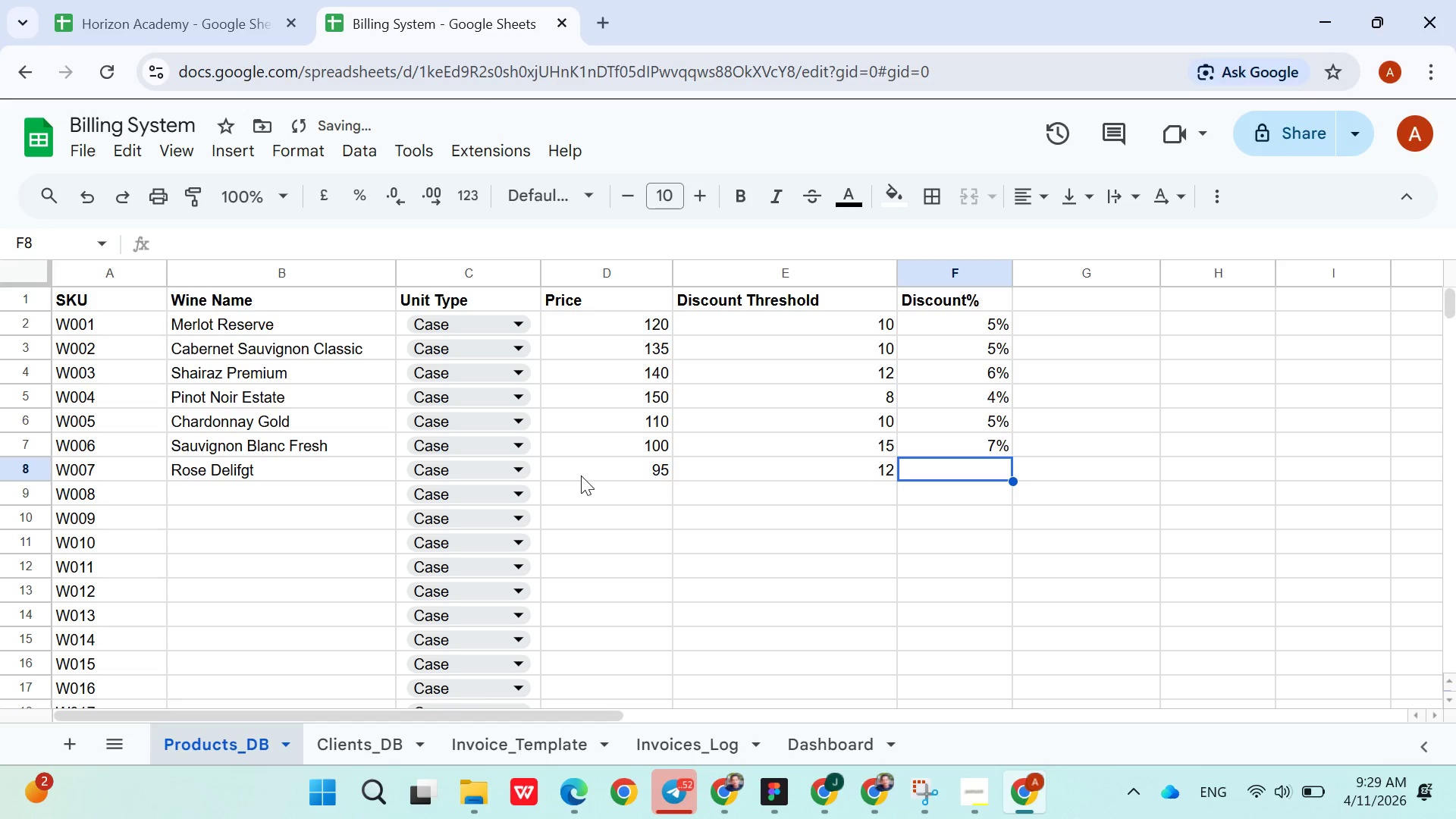 
key(5)
 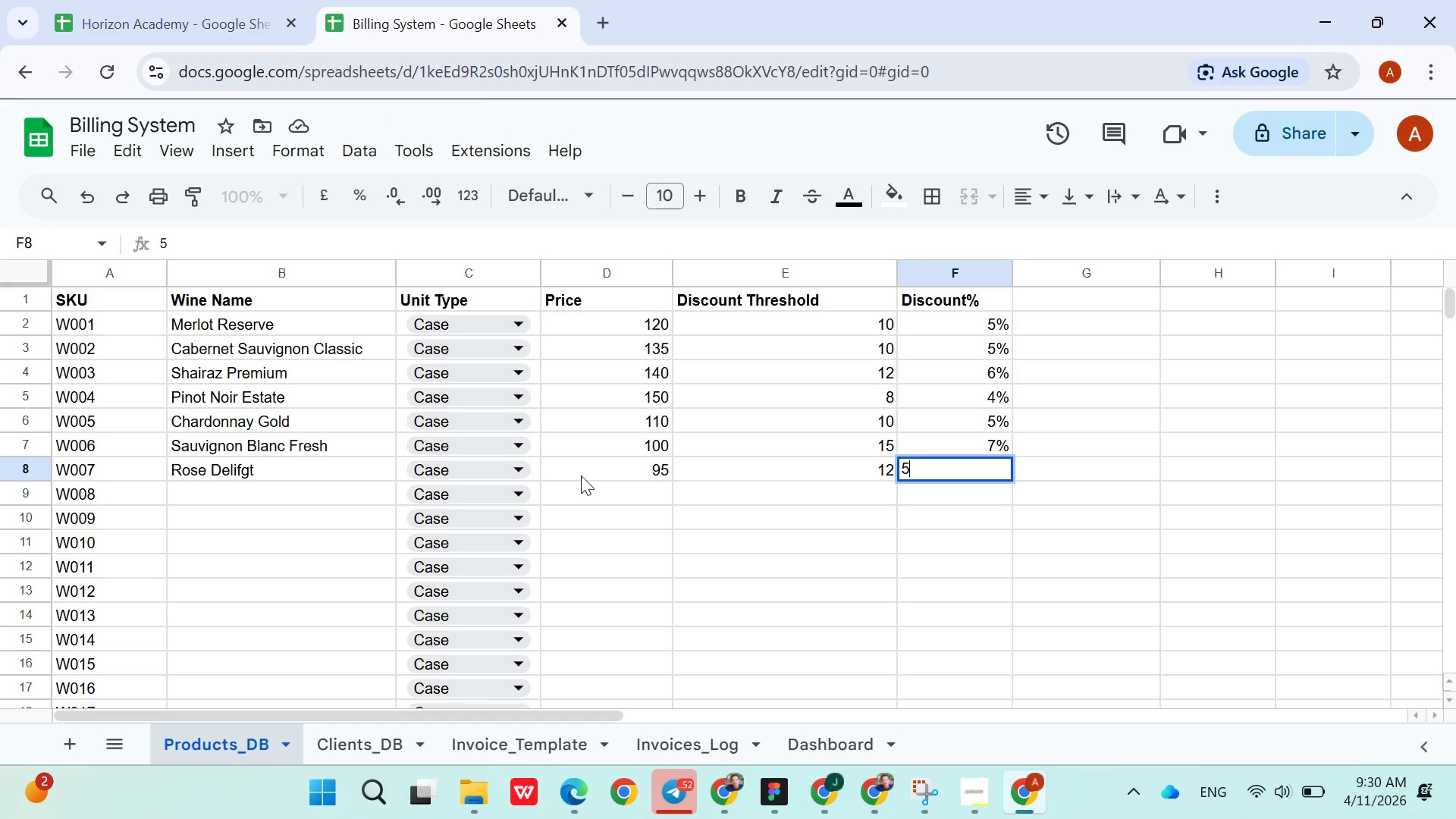 
key(Shift+ShiftLeft)
 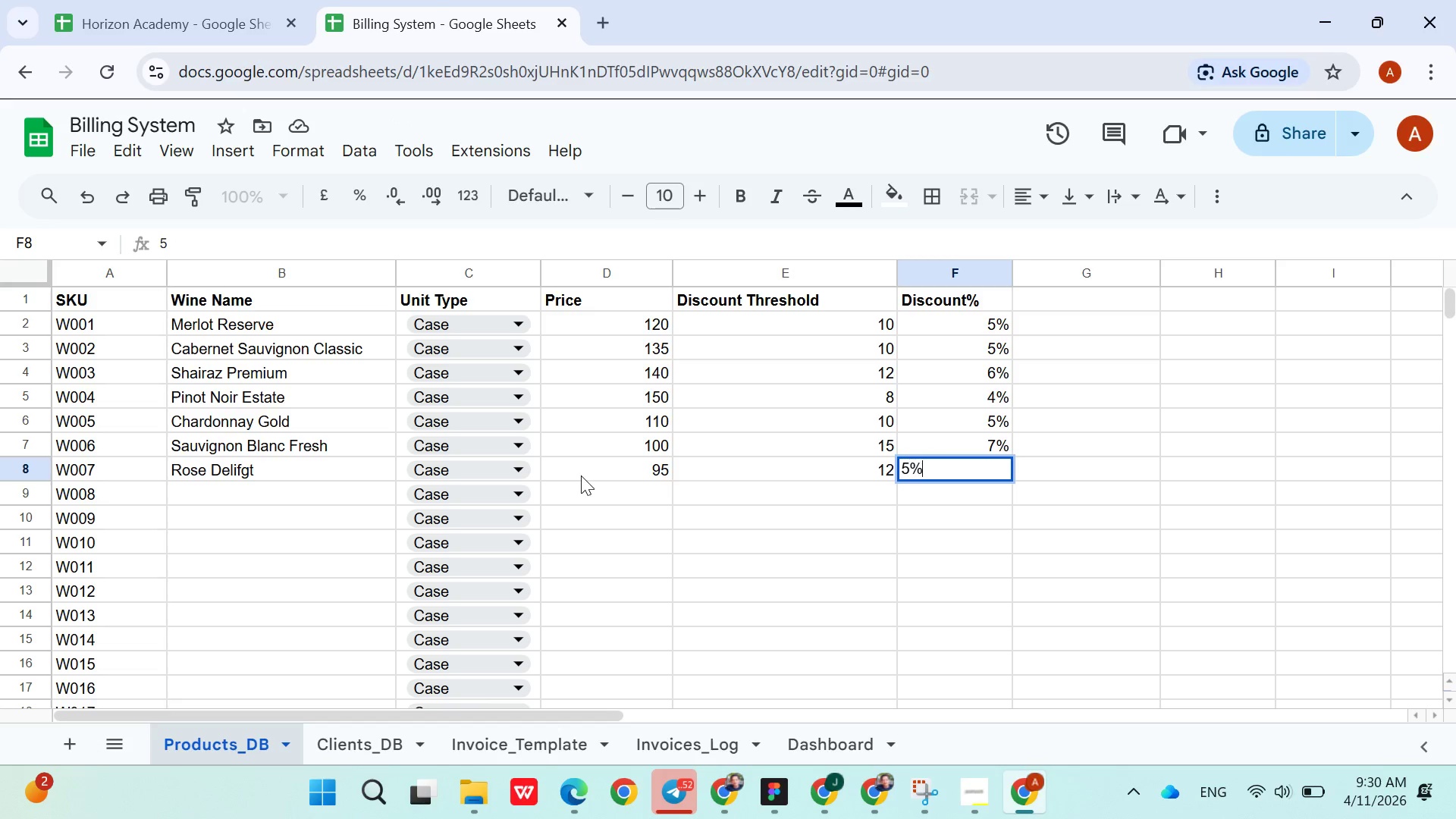 
key(Shift+5)
 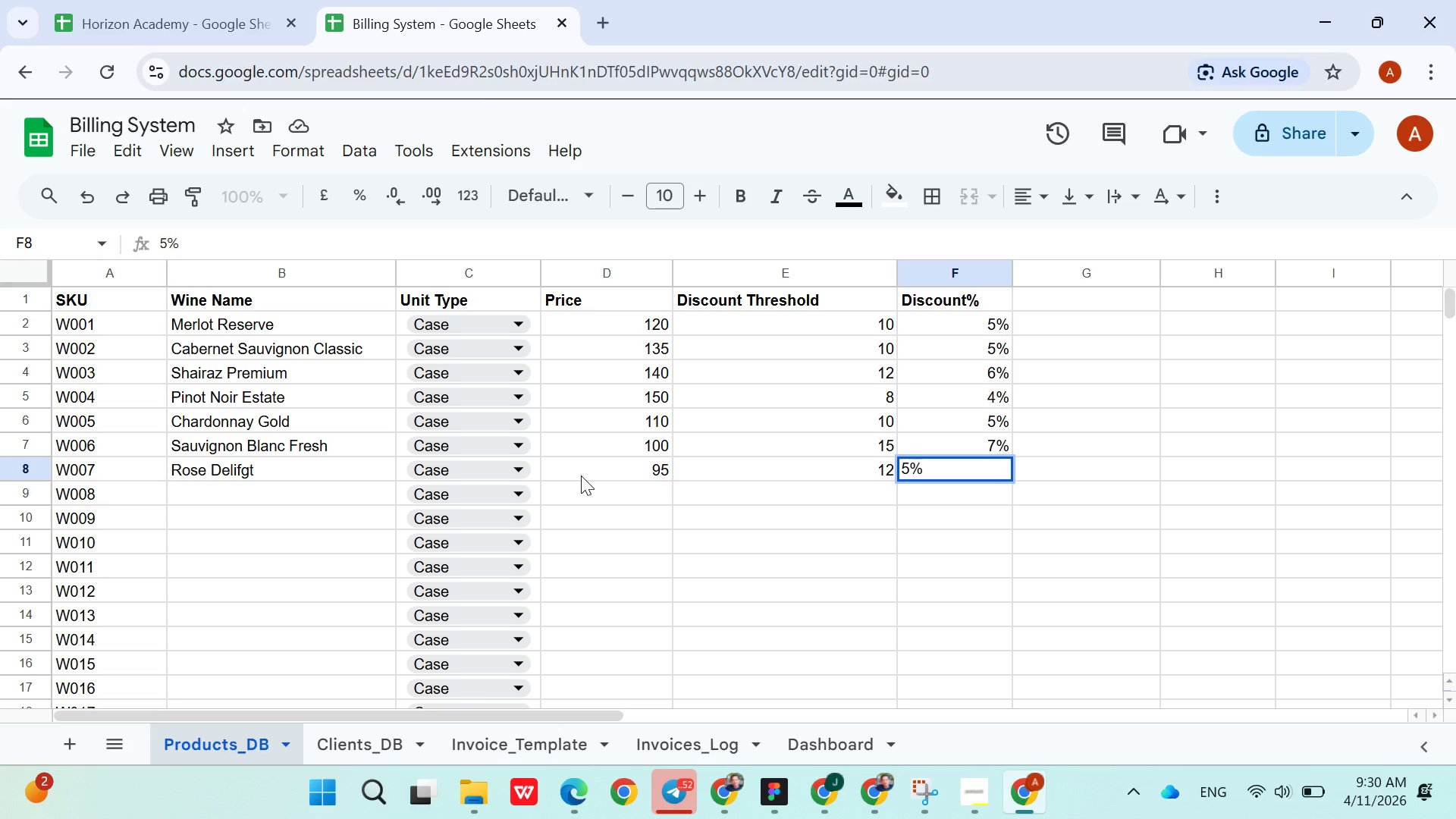 
key(ArrowDown)
 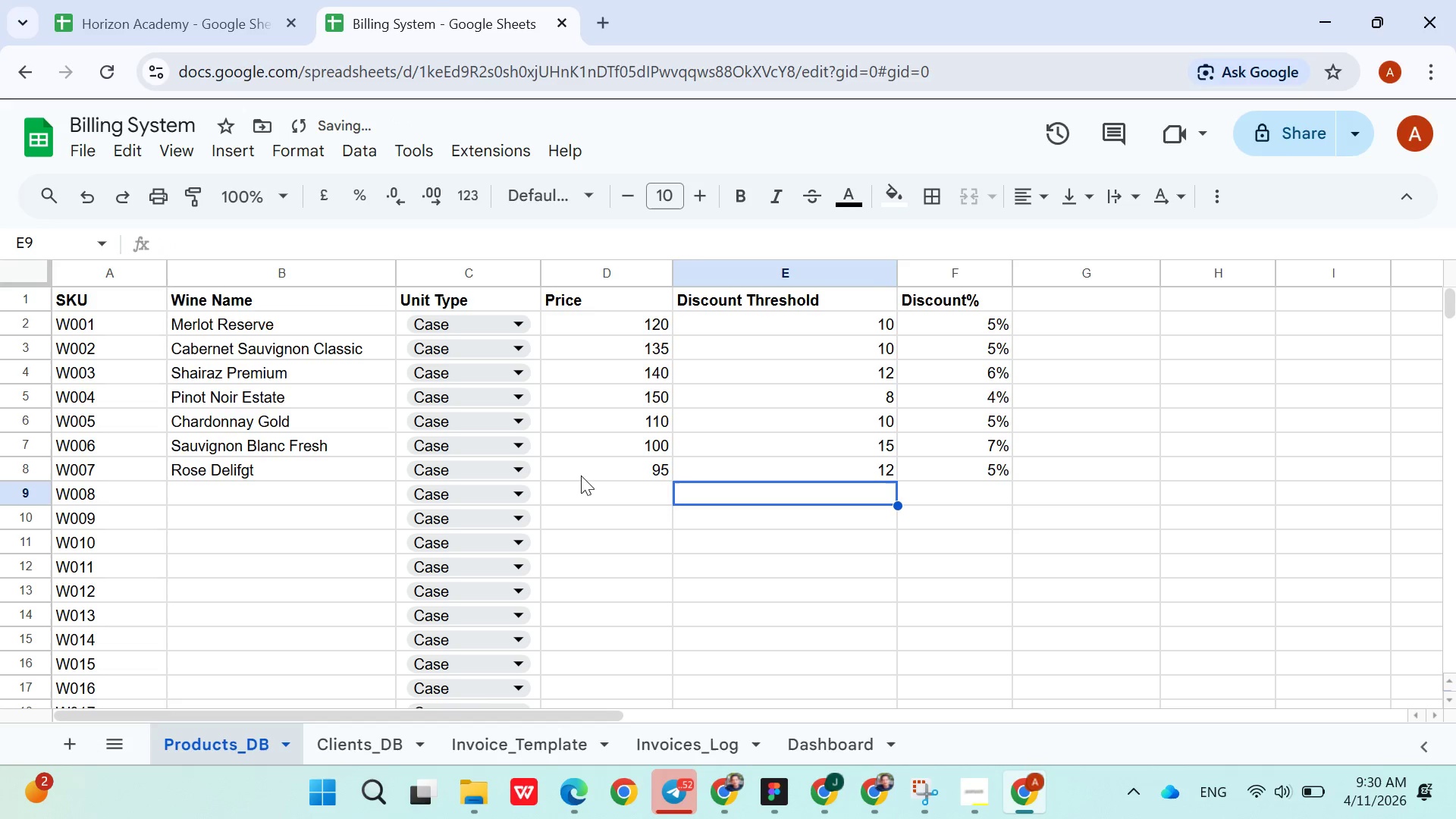 
hold_key(key=ArrowLeft, duration=0.8)
 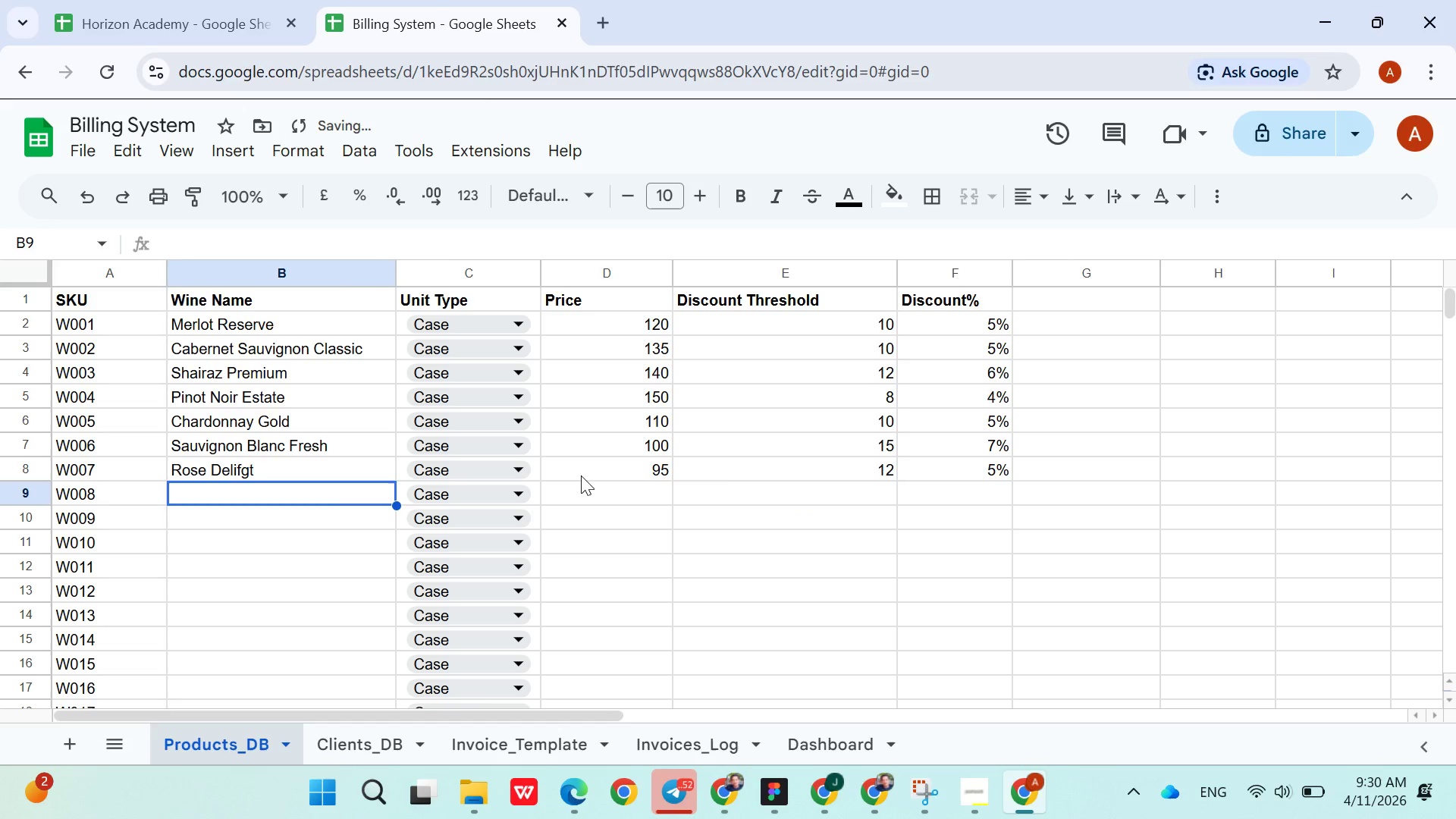 
key(ArrowRight)
 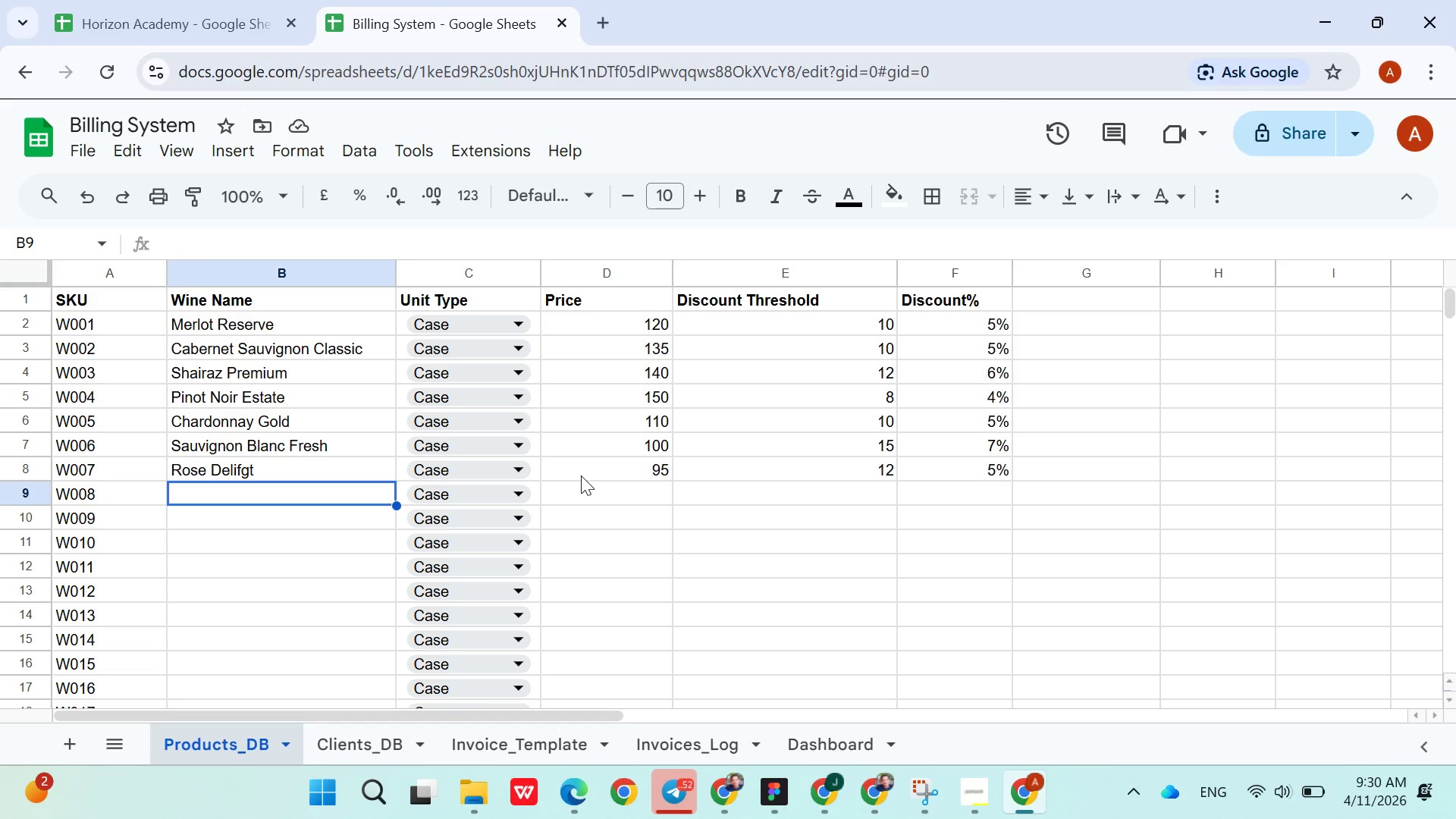 
wait(6.81)
 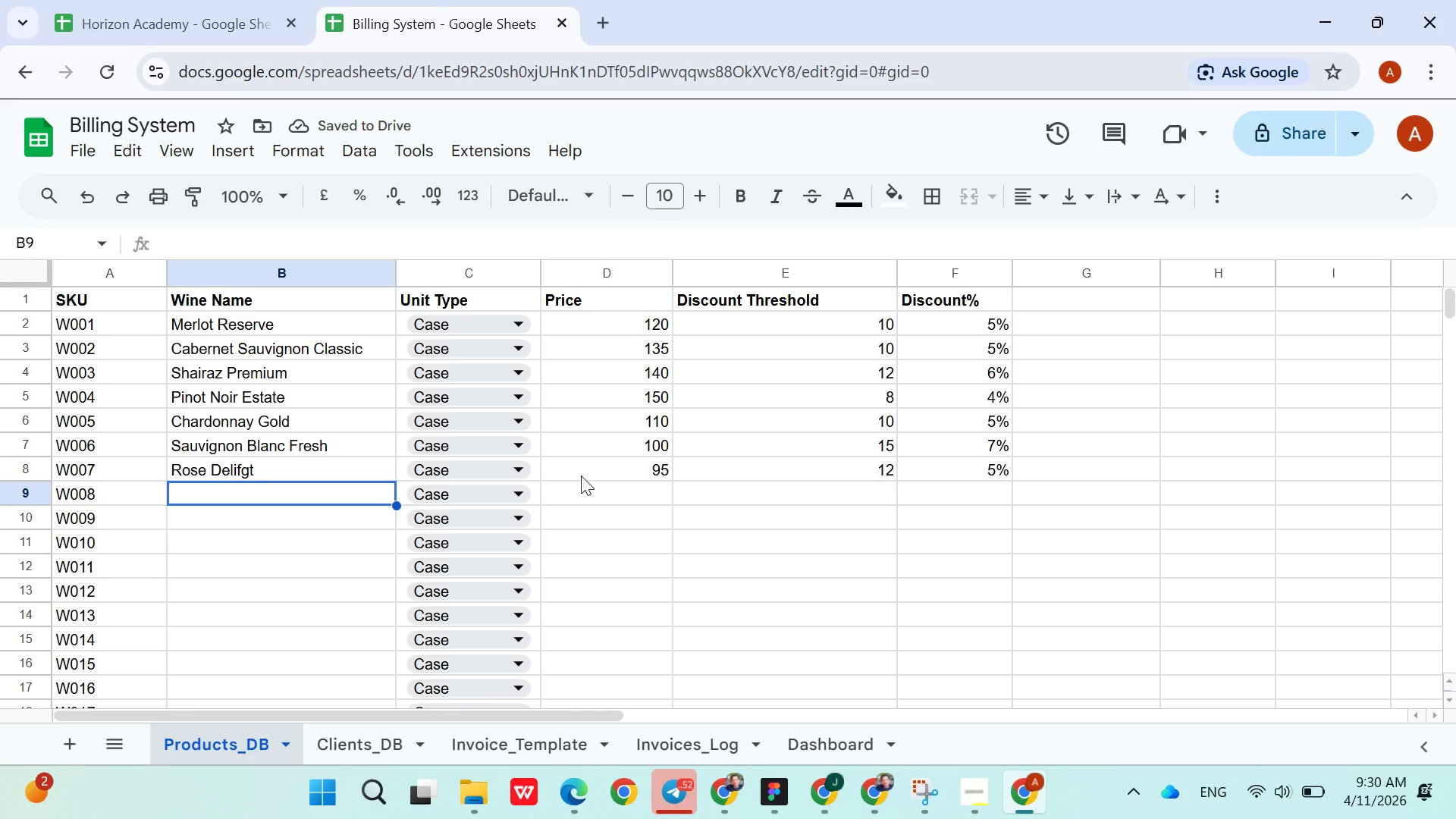 
type(Spar)
 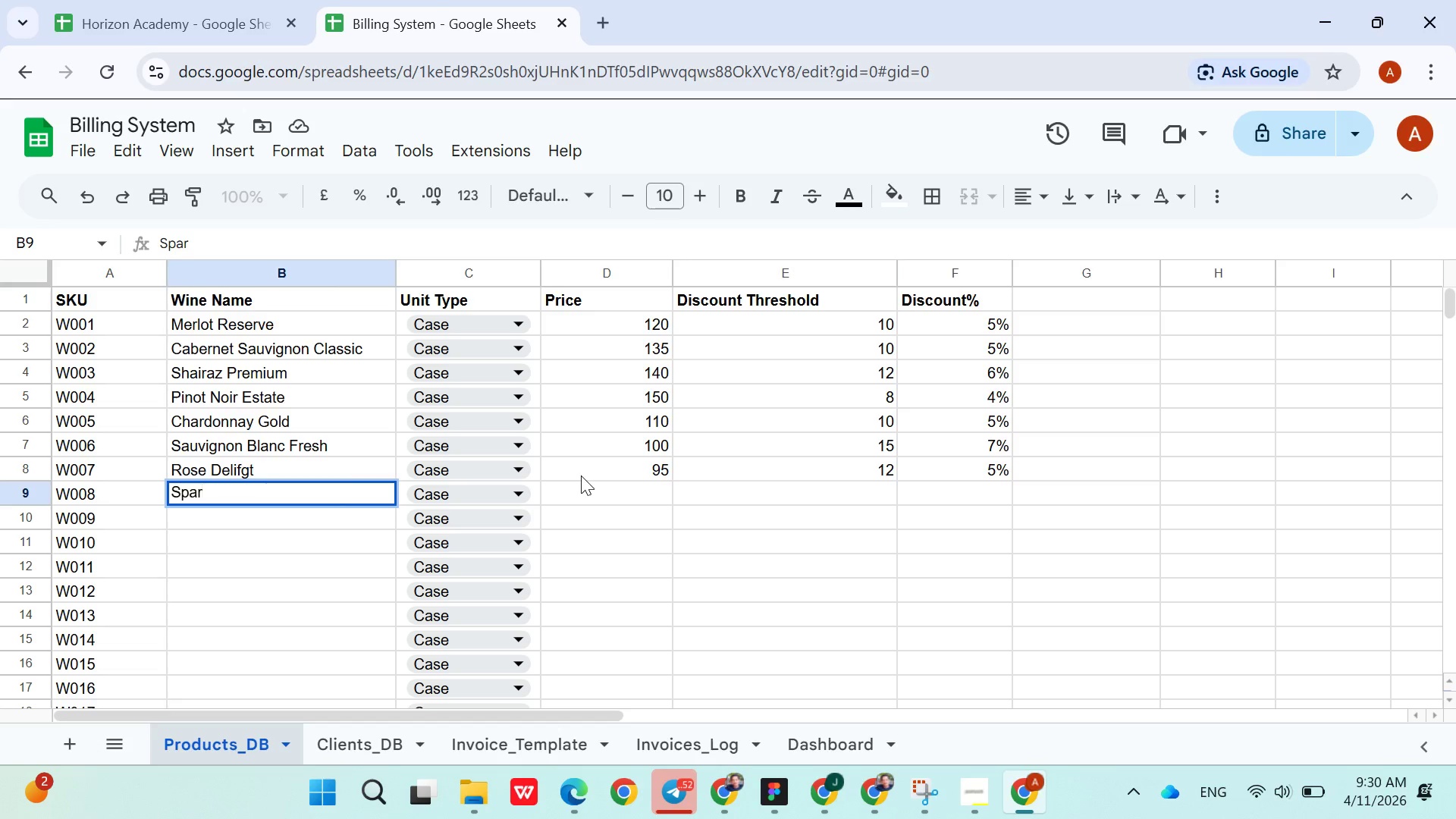 
type(kling But)
 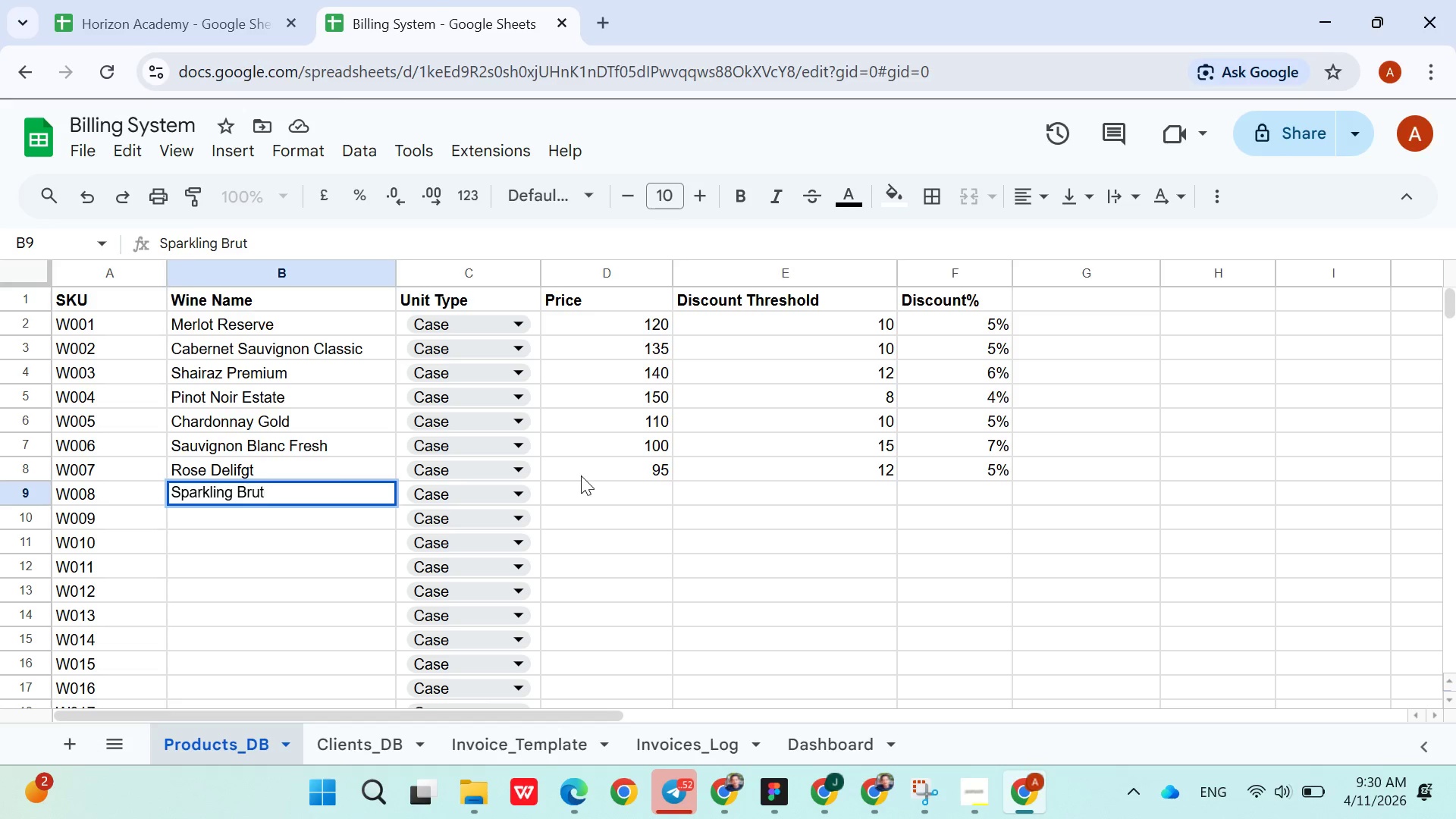 
key(ArrowRight)
 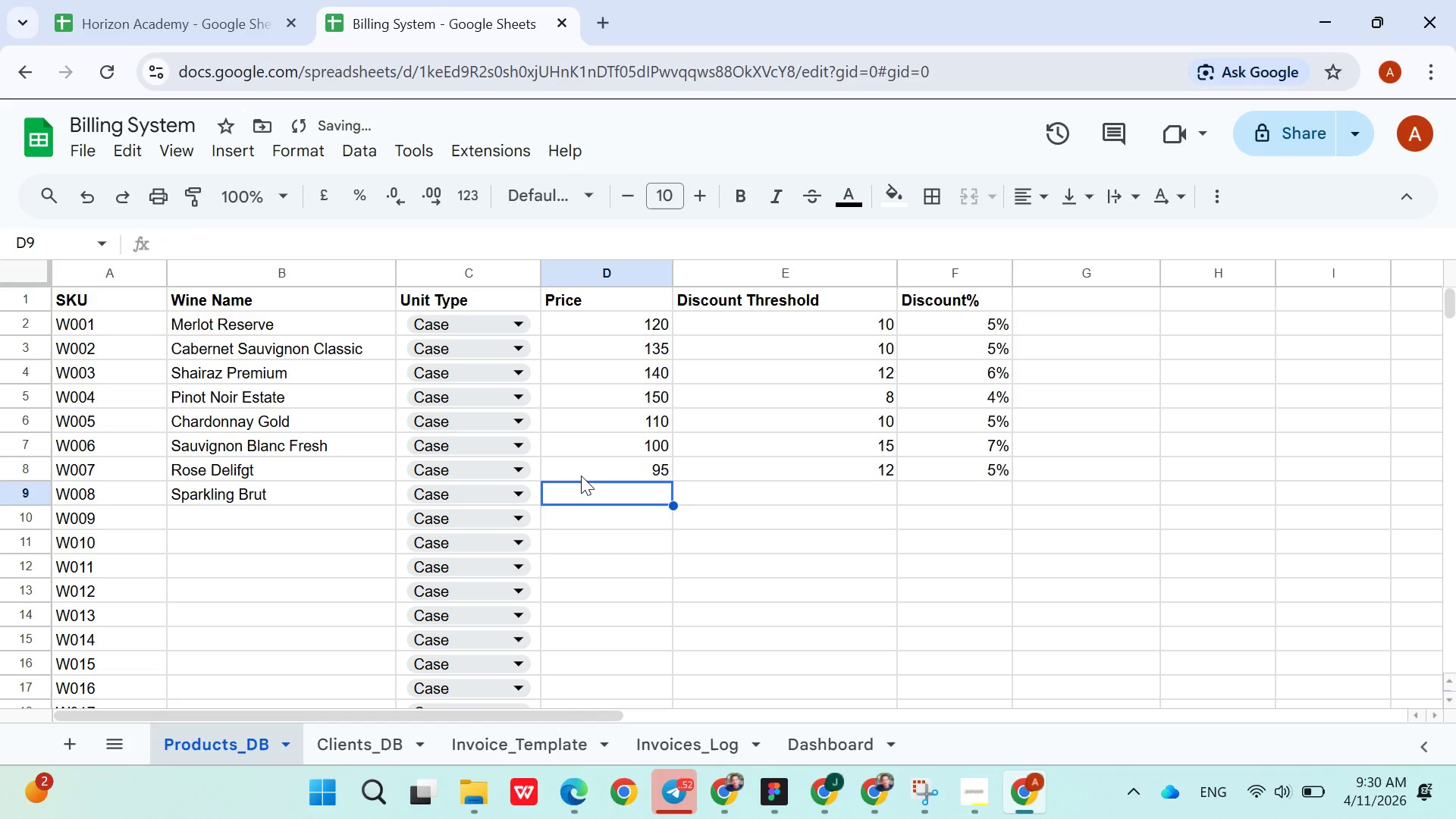 
key(ArrowRight)
 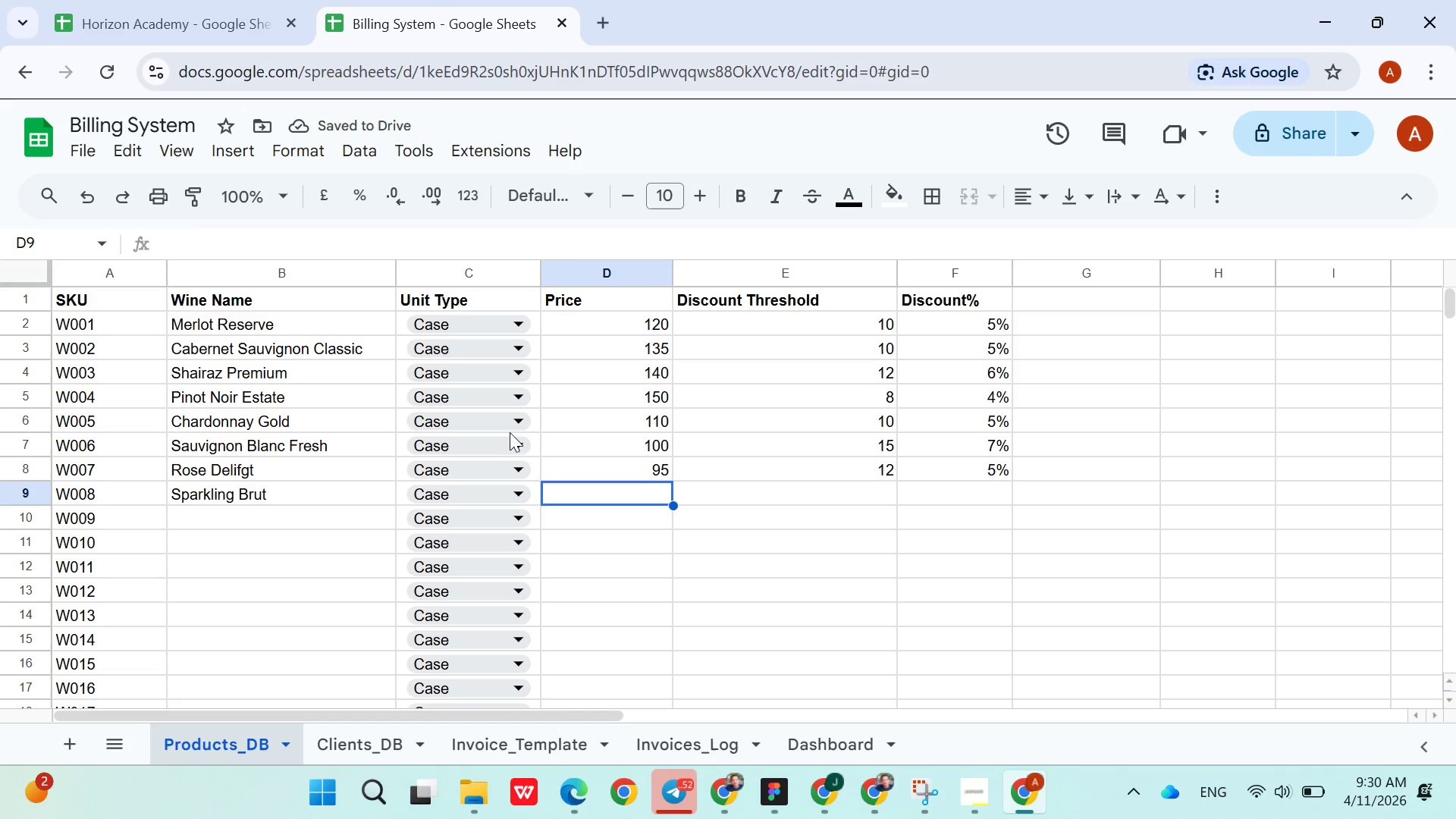 
left_click([459, 469])
 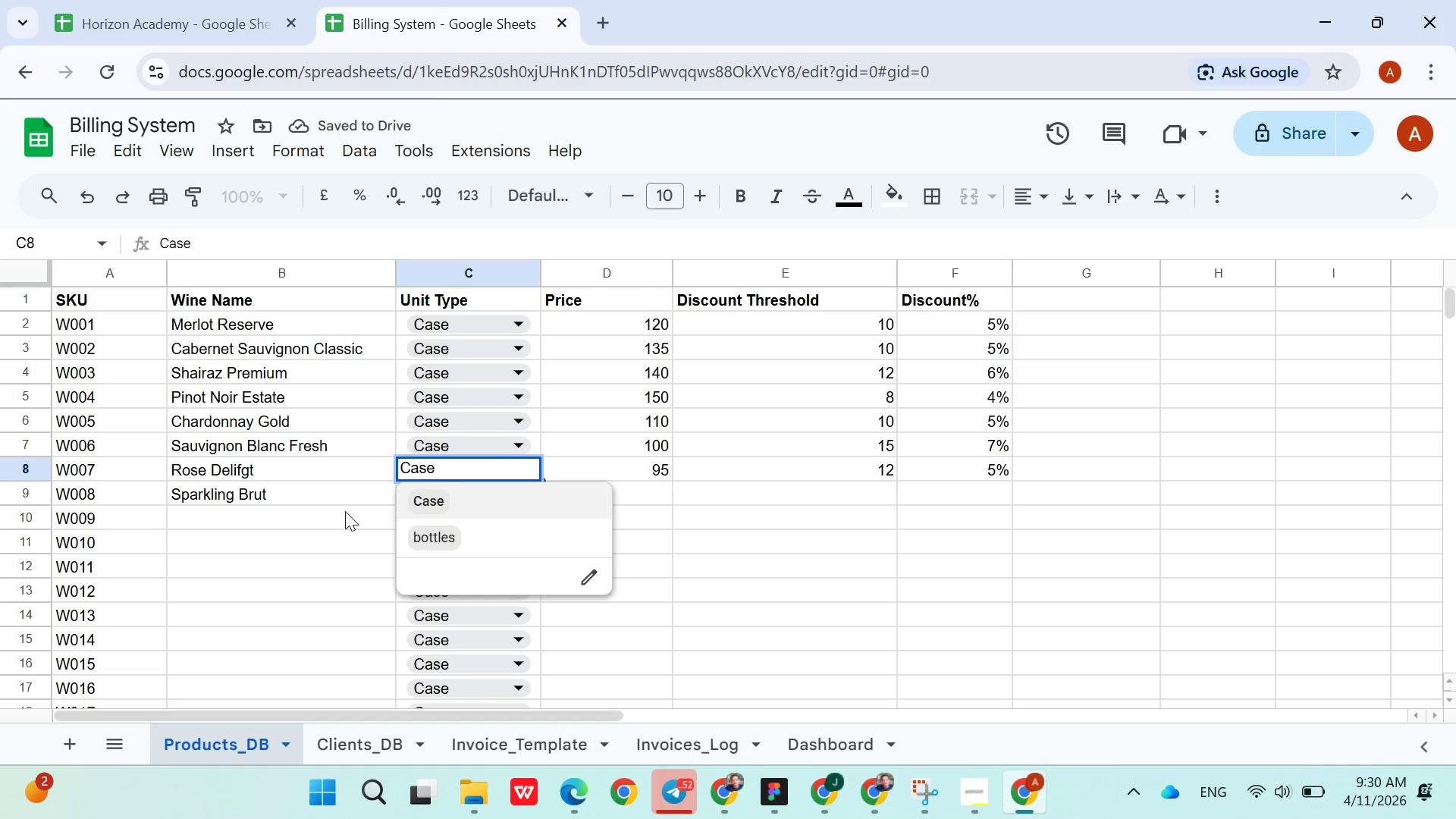 
left_click([344, 511])
 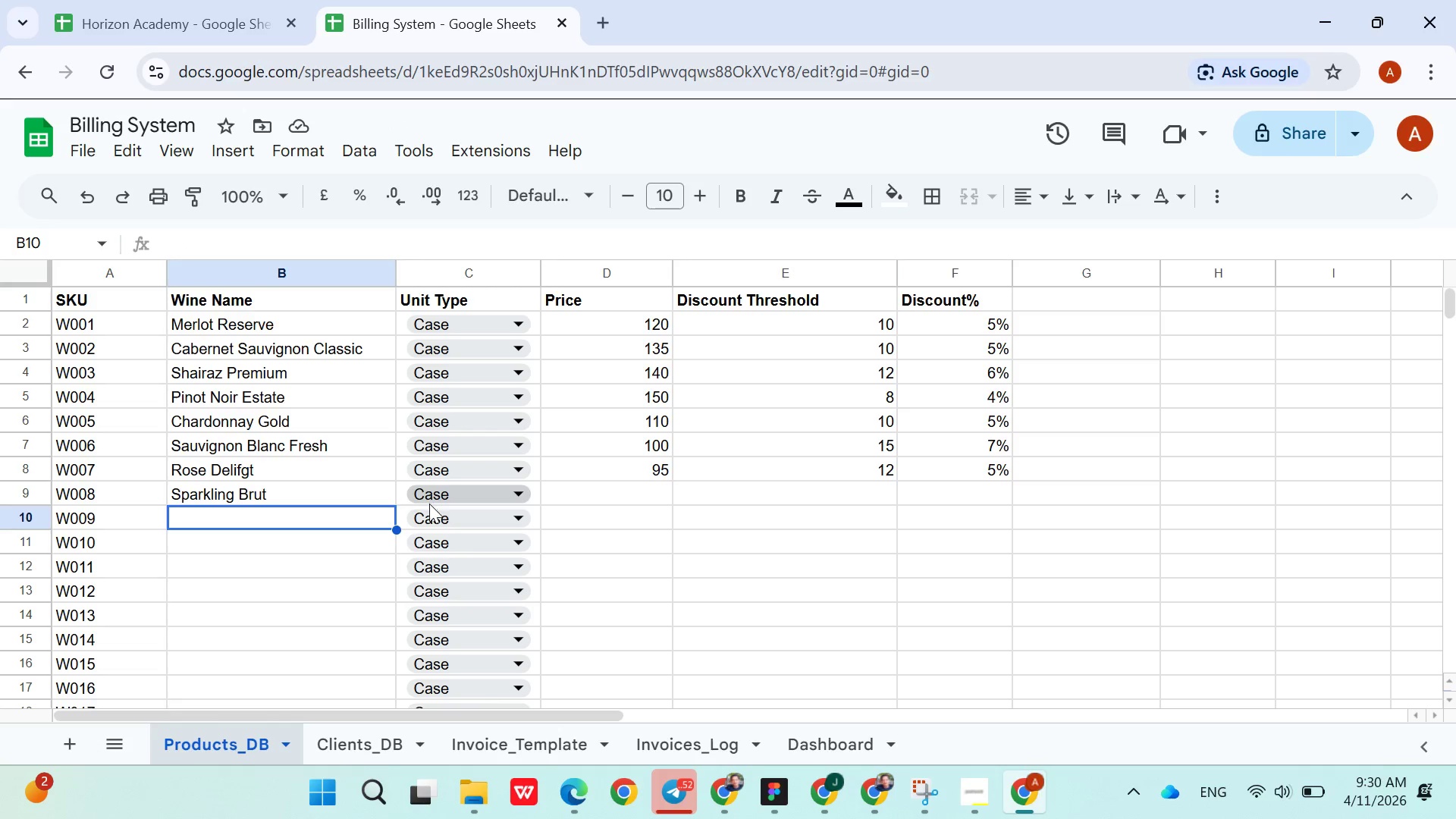 
left_click([429, 504])
 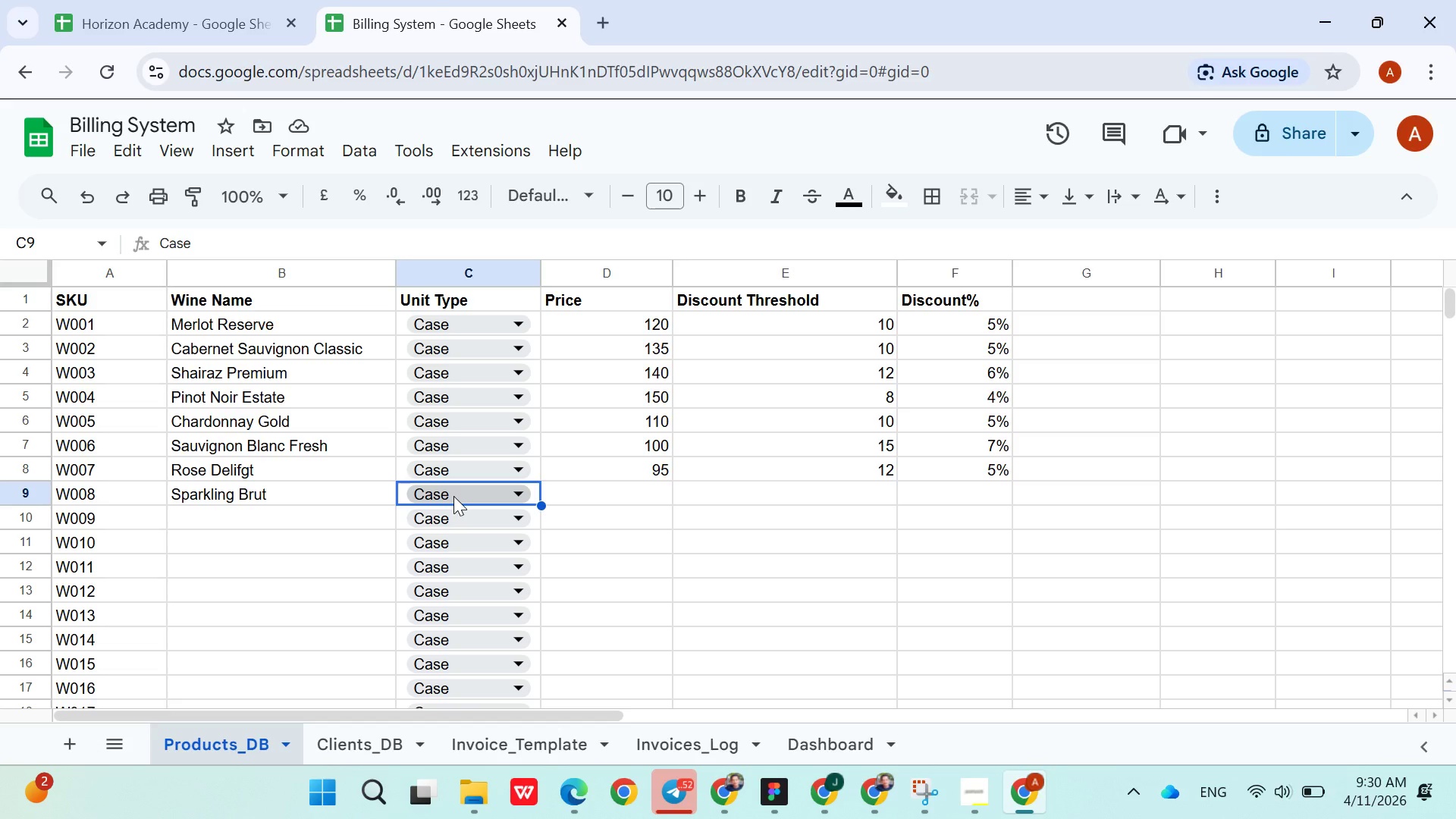 
left_click([453, 496])
 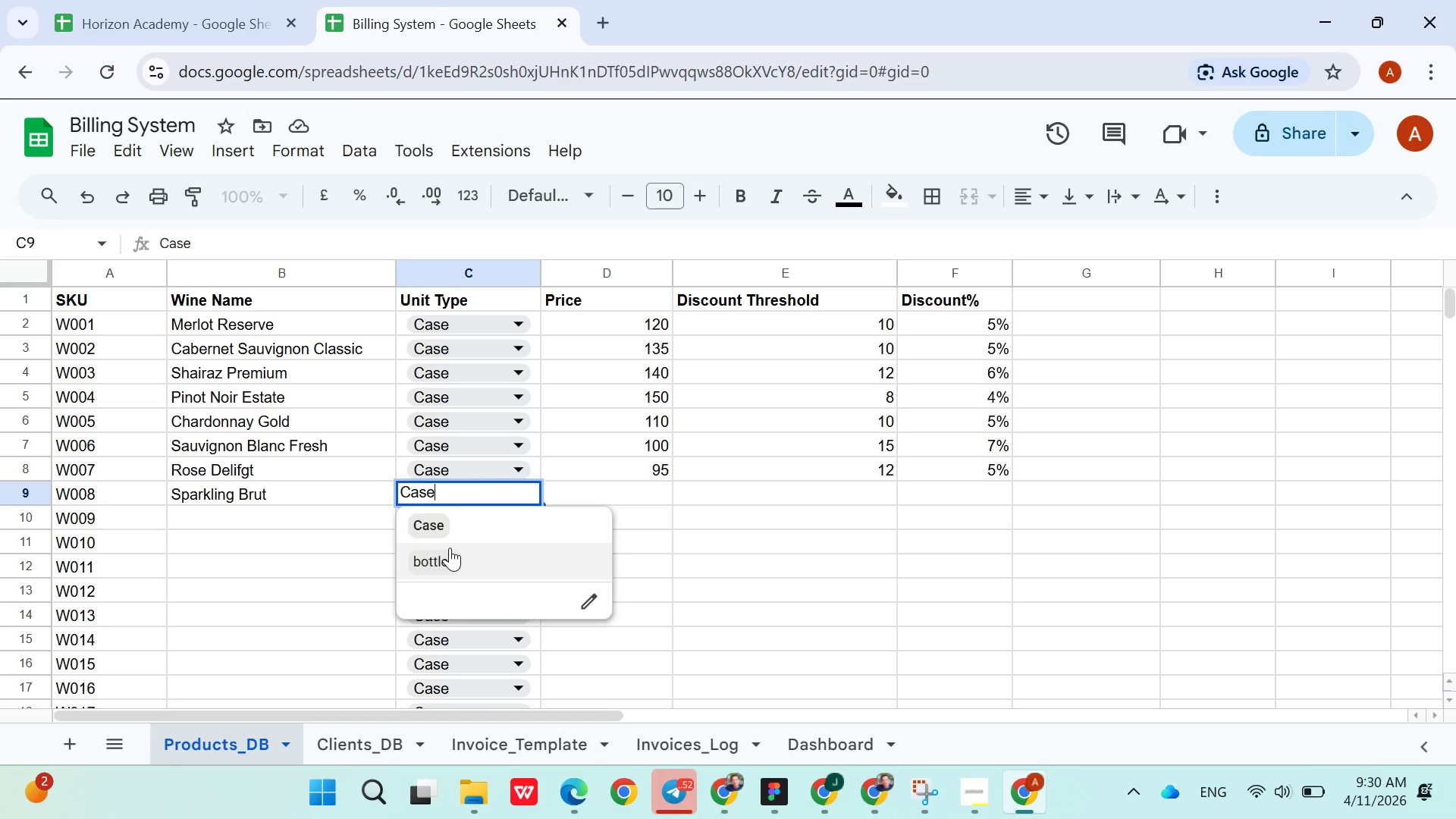 
left_click([450, 548])
 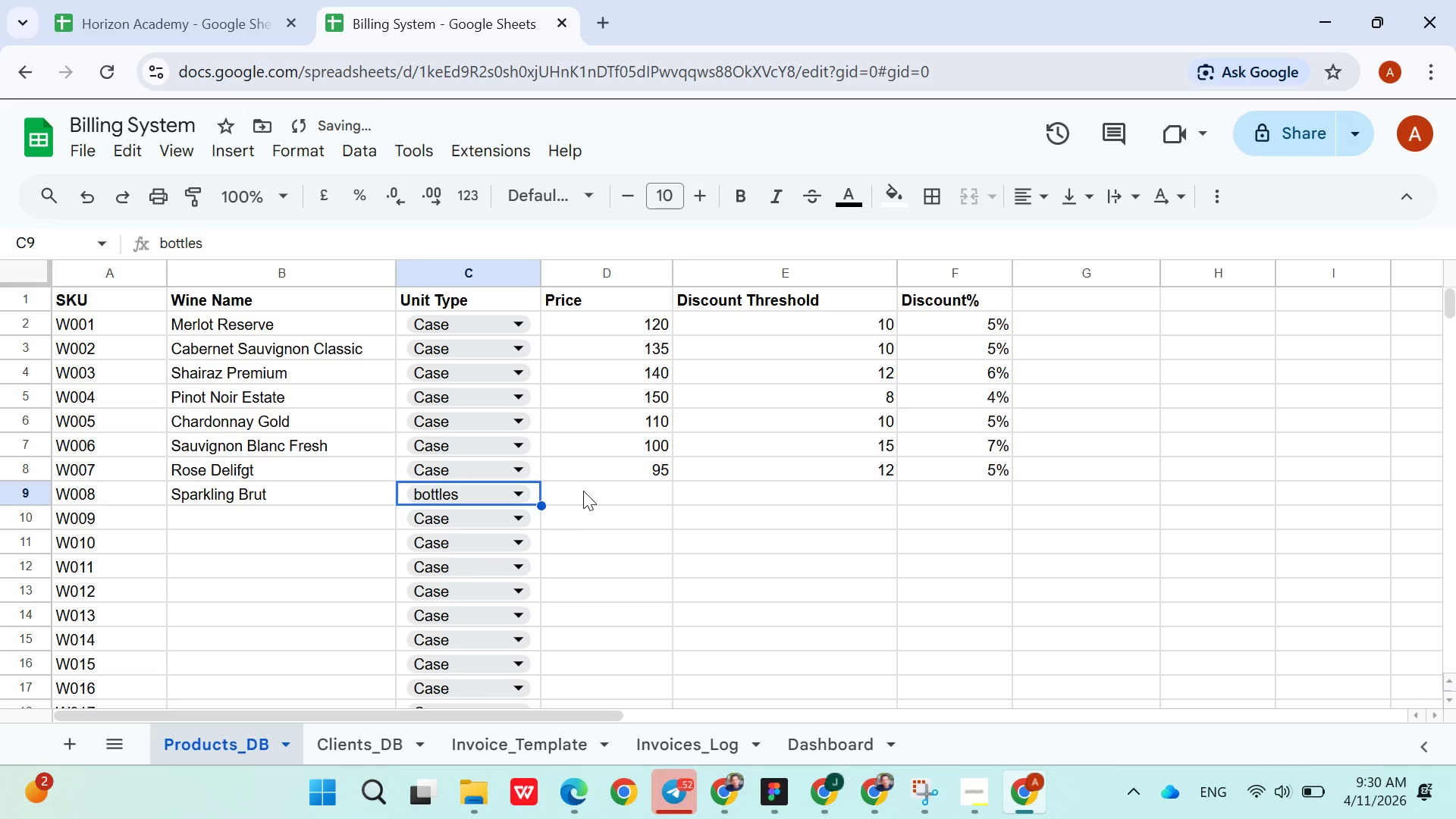 
left_click([584, 491])
 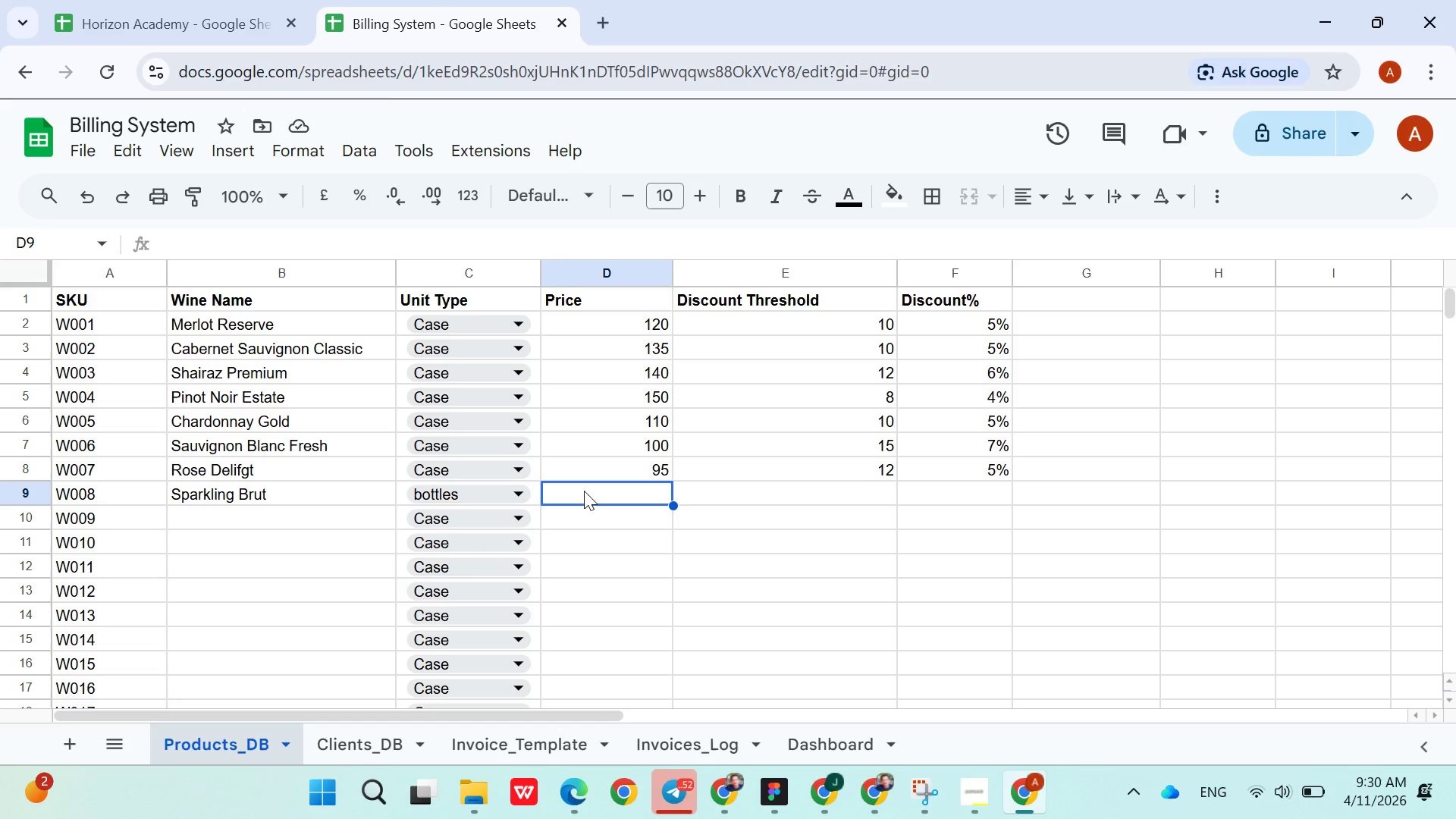 
wait(24.83)
 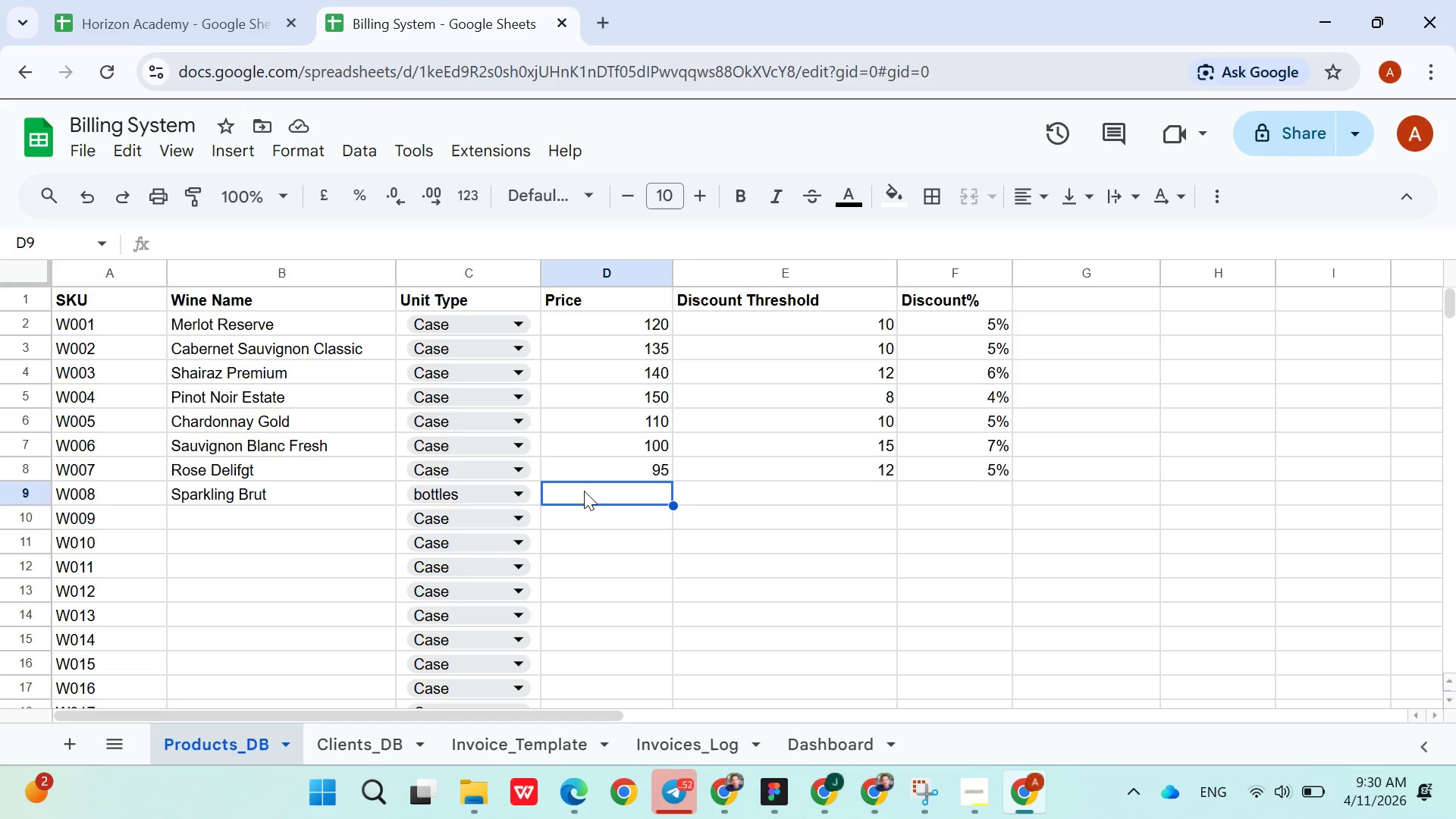 
type(160)
 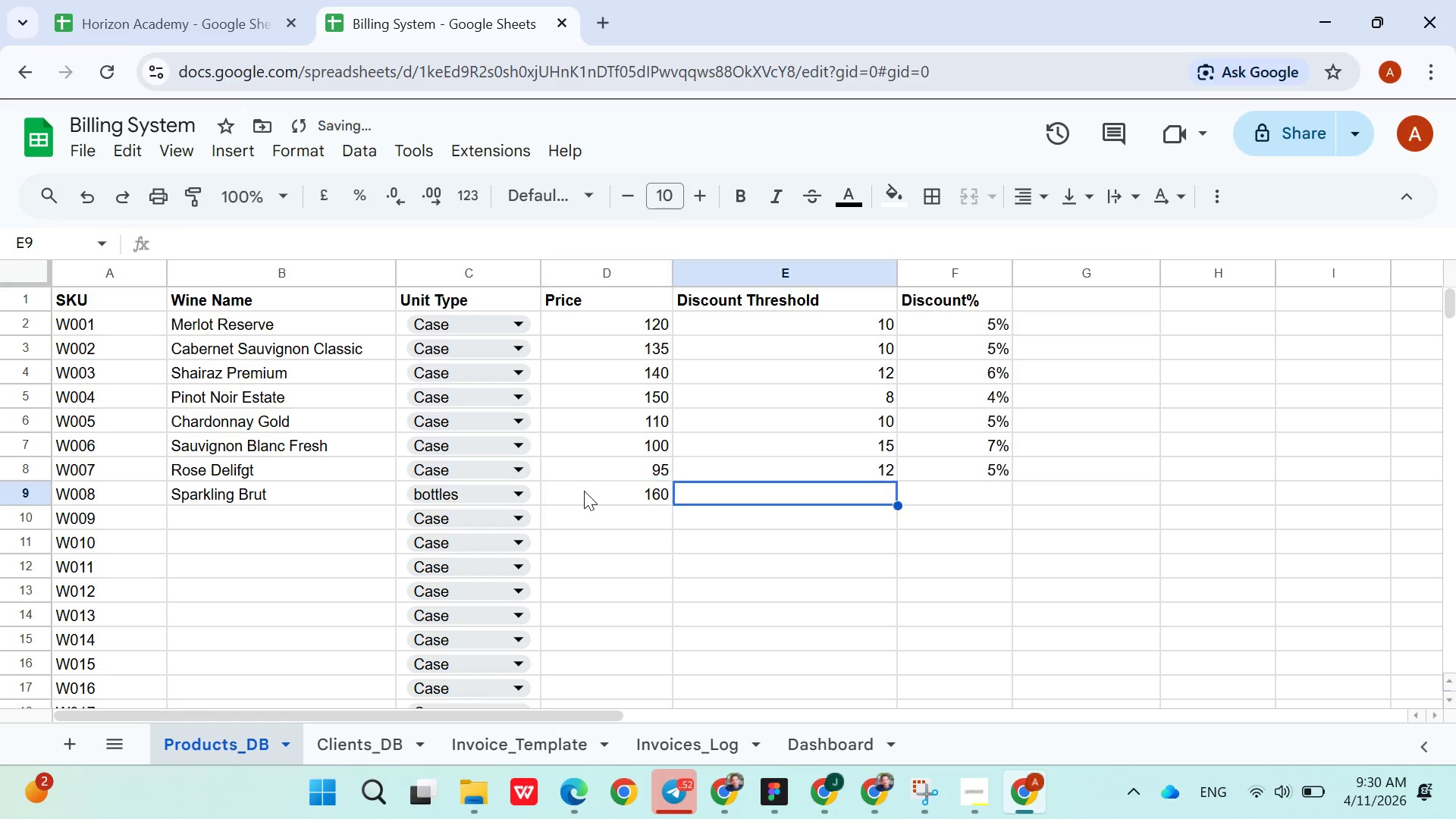 
key(ArrowRight)
 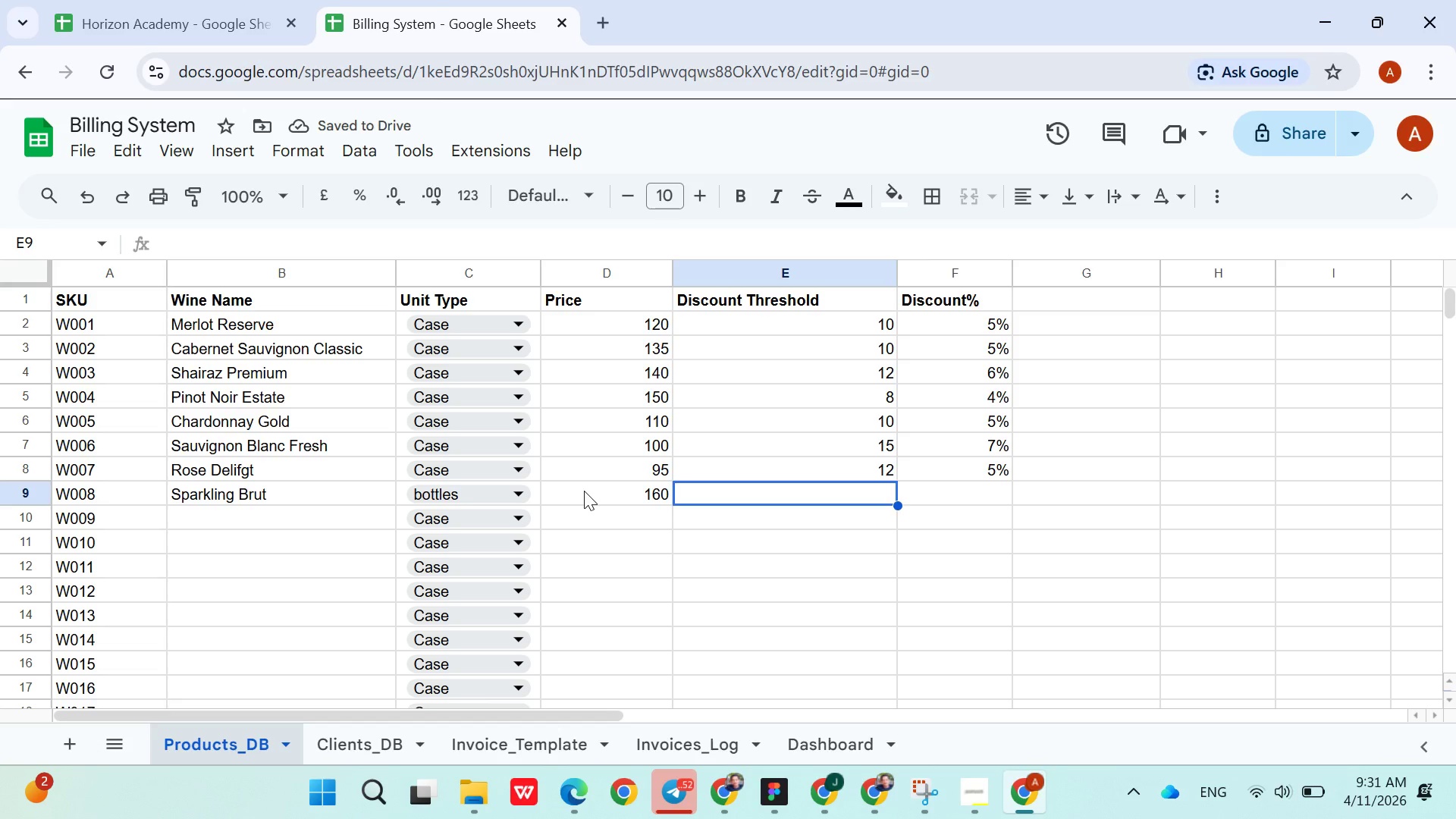 
wait(5.23)
 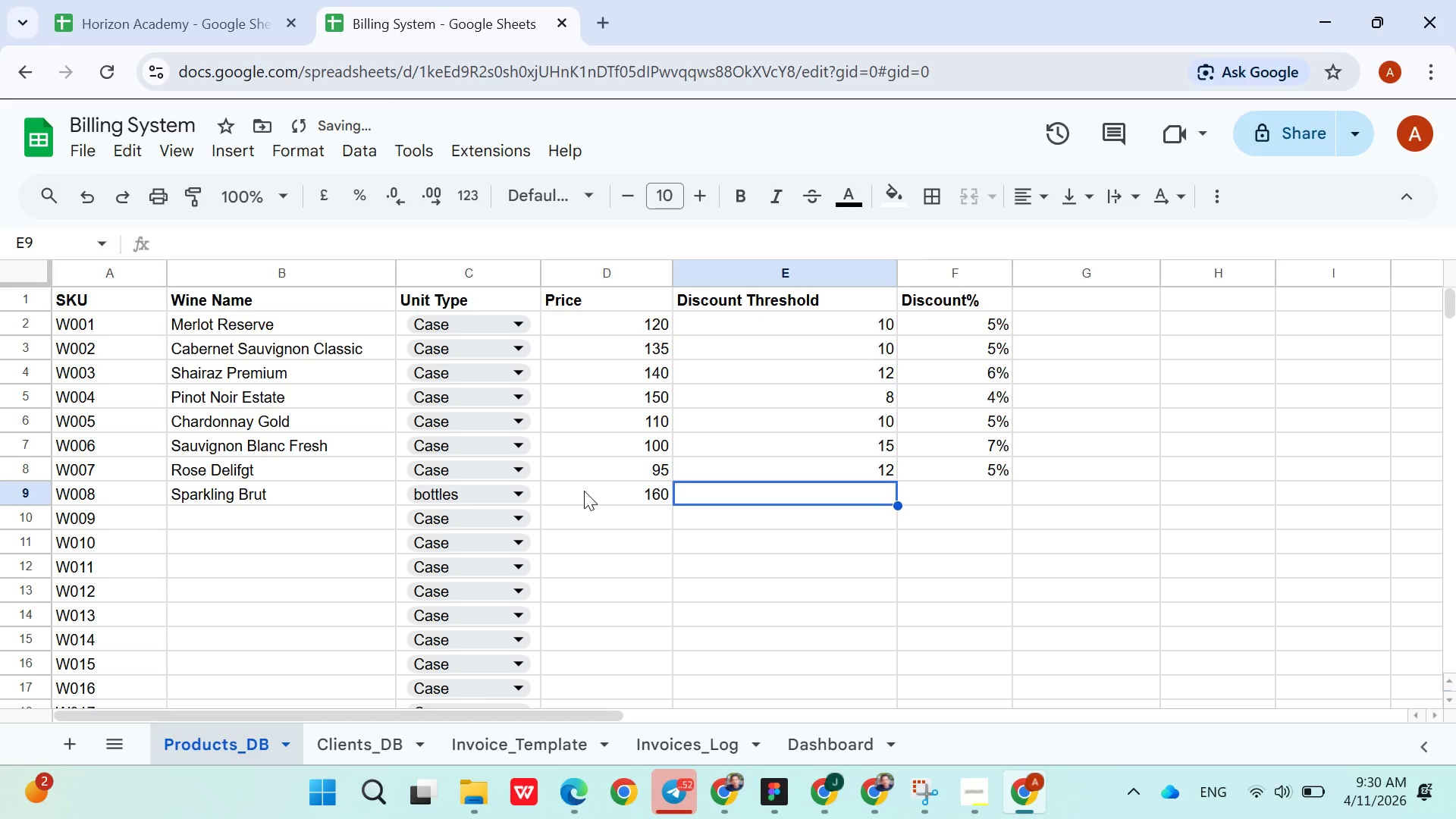 
key(6)
 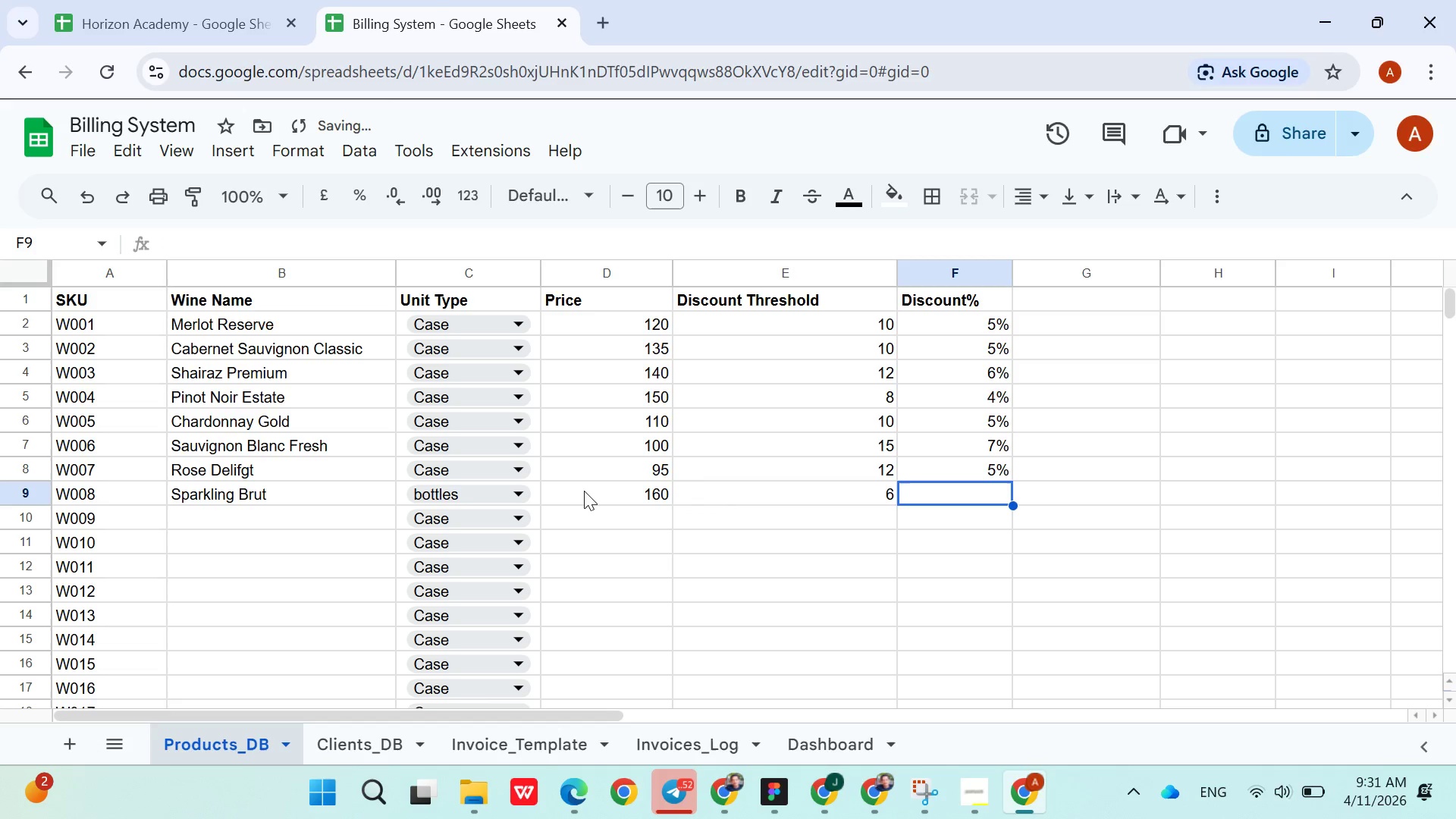 
key(ArrowRight)
 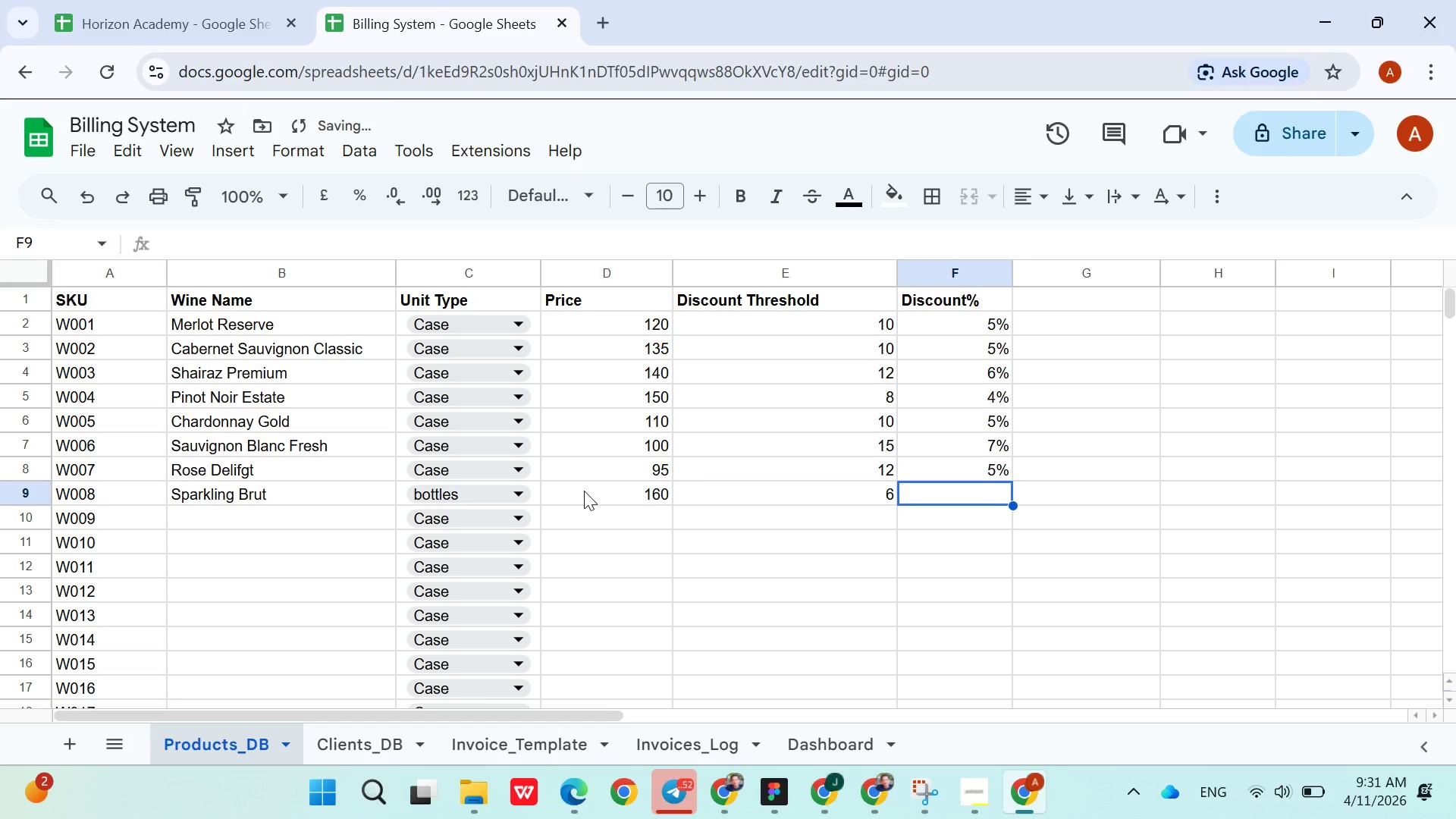 
type(3$)
key(Backspace)
type(%)
 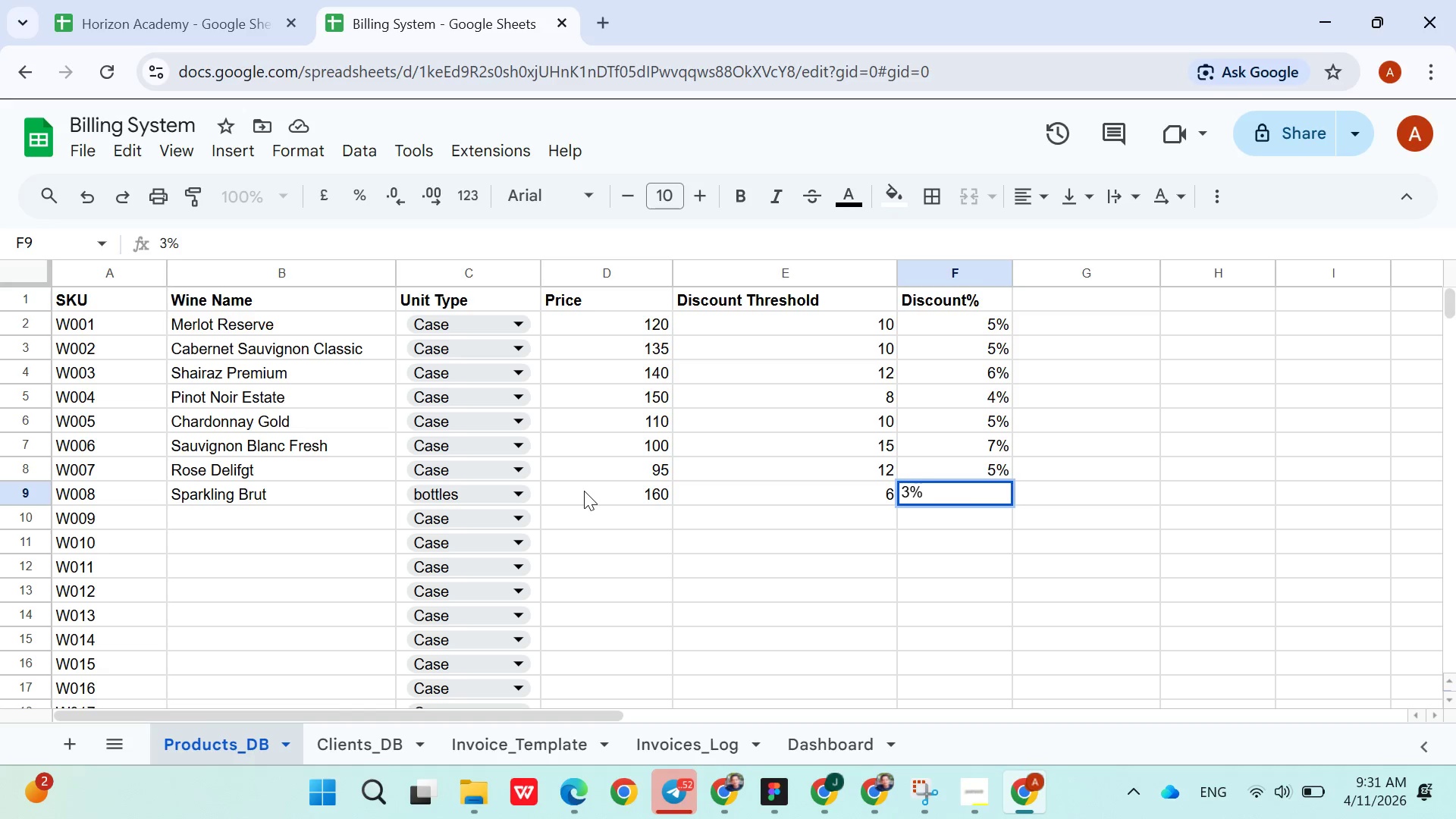 
key(ArrowDown)
 